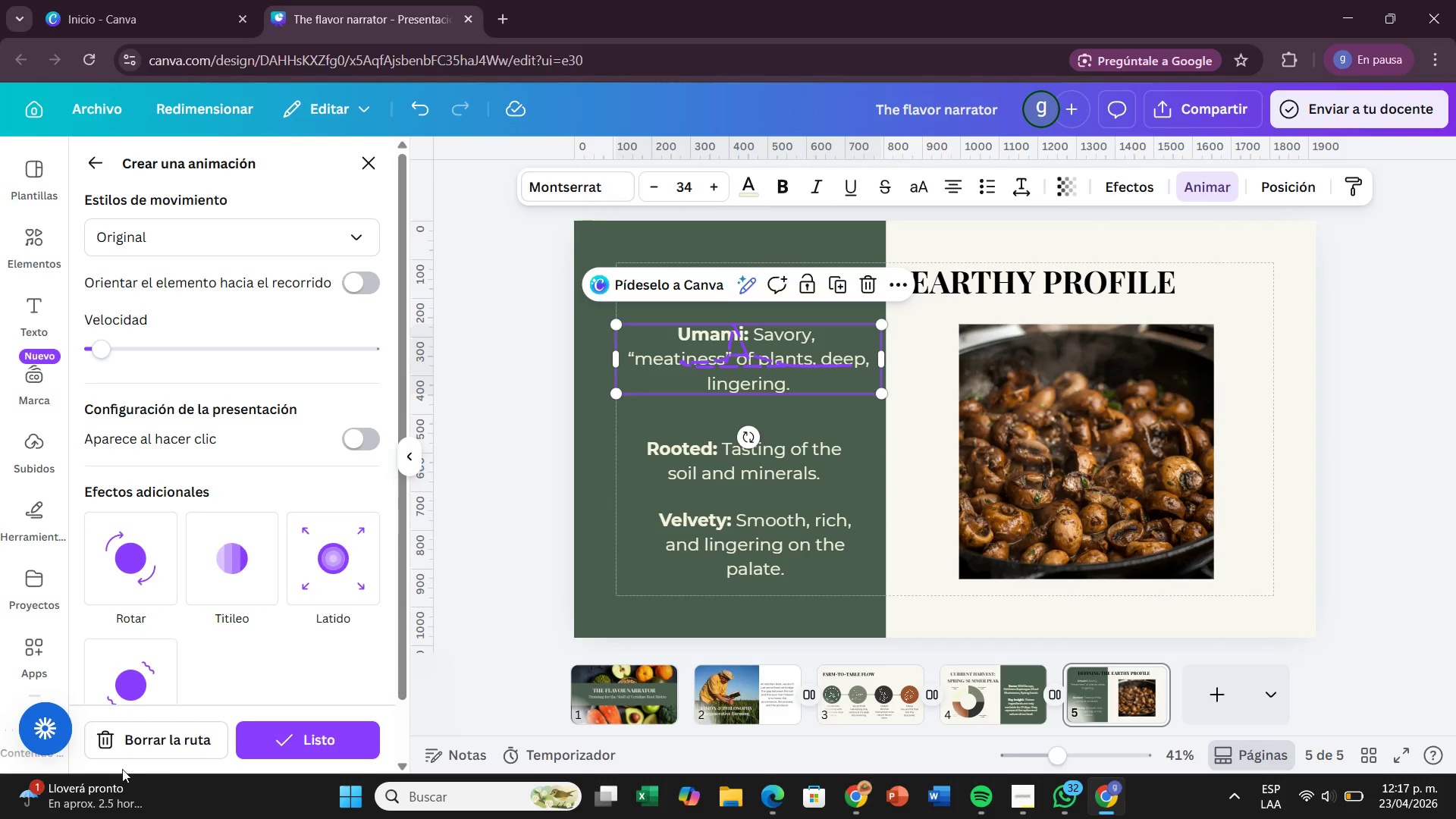 
left_click([147, 730])
 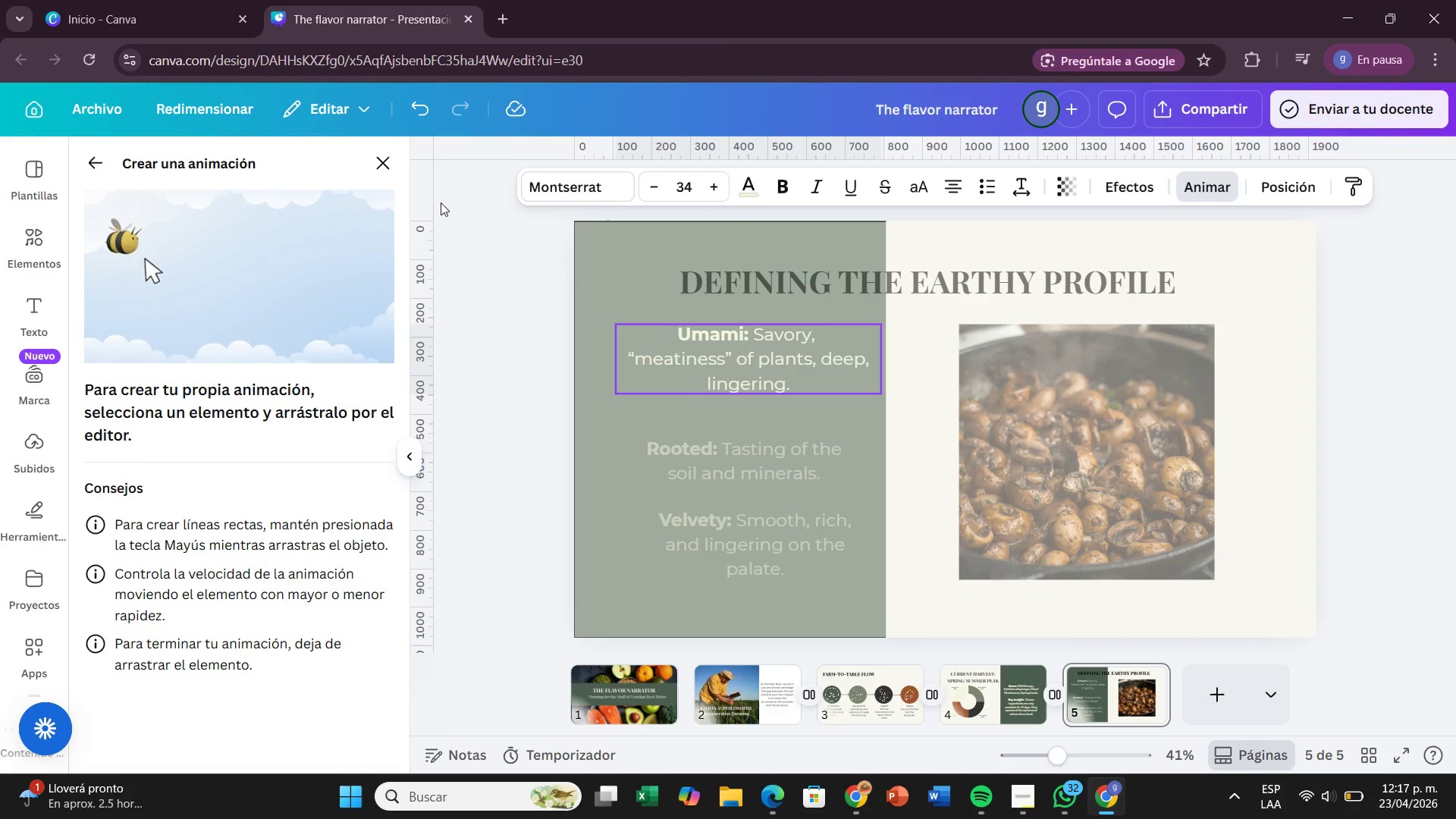 
left_click([379, 169])
 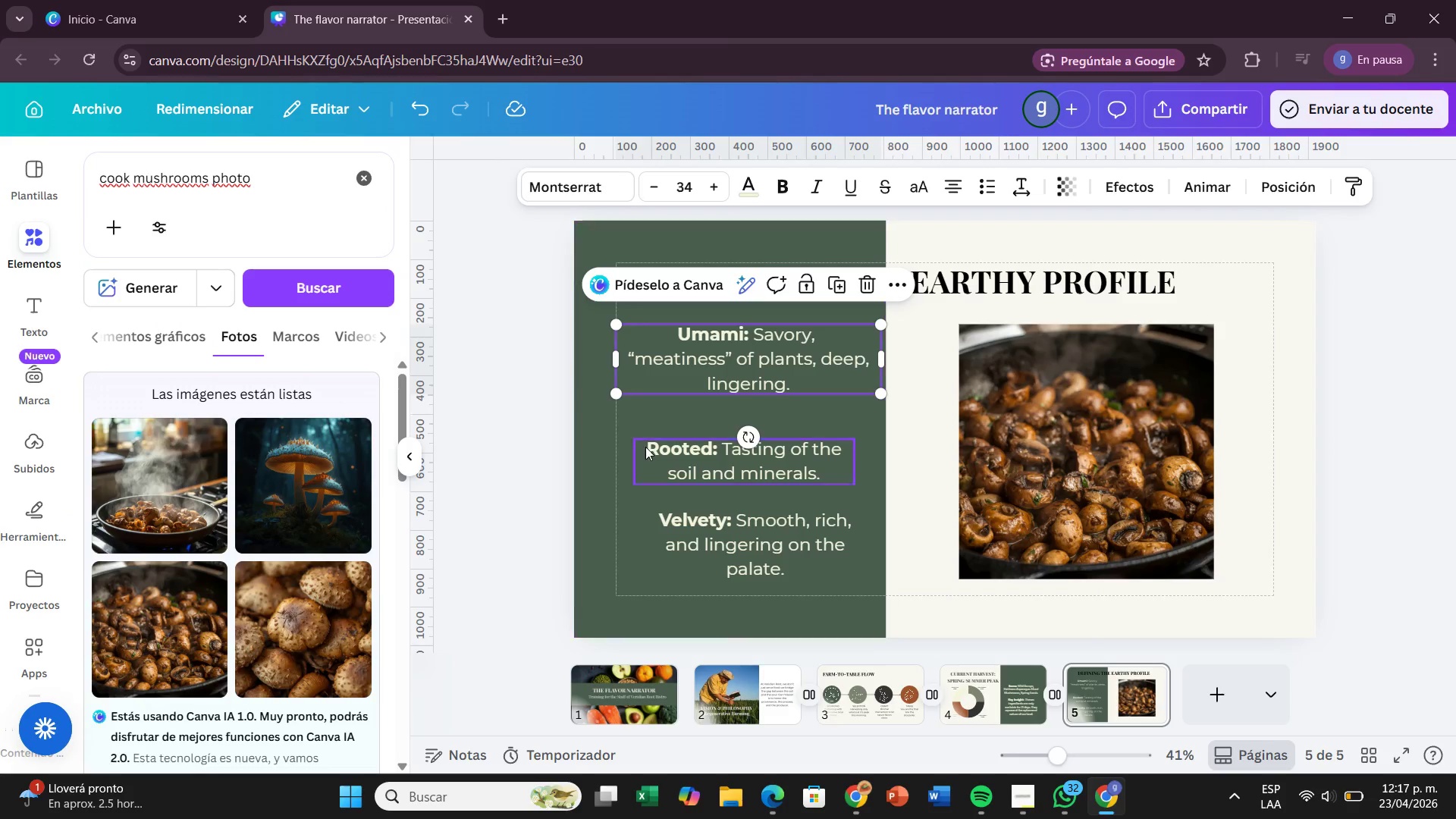 
left_click([645, 447])
 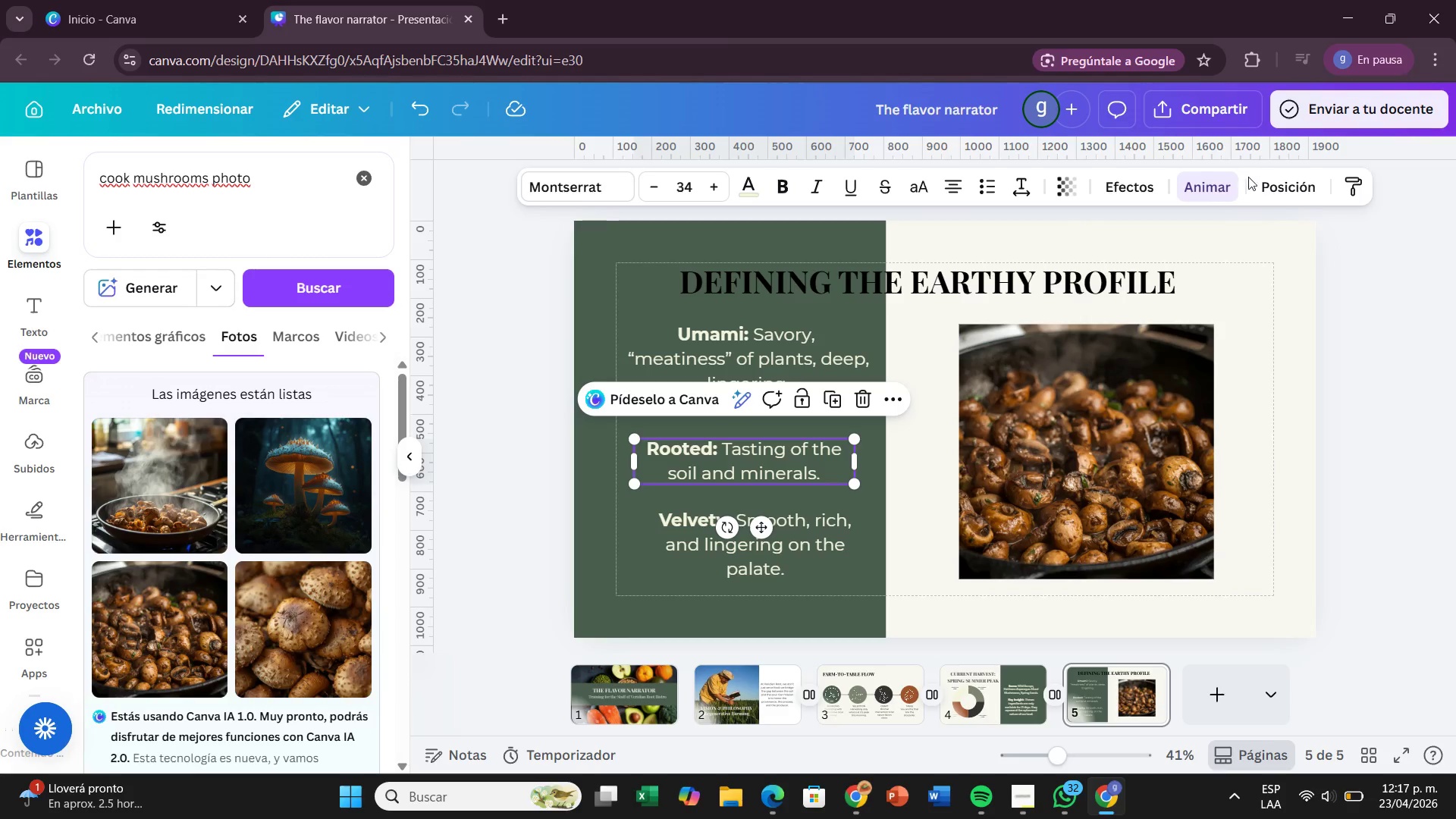 
left_click([1216, 187])
 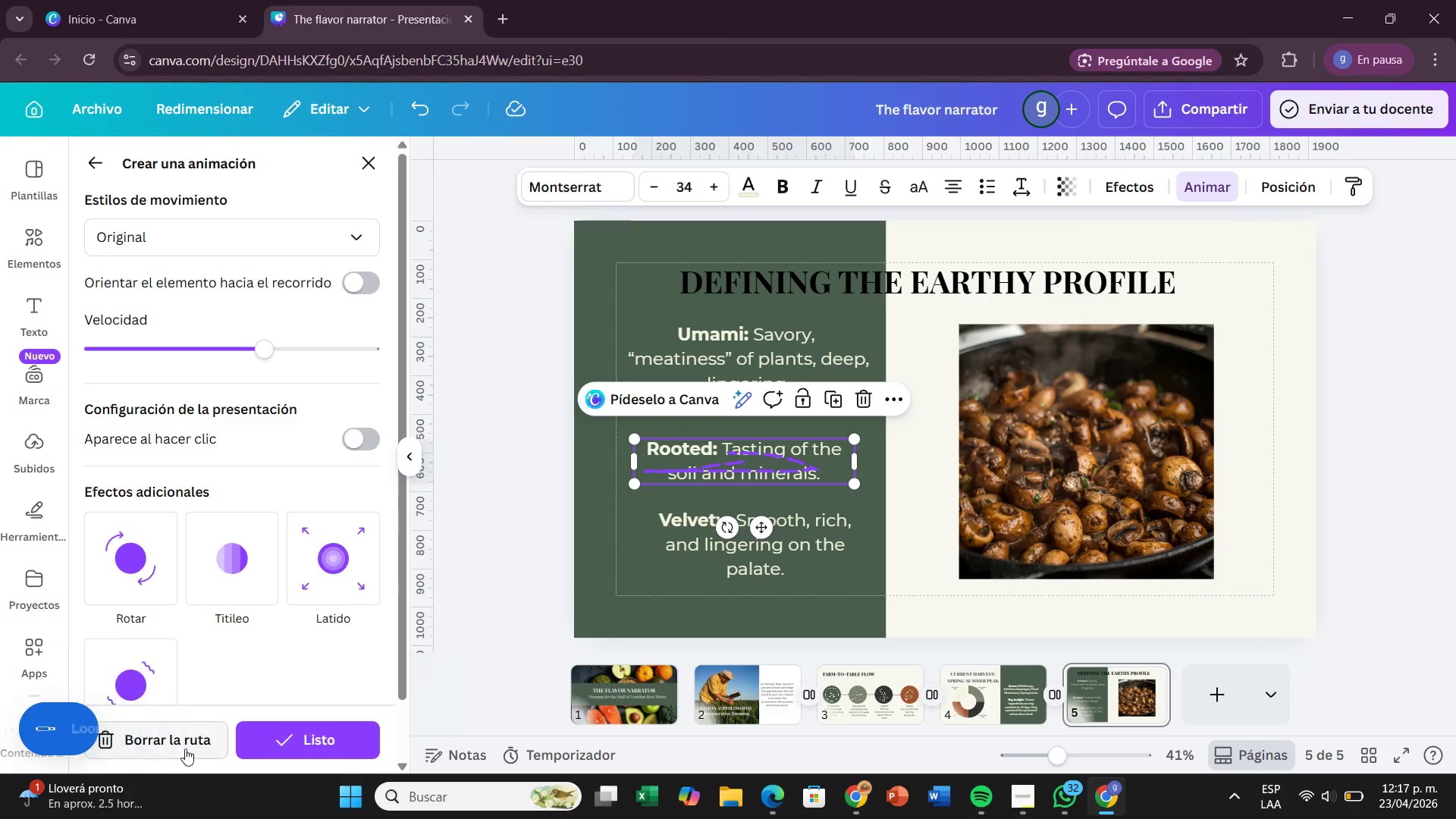 
left_click([187, 748])
 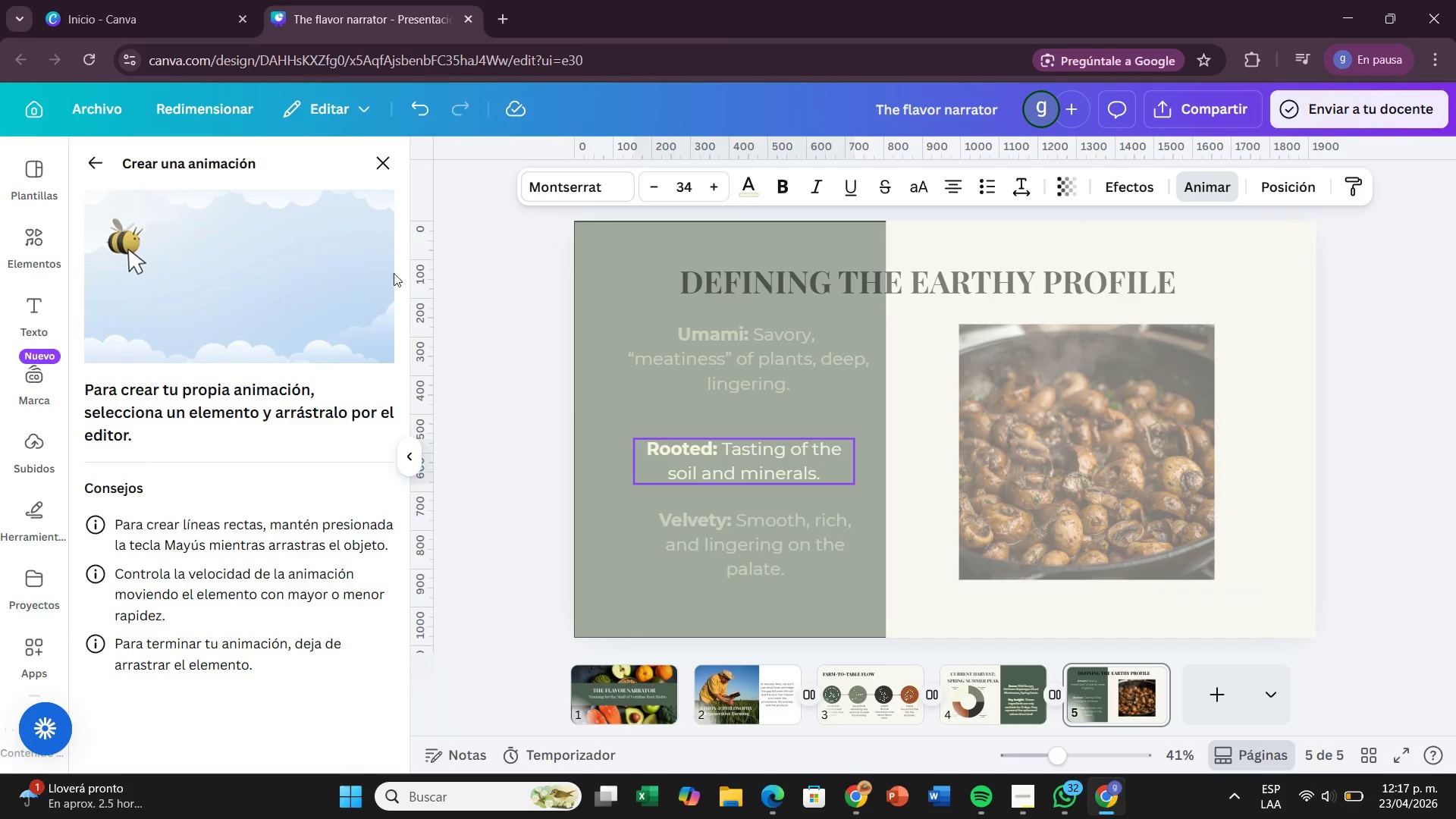 
left_click([372, 162])
 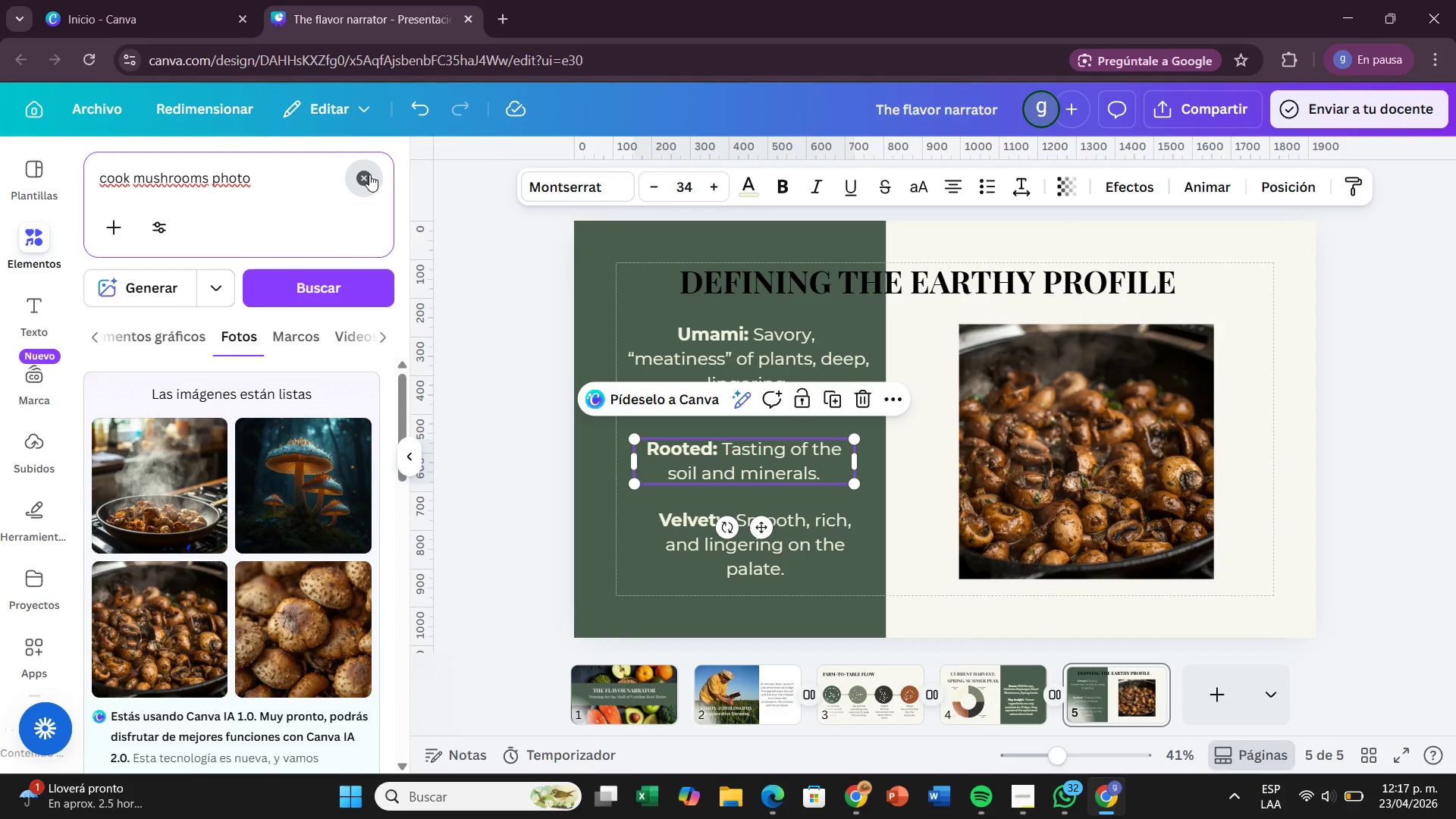 
wait(32.76)
 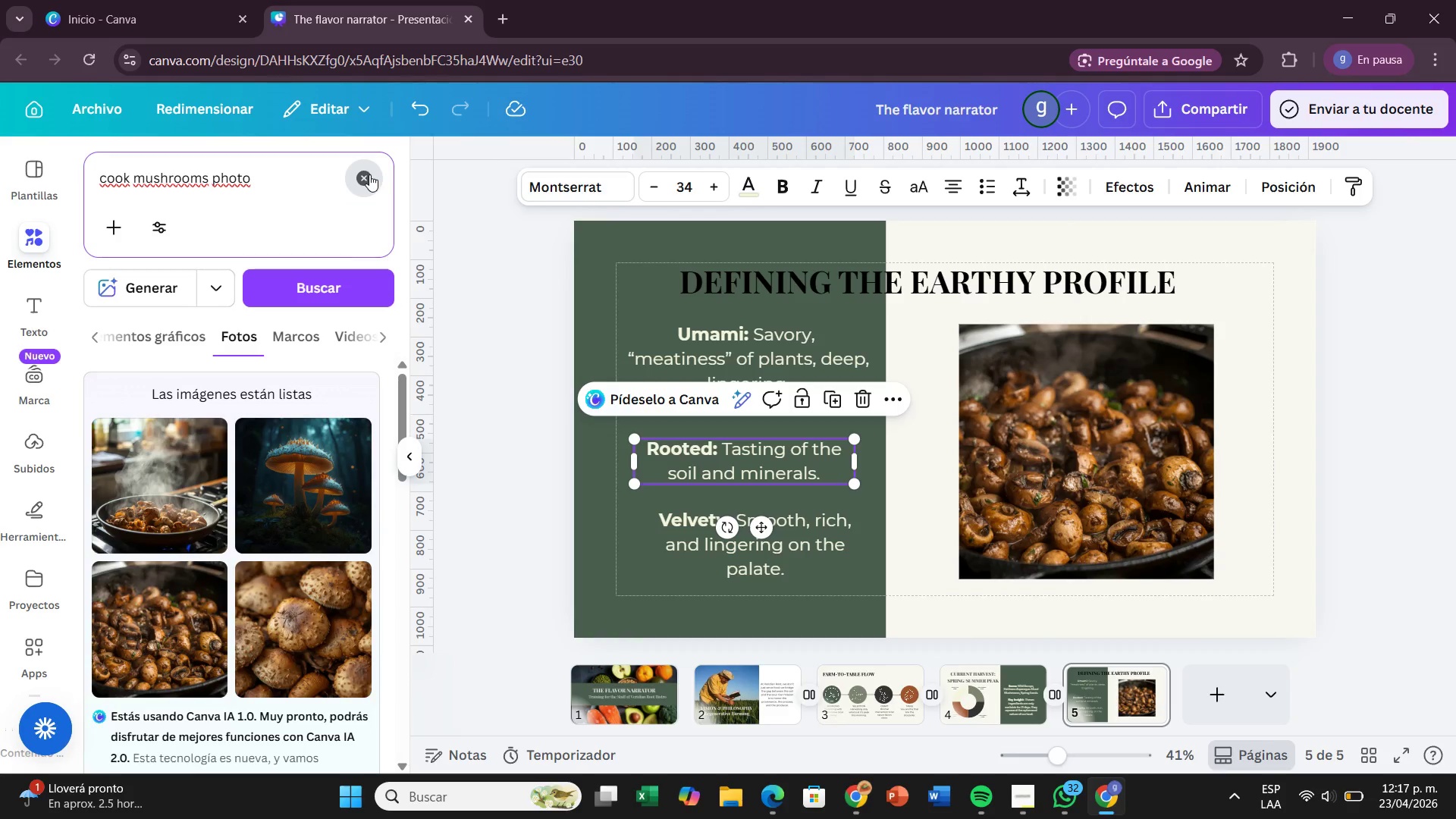 
left_click([369, 174])
 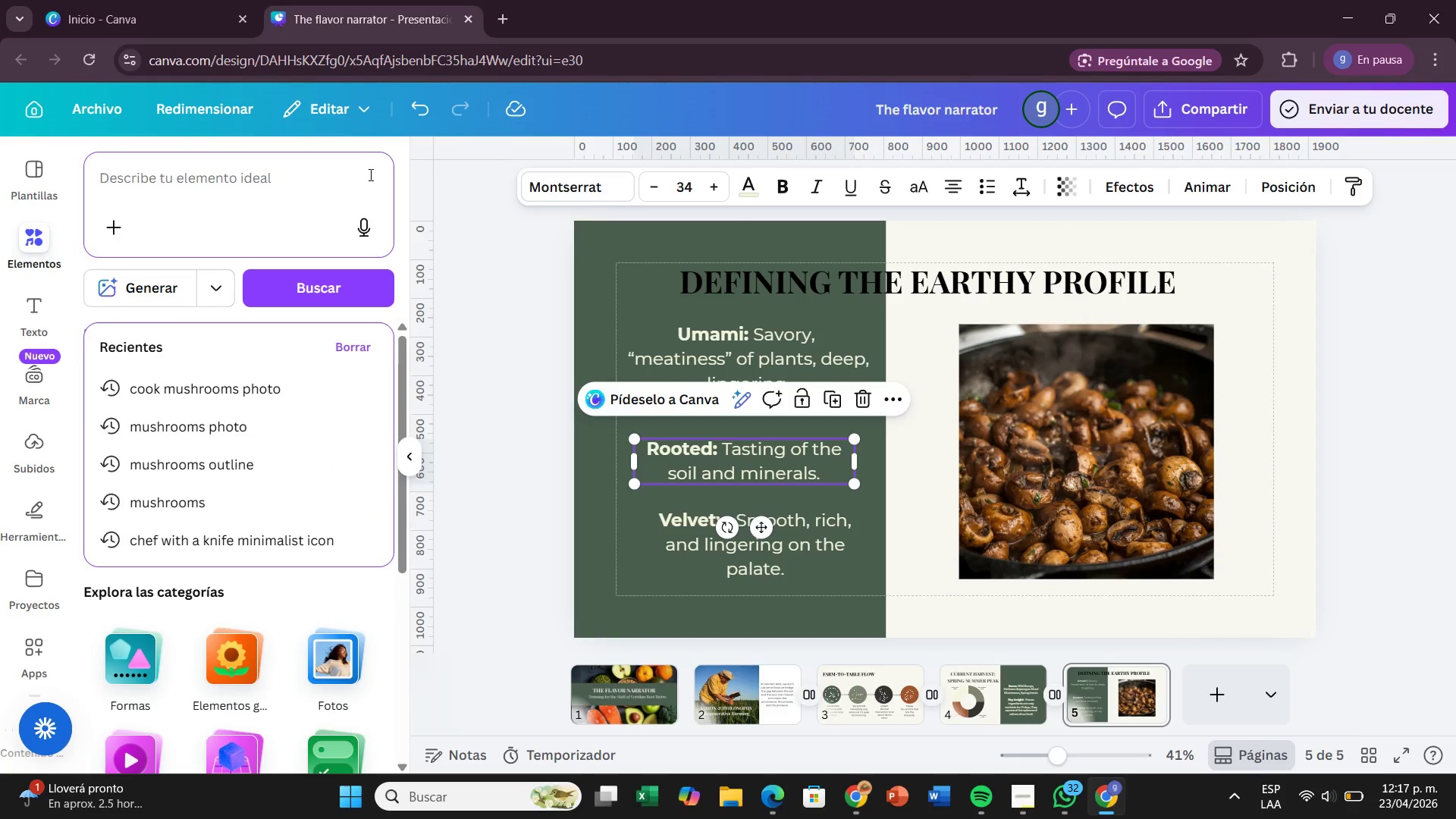 
type(mim)
key(Backspace)
type(nimalist leaf ine )
key(Backspace)
key(Backspace)
key(Backspace)
key(Backspace)
type(line art)
 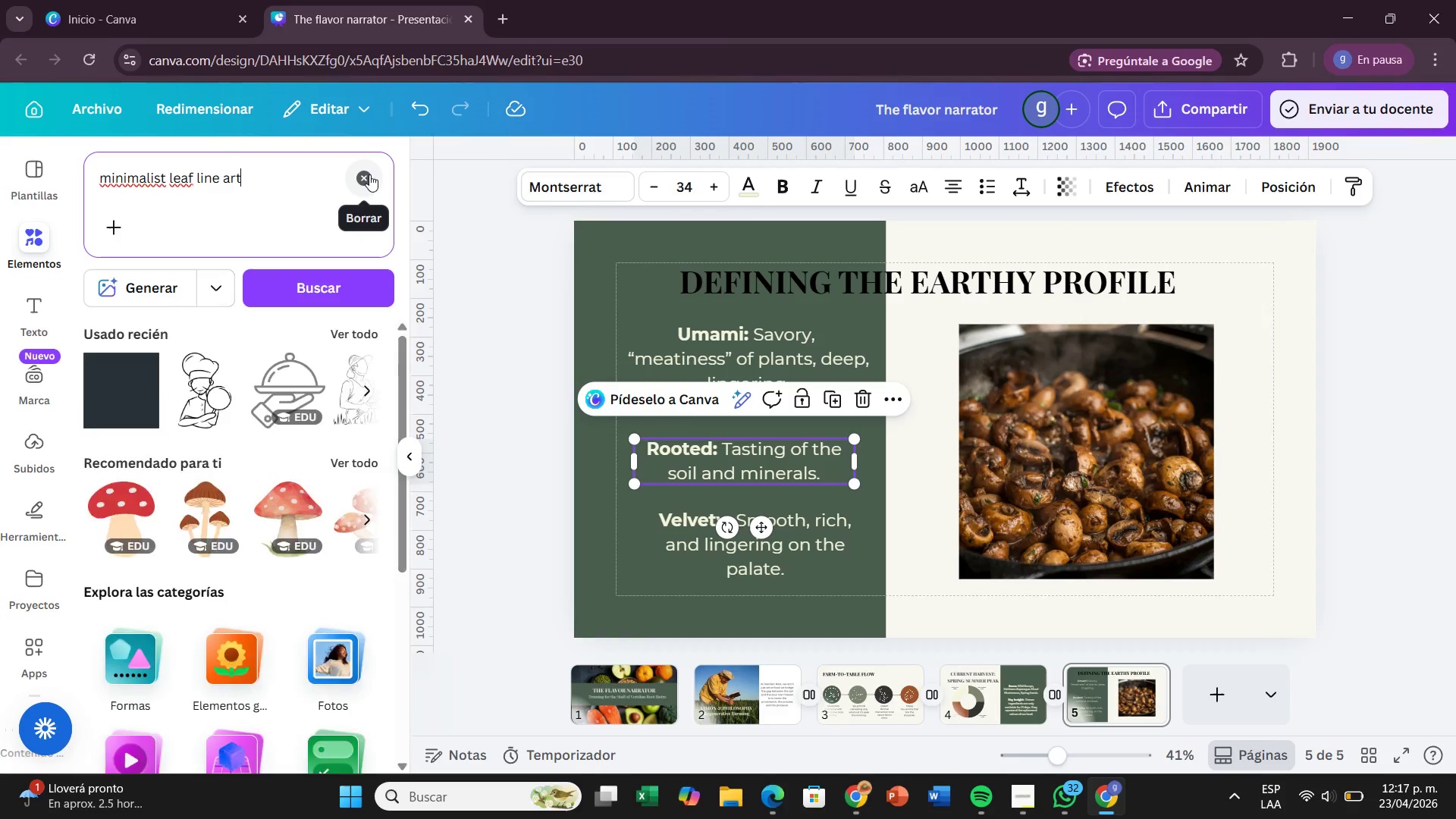 
key(Enter)
 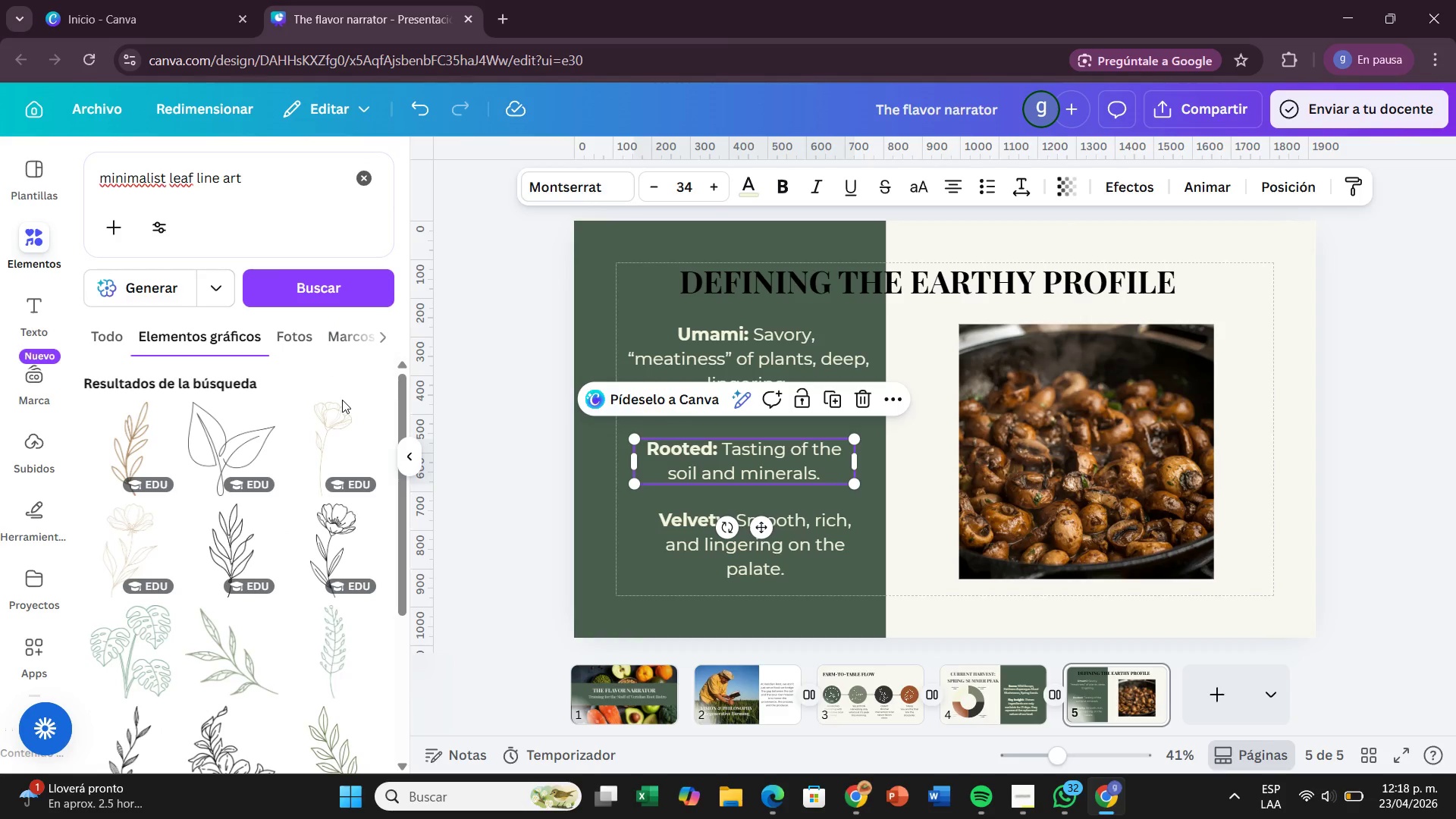 
wait(16.03)
 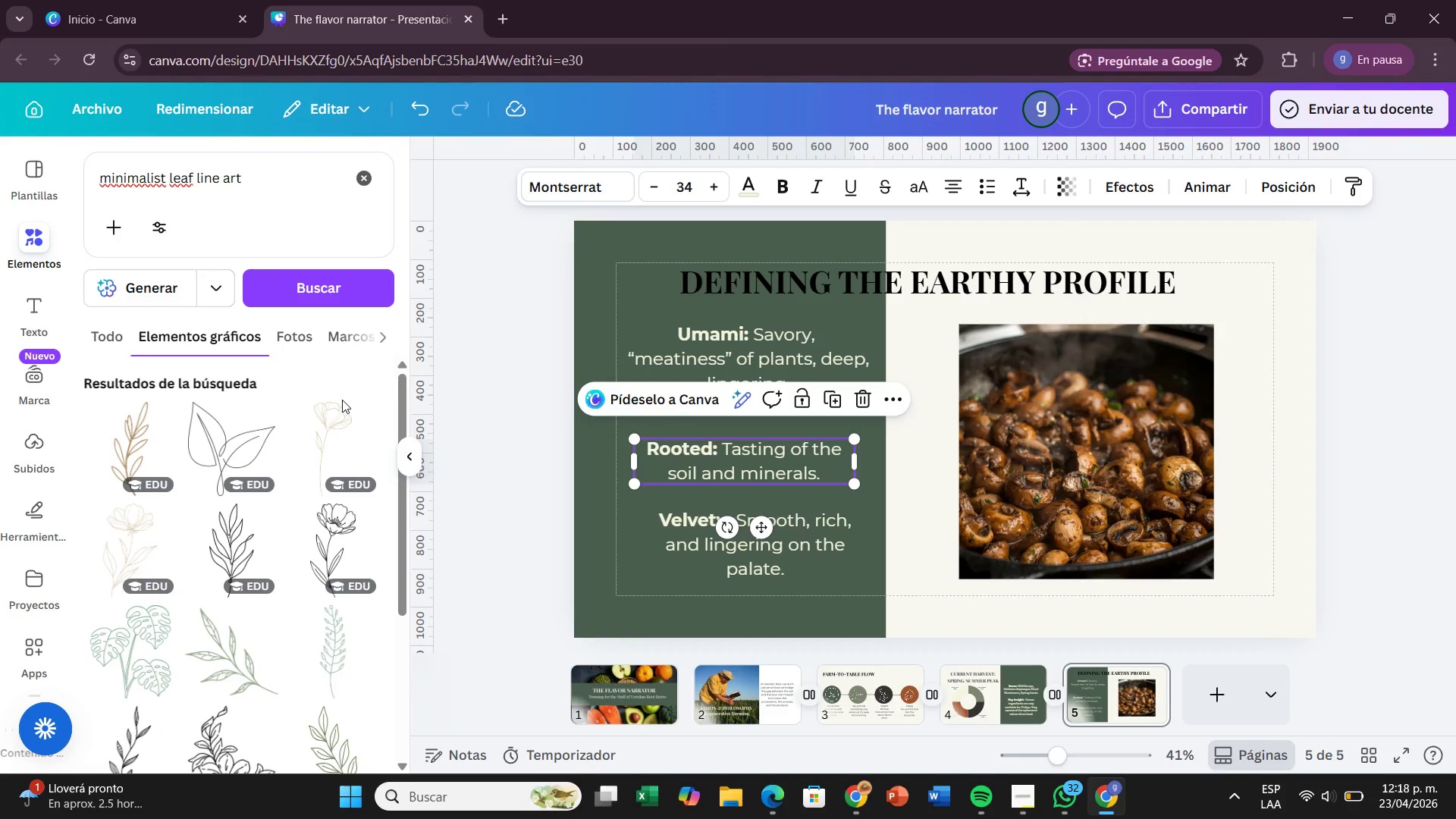 
left_click_drag(start_coordinate=[228, 433], to_coordinate=[656, 304])
 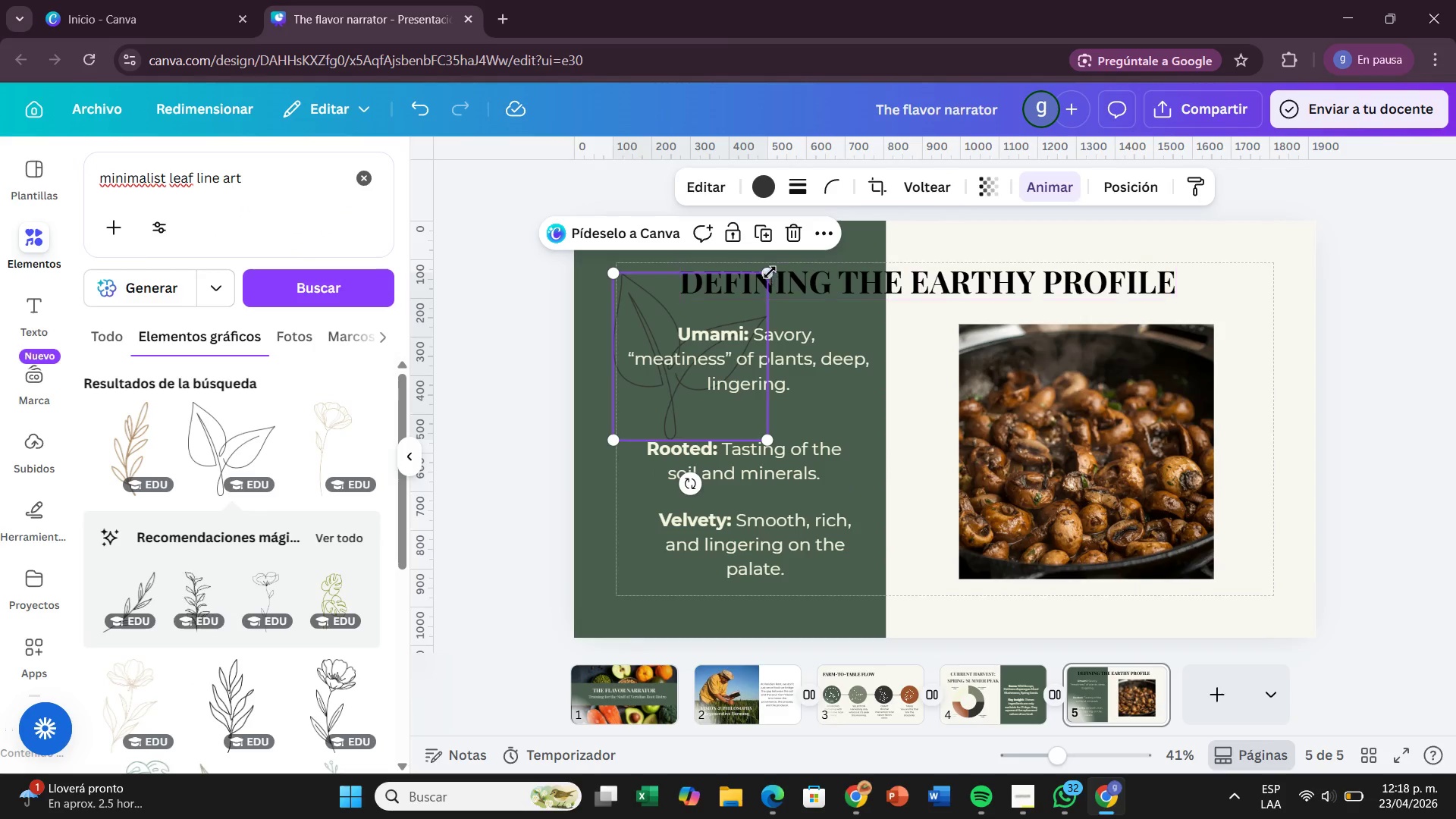 
left_click_drag(start_coordinate=[770, 272], to_coordinate=[666, 402])
 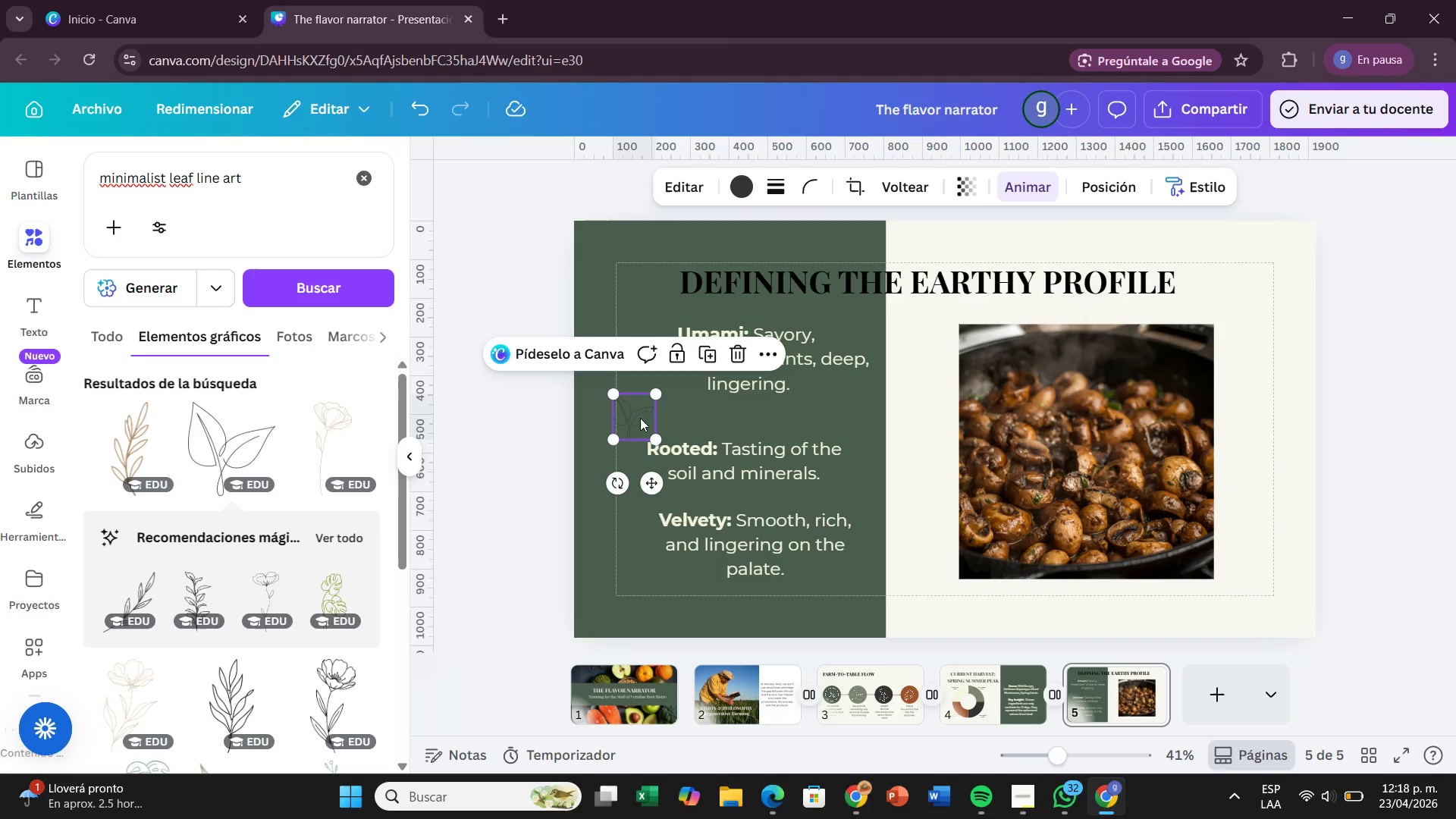 
left_click_drag(start_coordinate=[640, 418], to_coordinate=[657, 335])
 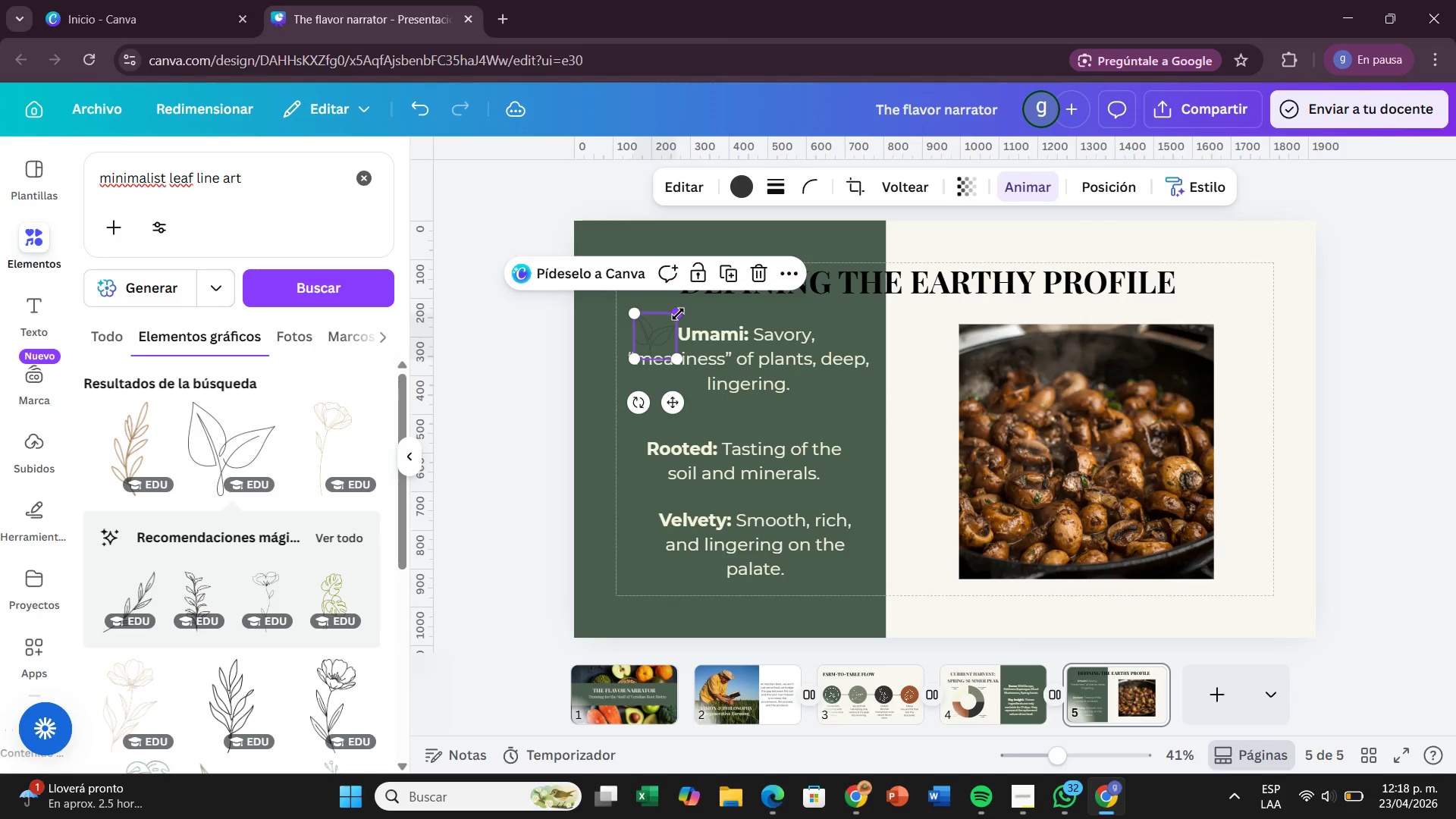 
left_click_drag(start_coordinate=[678, 314], to_coordinate=[670, 326])
 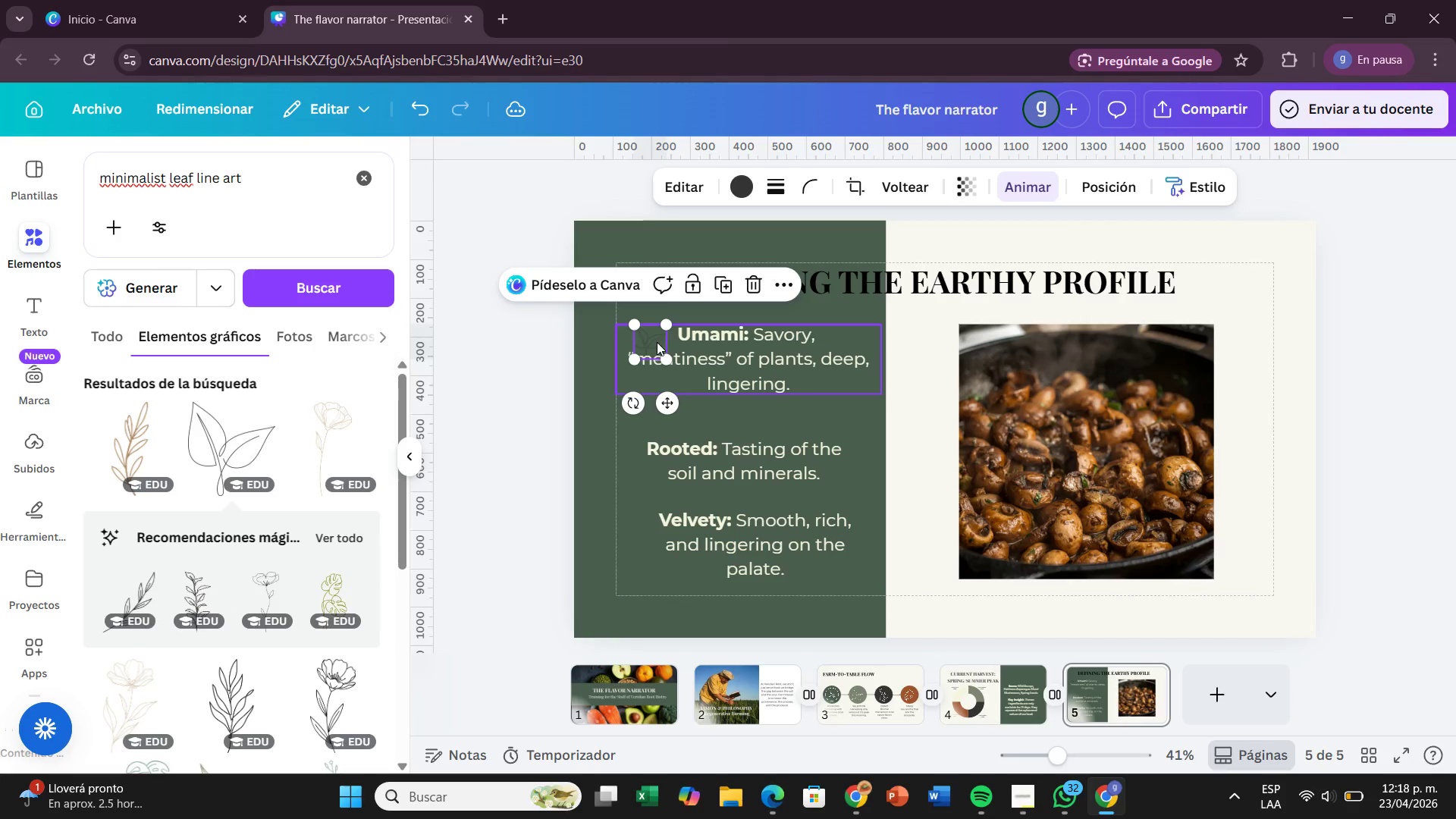 
left_click_drag(start_coordinate=[657, 342], to_coordinate=[661, 334])
 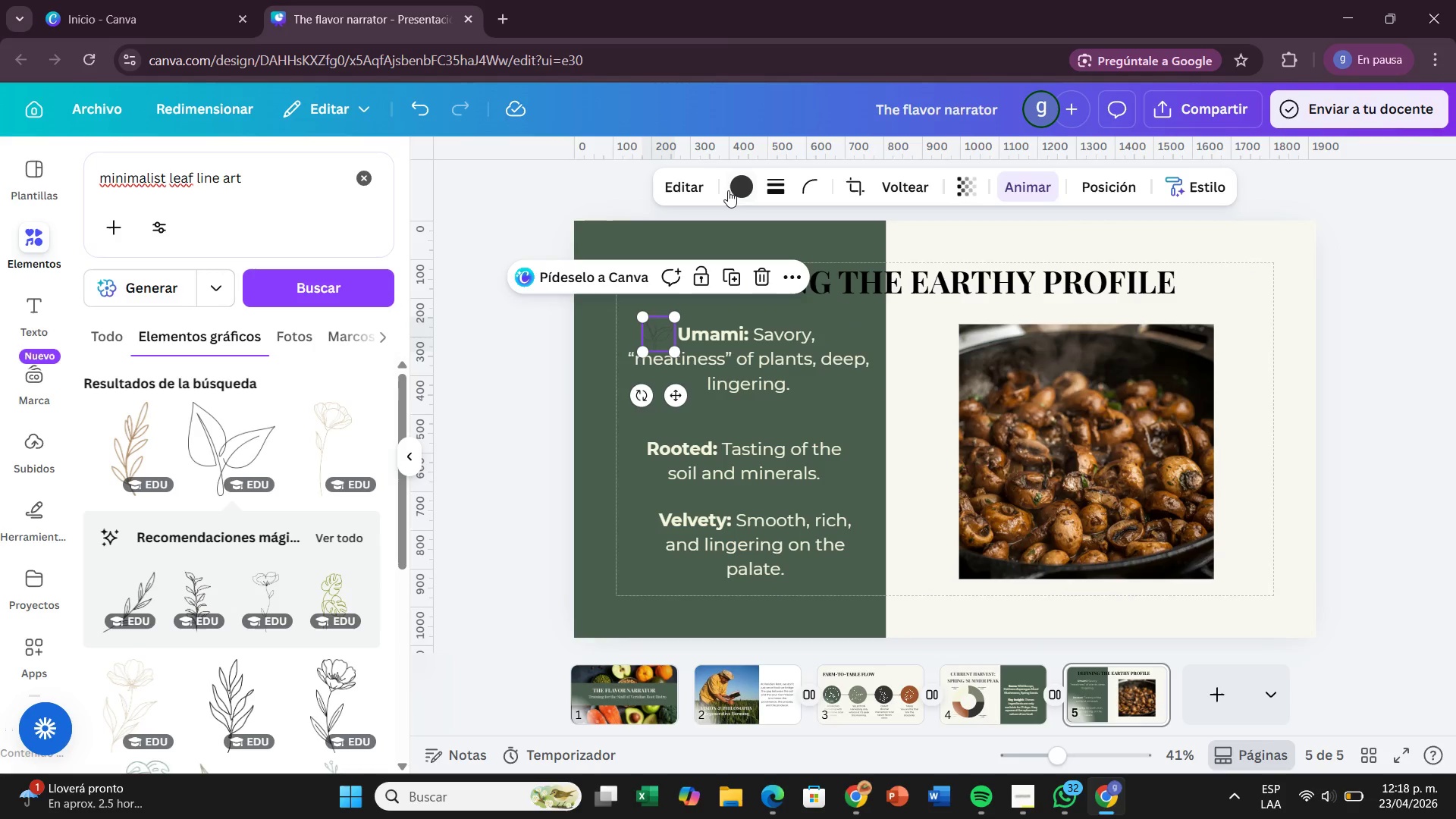 
left_click([728, 190])
 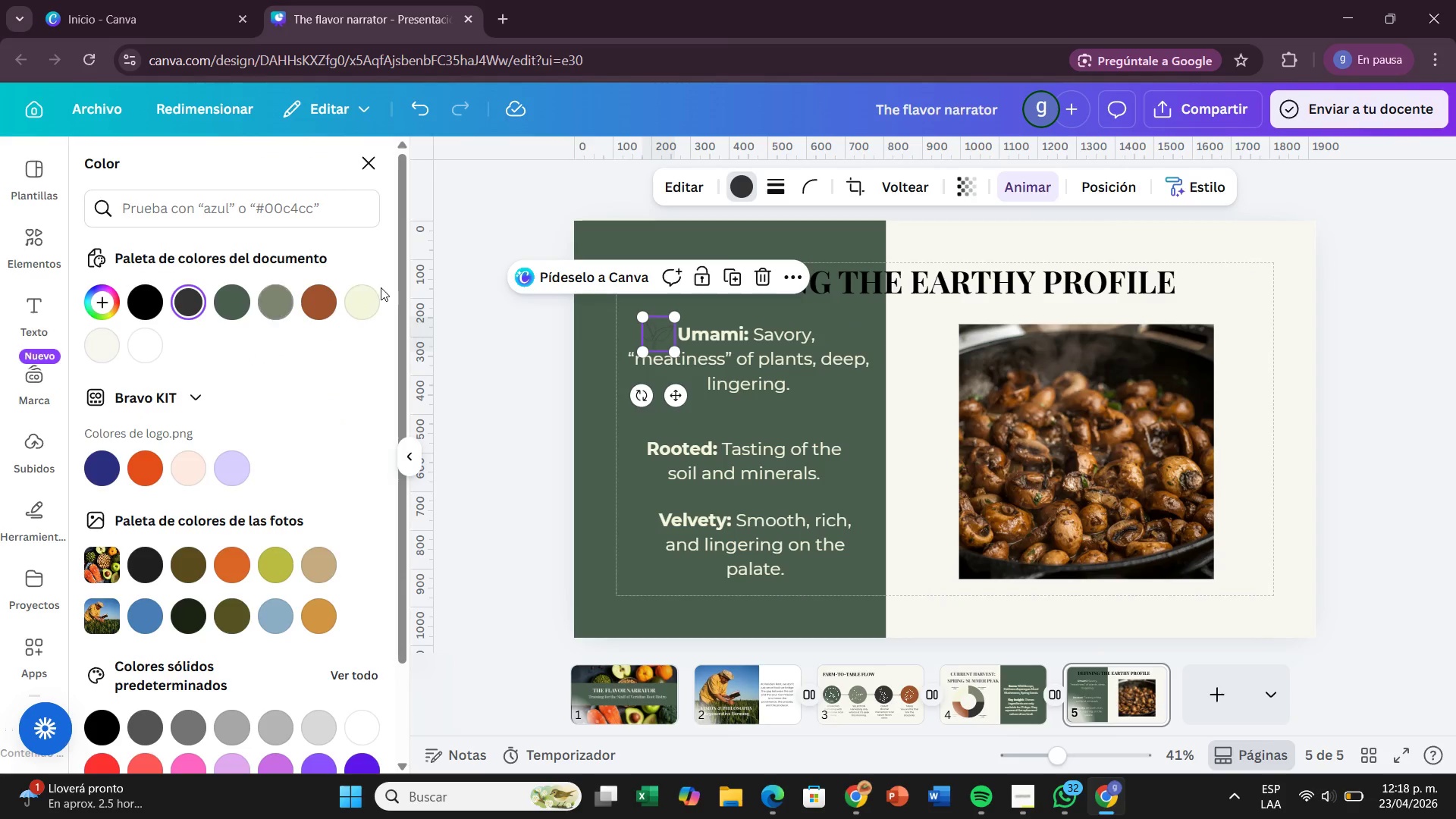 
left_click([358, 296])
 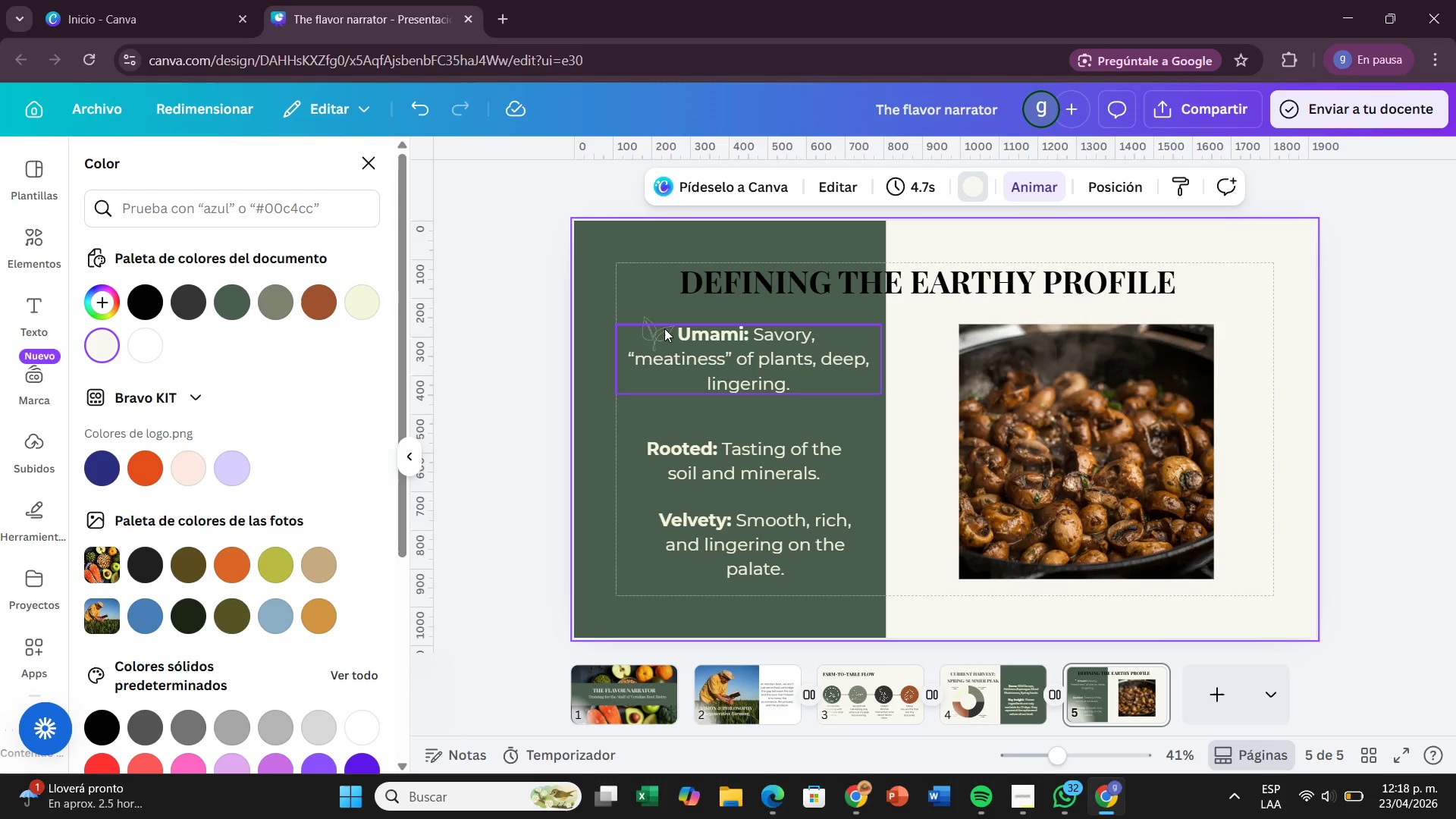 
wait(7.11)
 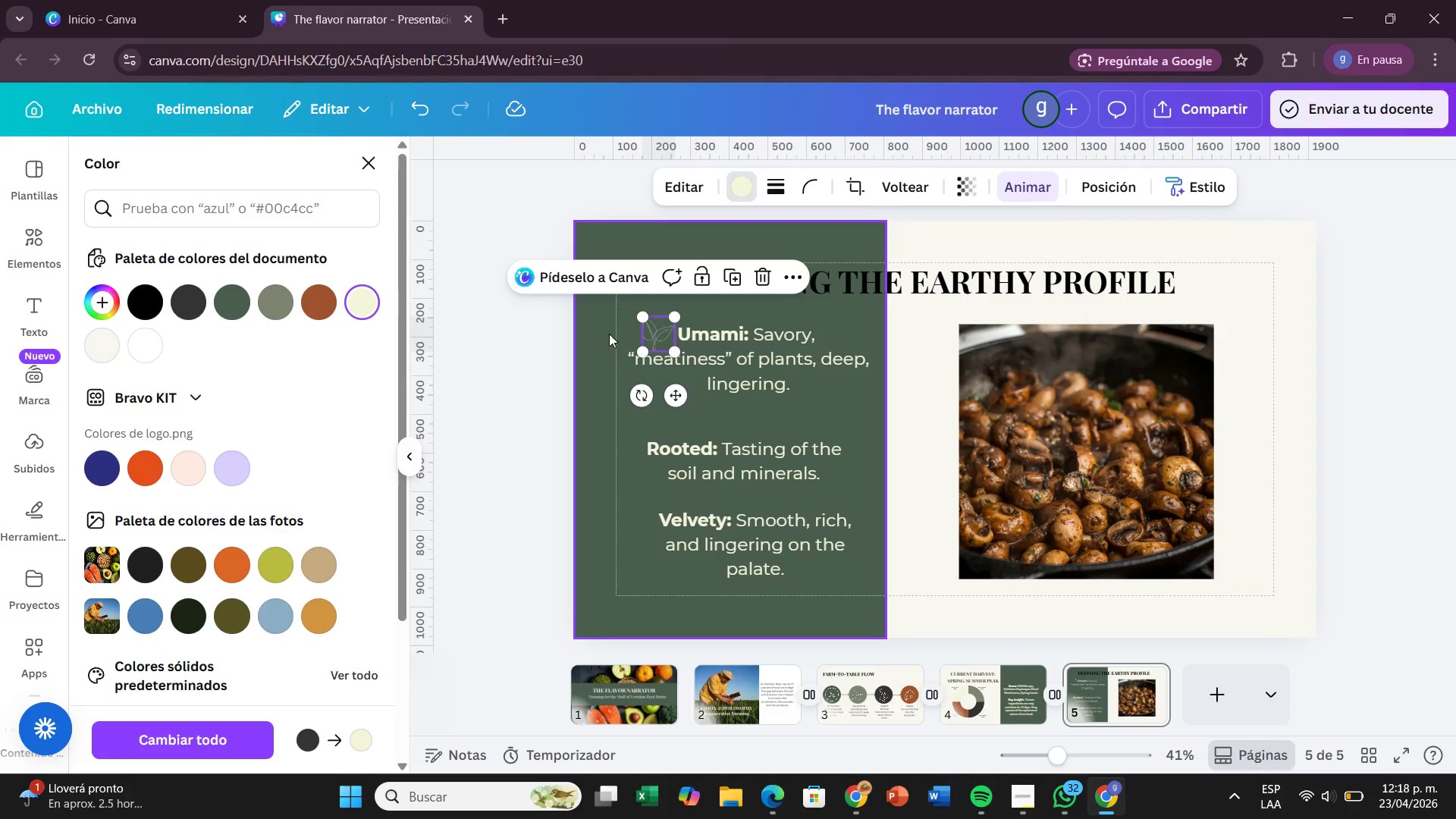 
left_click_drag(start_coordinate=[654, 319], to_coordinate=[642, 320])
 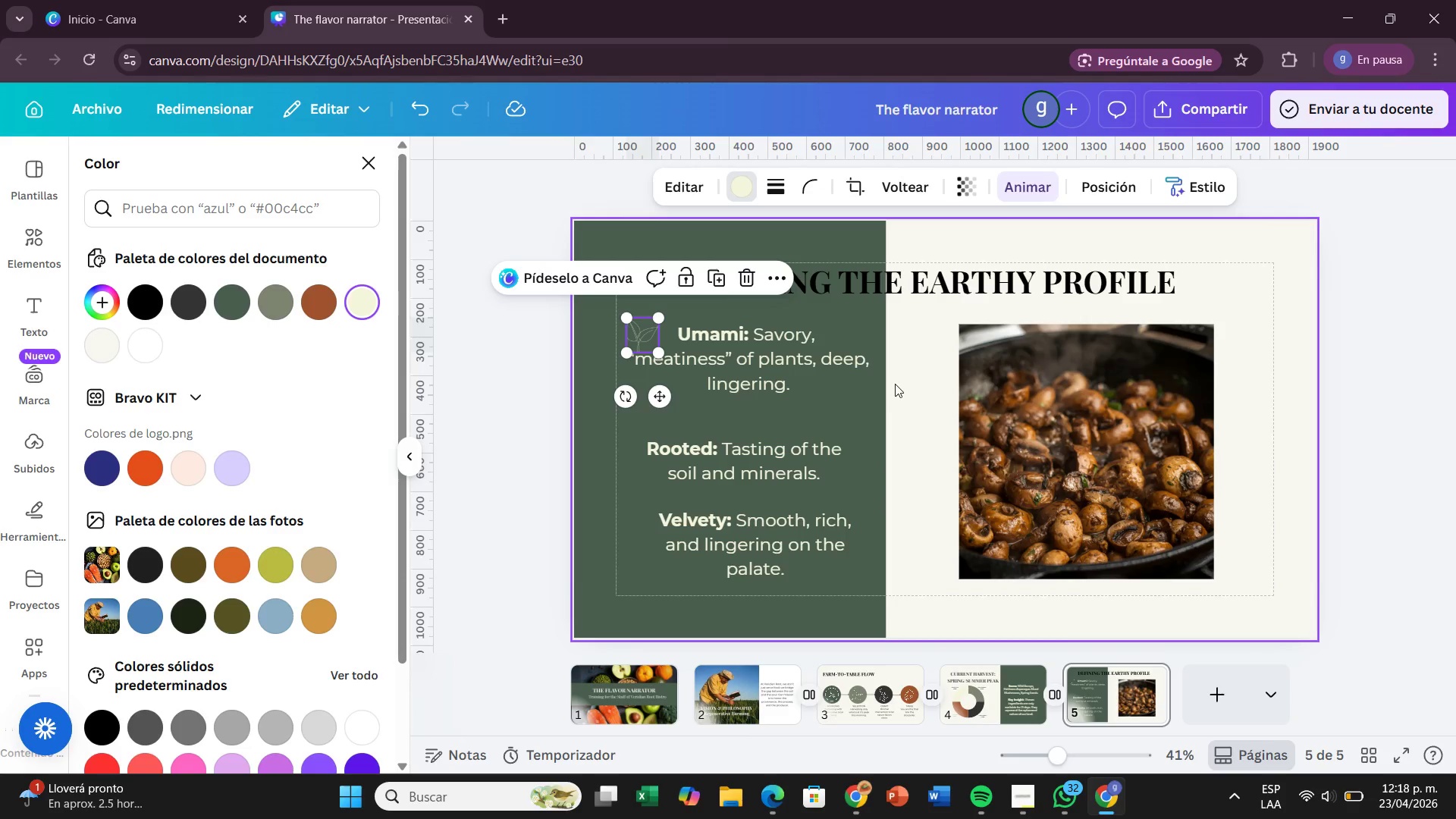 
left_click([895, 384])
 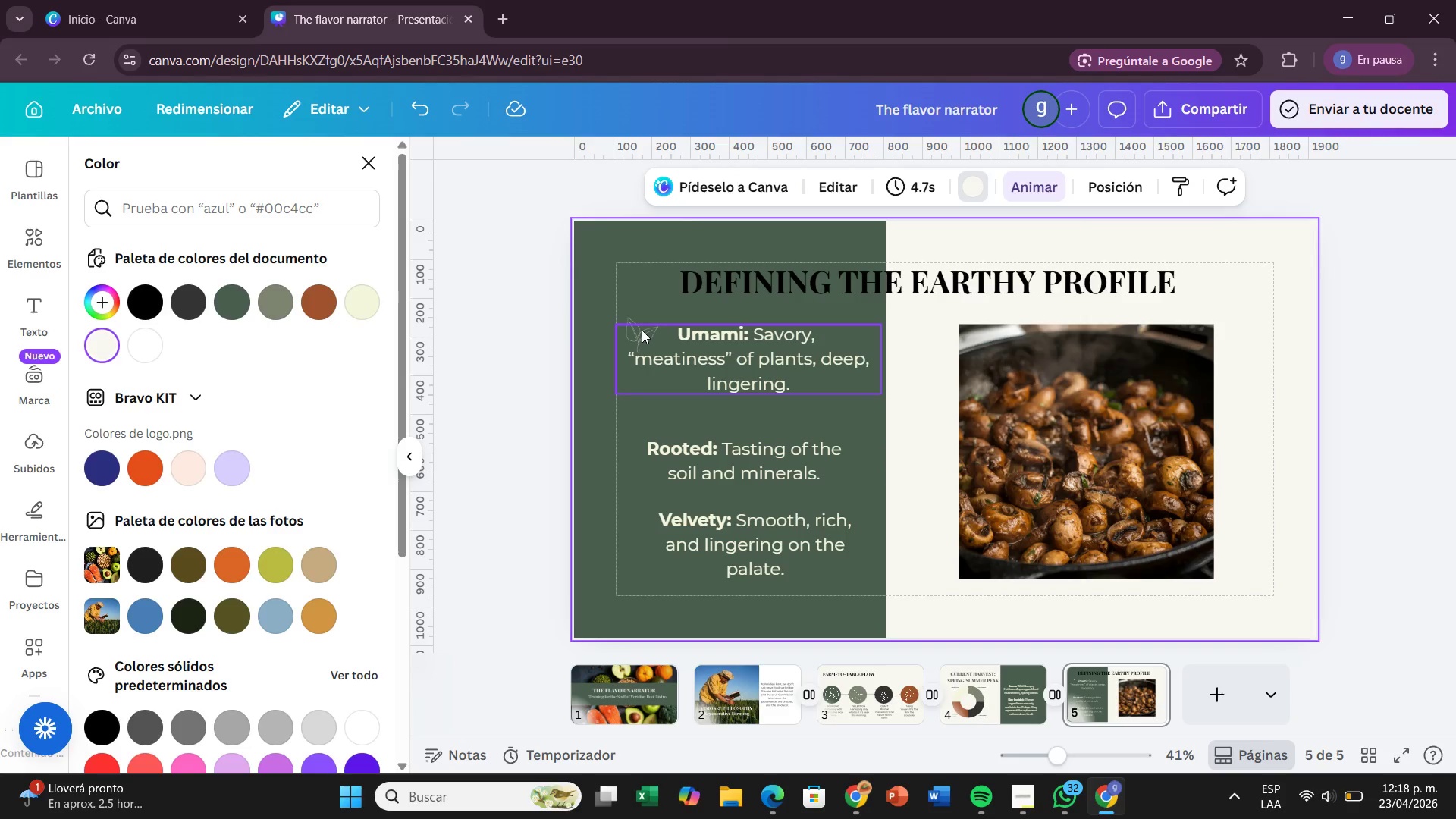 
left_click([642, 330])
 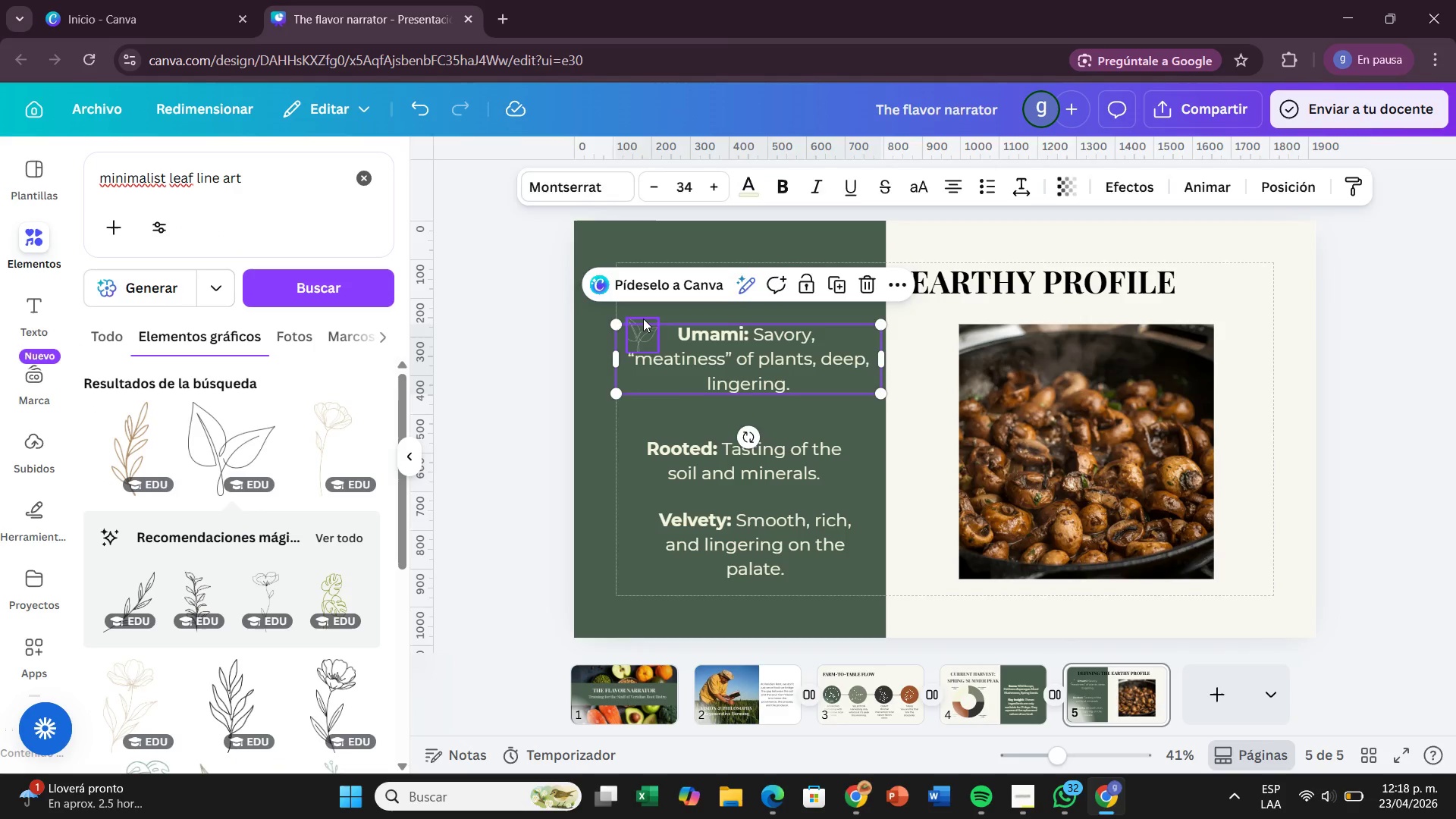 
left_click([643, 318])
 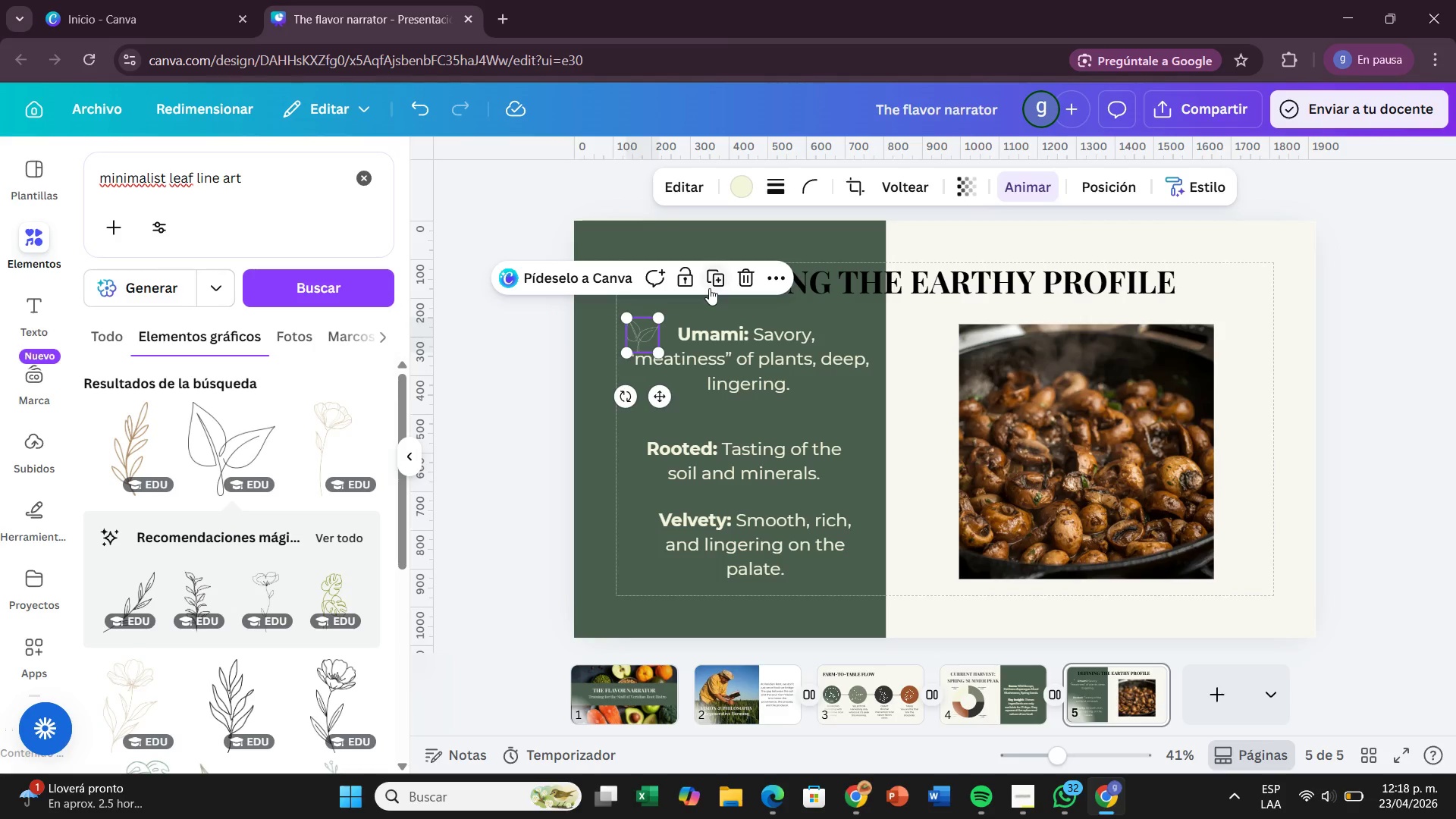 
left_click([709, 284])
 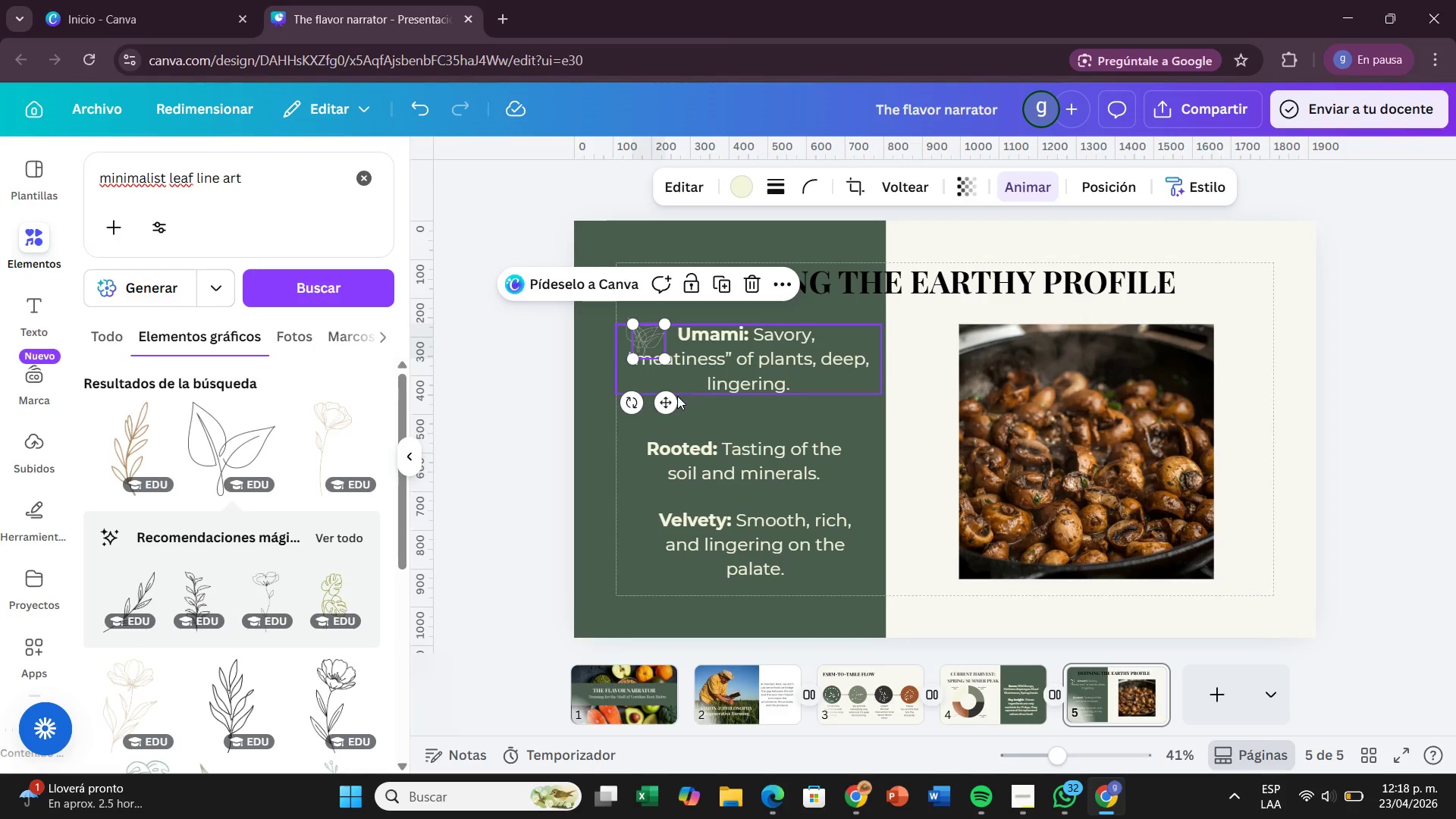 
left_click_drag(start_coordinate=[665, 402], to_coordinate=[651, 504])
 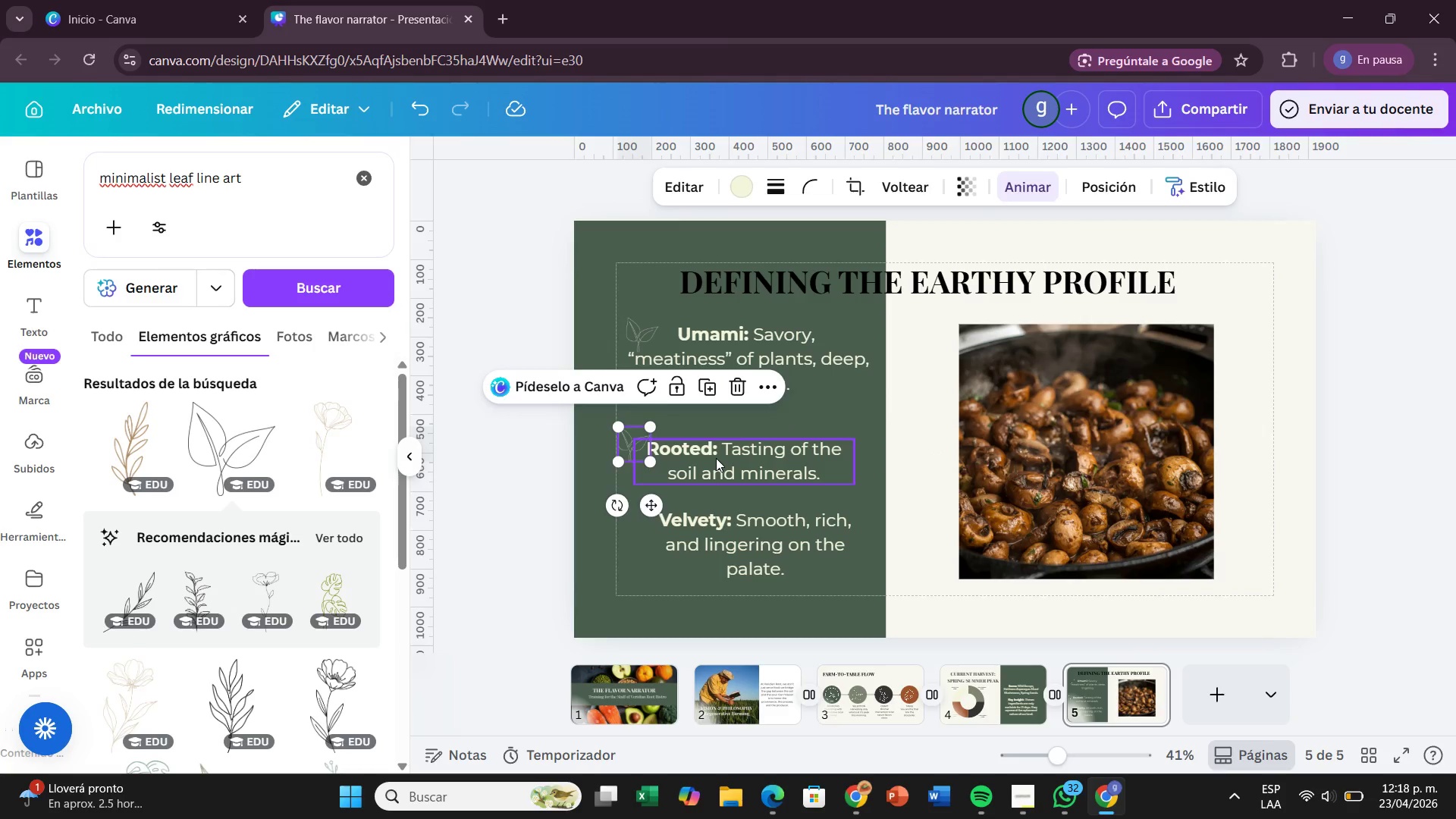 
left_click([716, 458])
 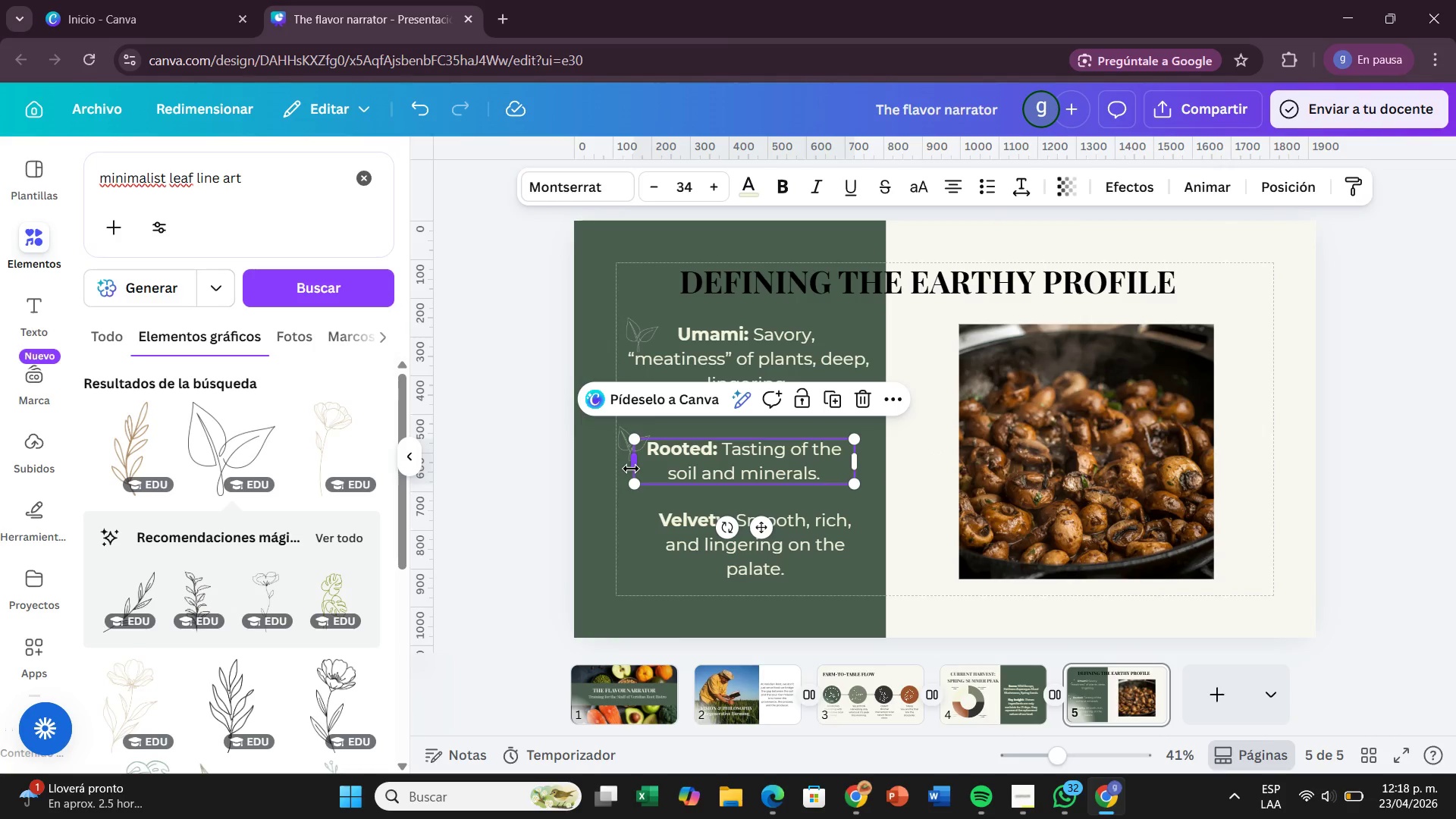 
left_click_drag(start_coordinate=[633, 469], to_coordinate=[667, 469])
 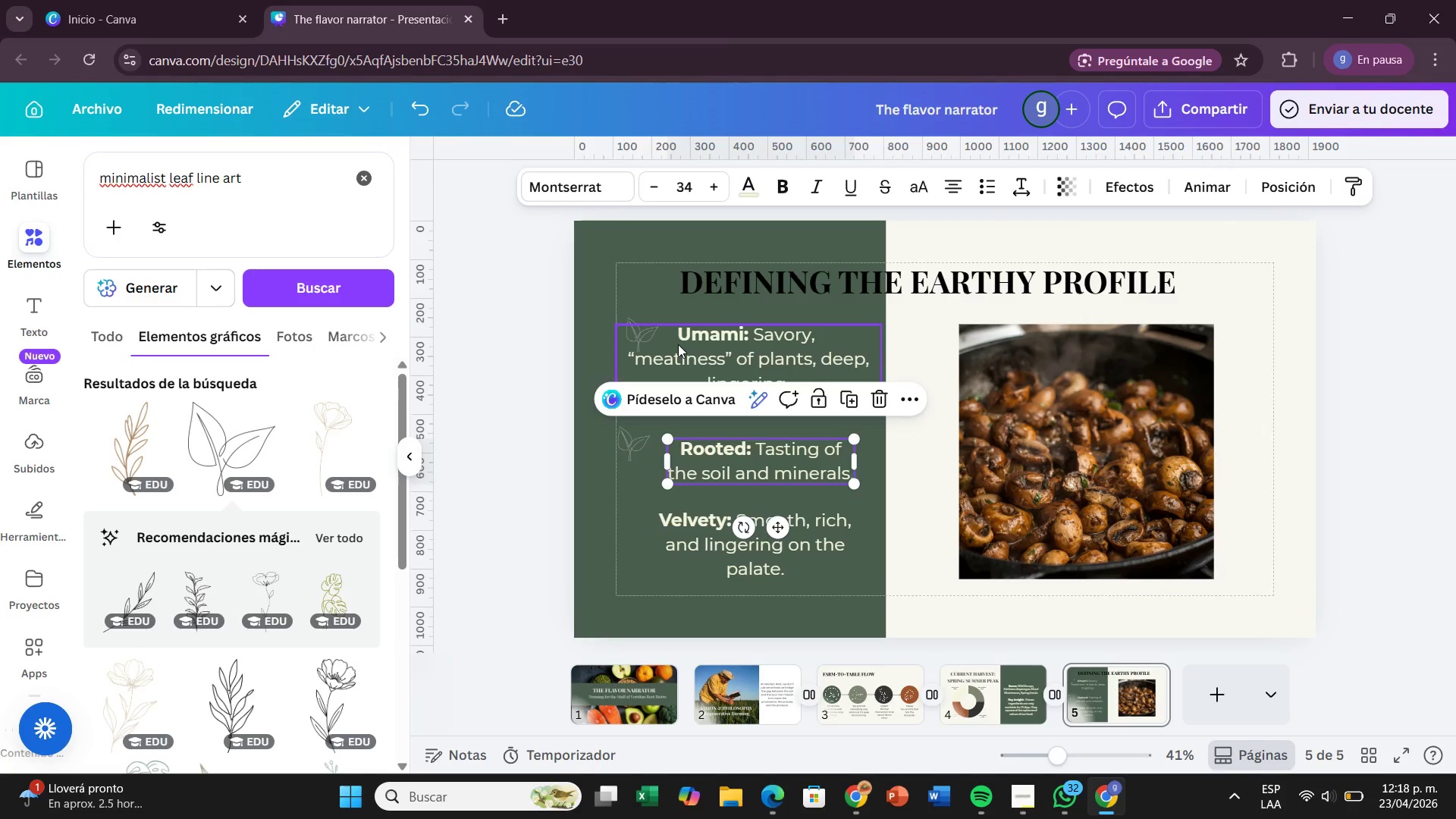 
left_click([678, 344])
 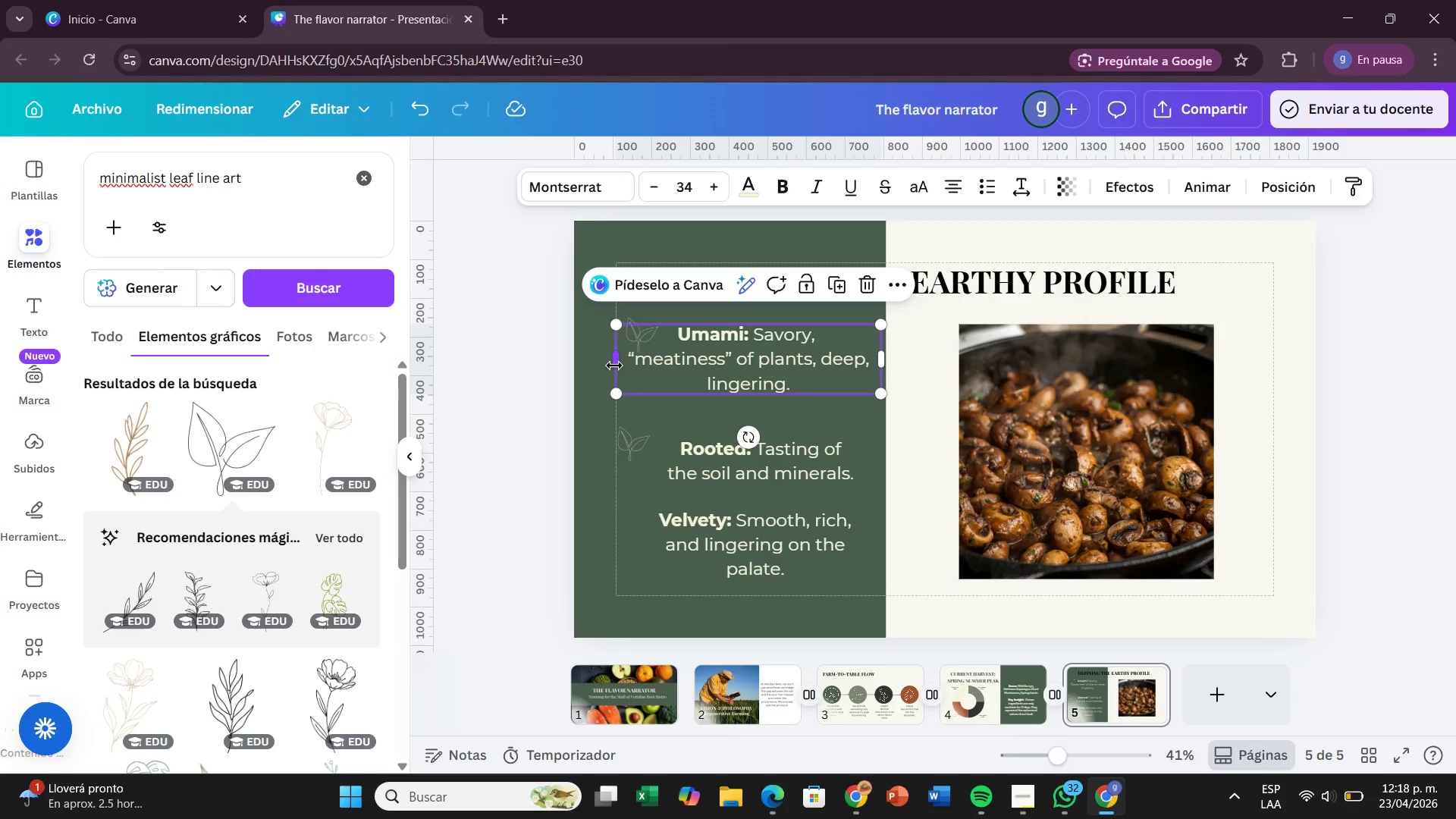 
left_click_drag(start_coordinate=[616, 366], to_coordinate=[649, 370])
 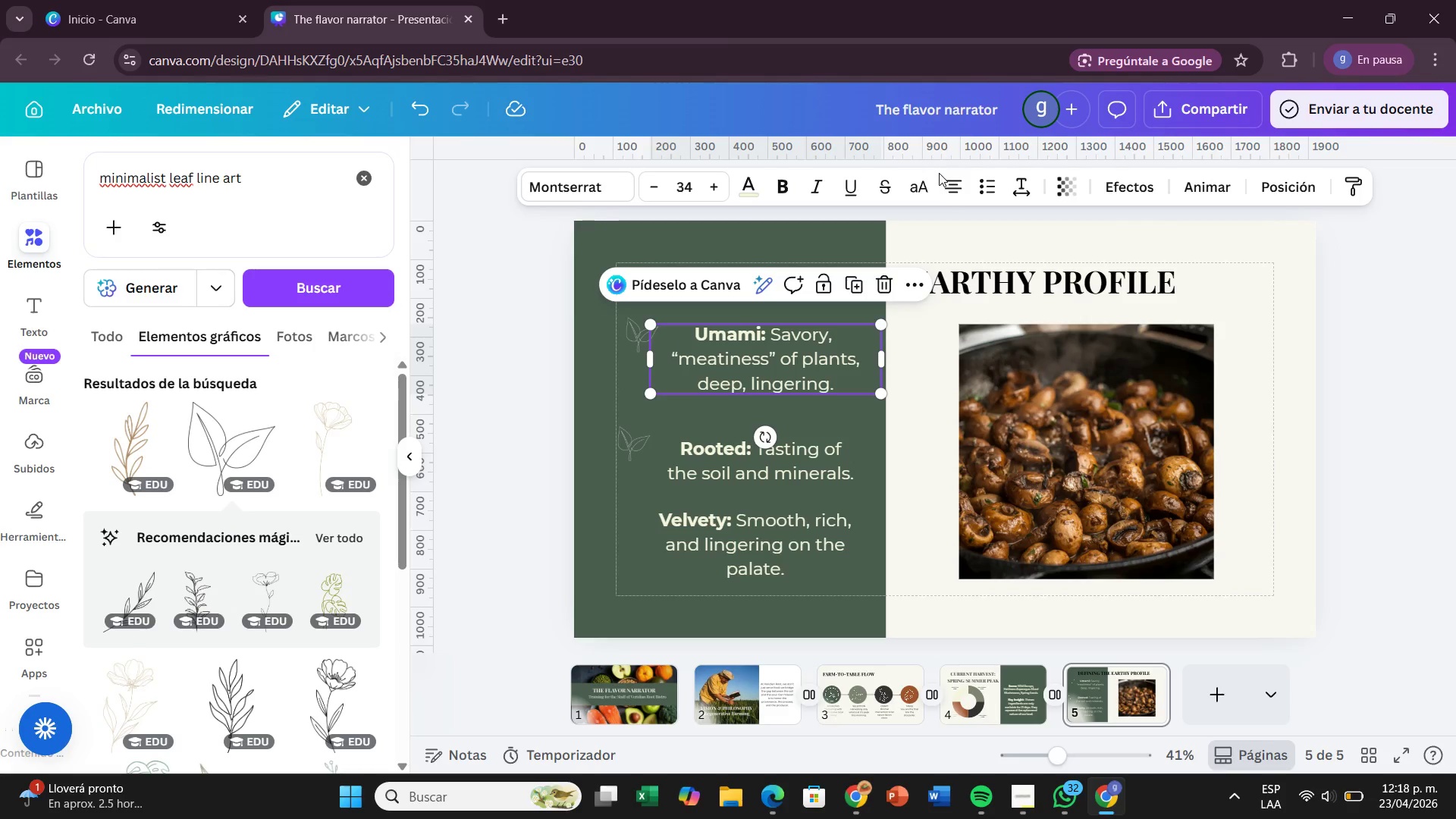 
left_click_drag(start_coordinate=[950, 185], to_coordinate=[950, 189])
 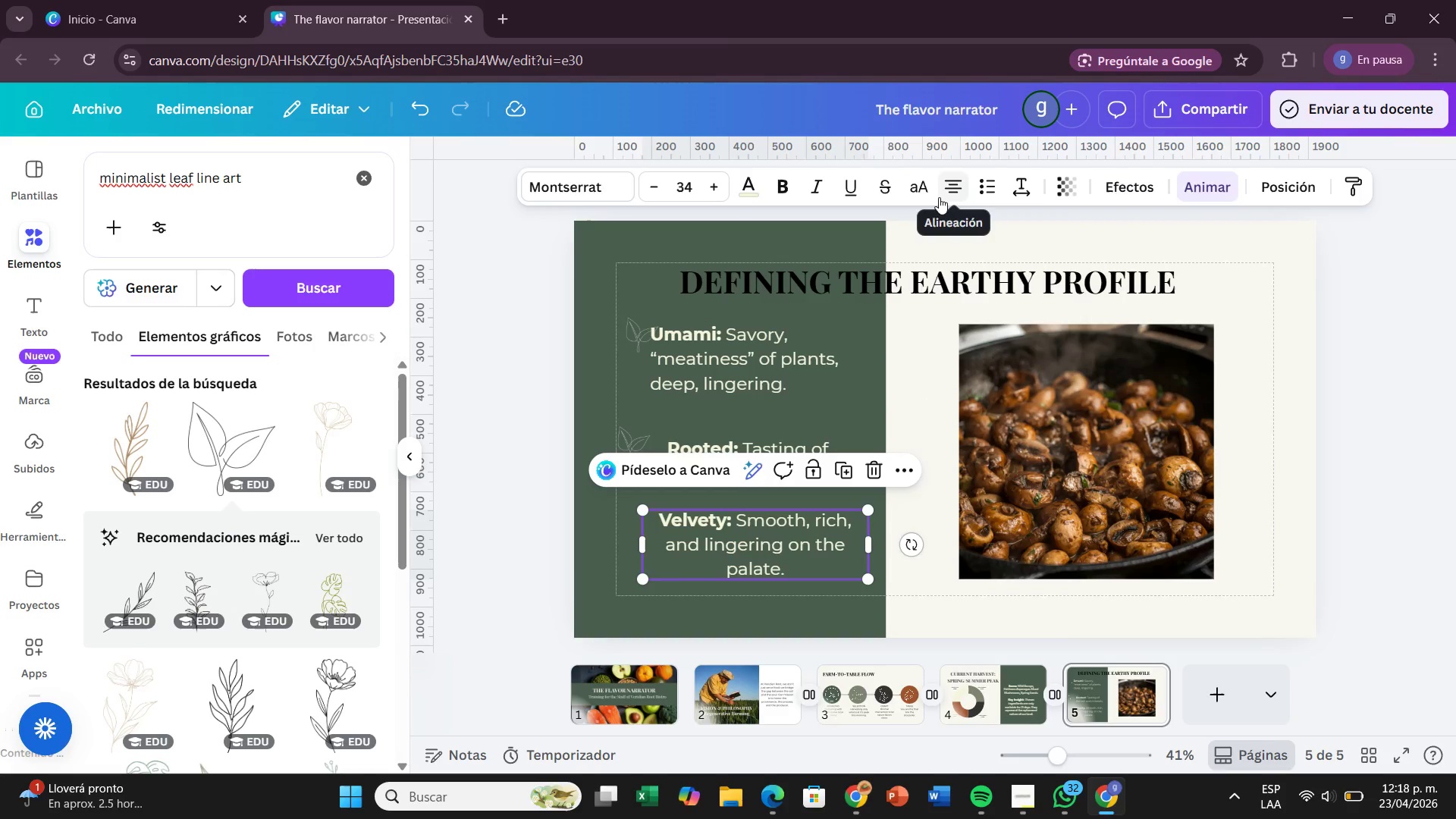 
wait(7.06)
 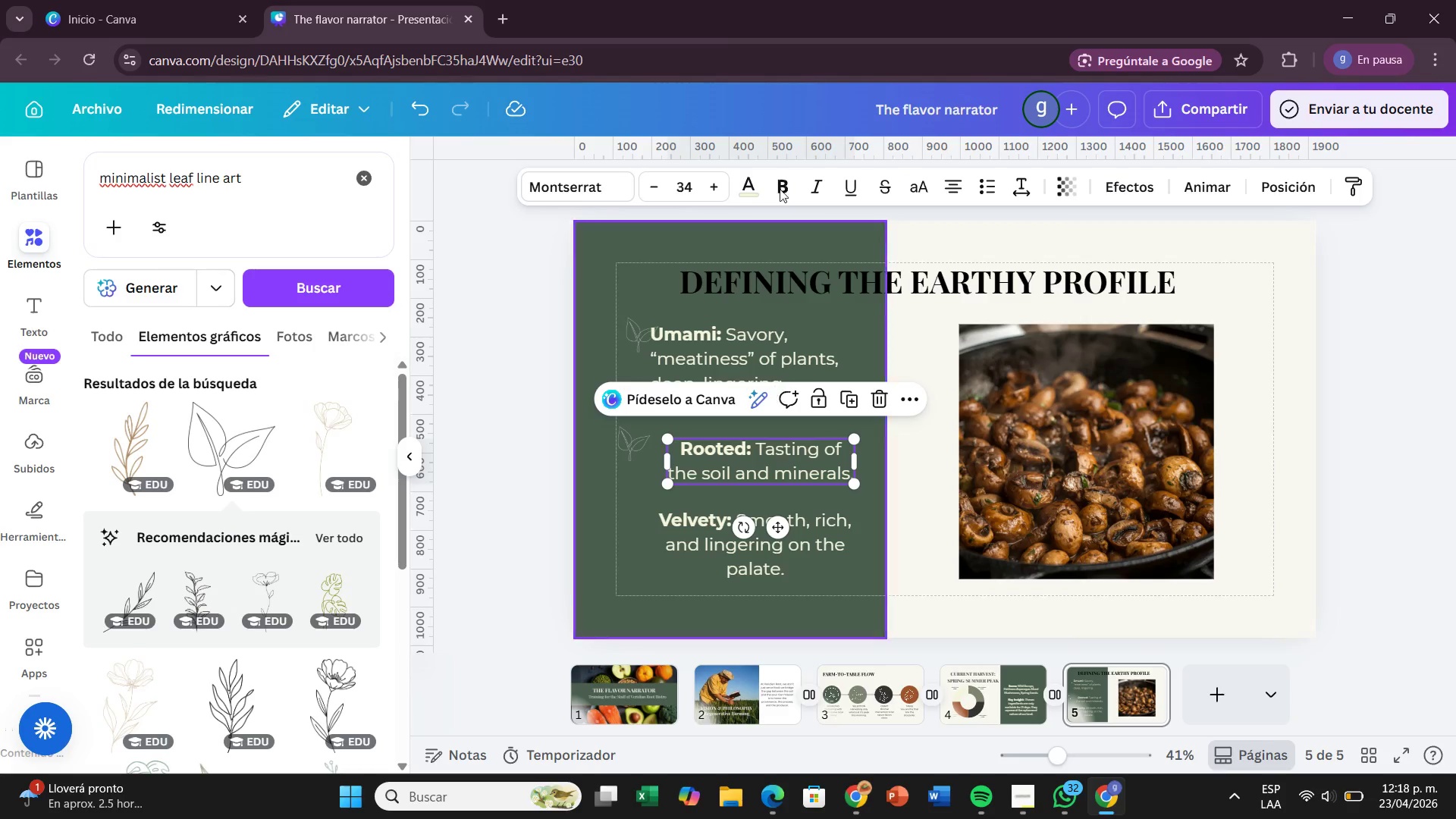 
left_click([949, 187])
 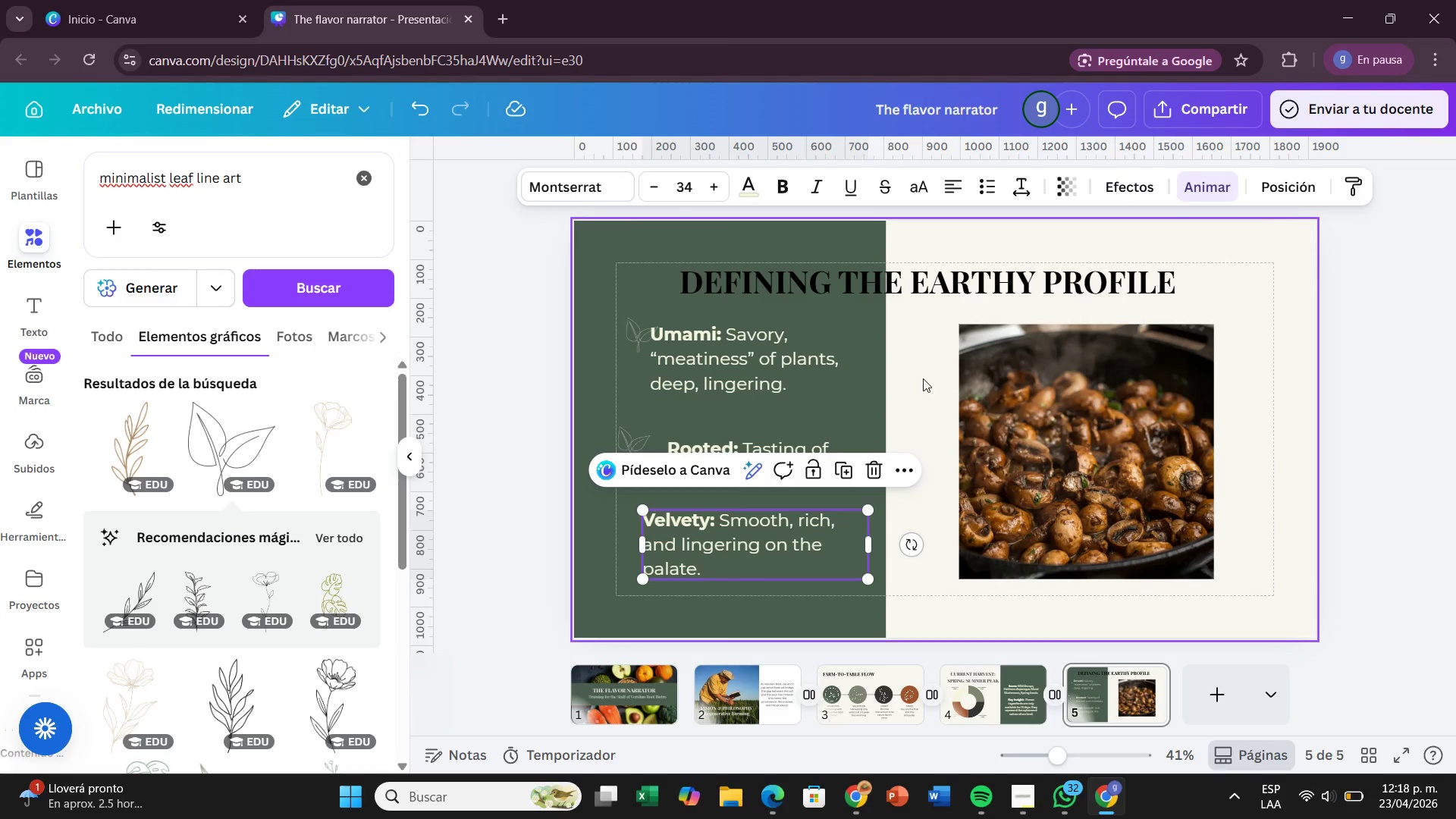 
left_click([921, 378])
 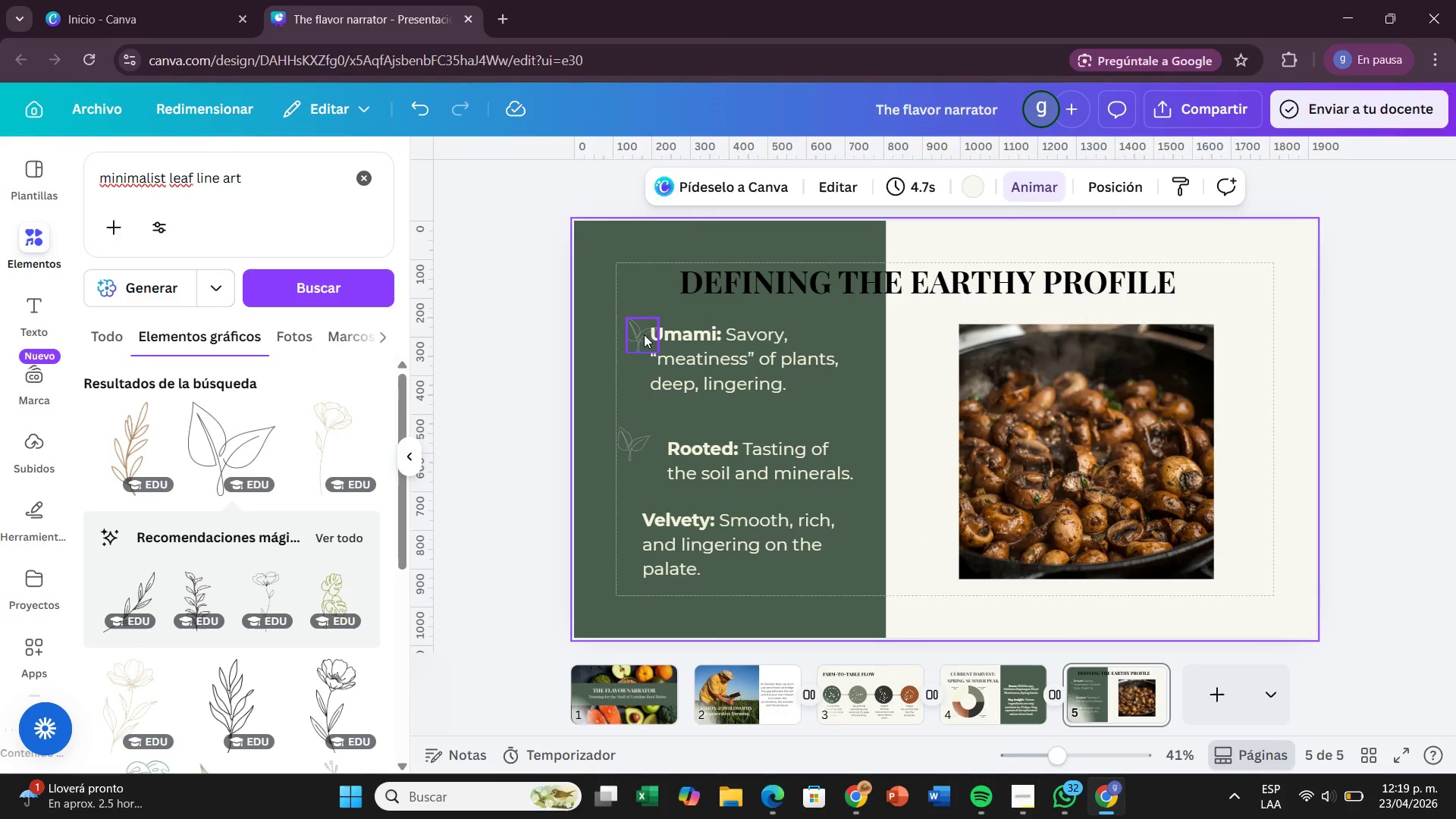 
left_click_drag(start_coordinate=[639, 334], to_coordinate=[632, 334])
 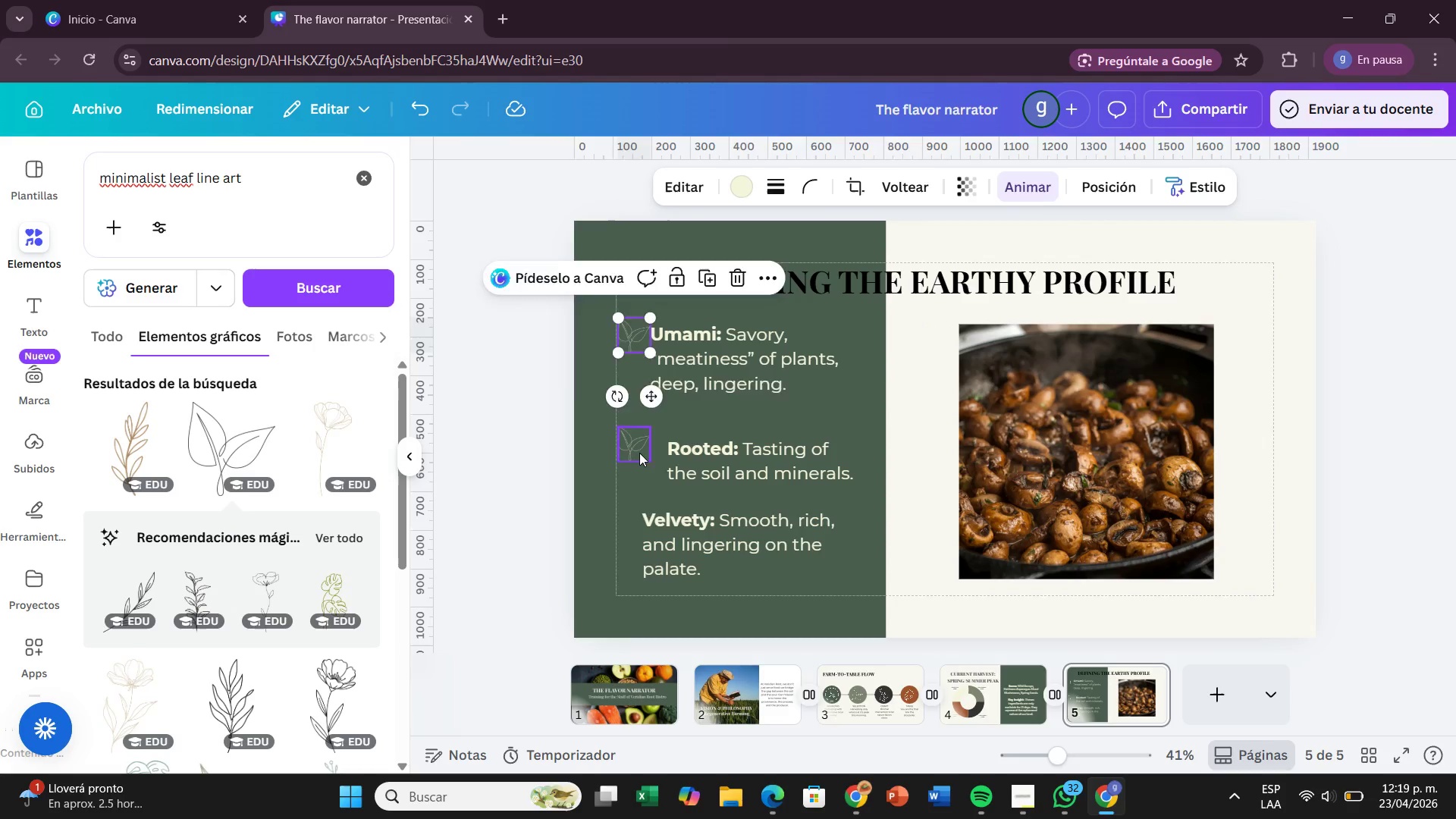 
left_click_drag(start_coordinate=[639, 453], to_coordinate=[645, 456])
 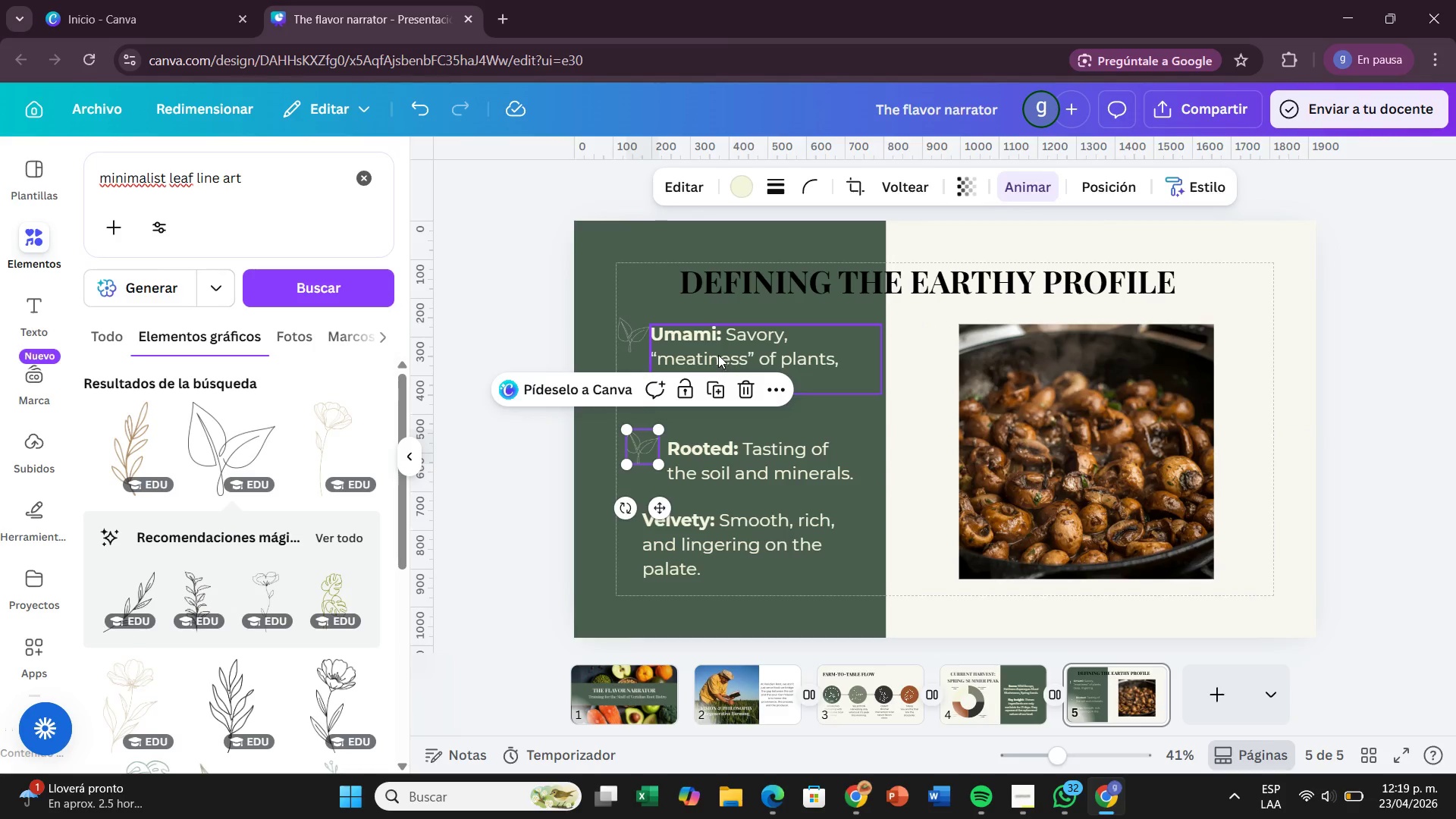 
left_click_drag(start_coordinate=[718, 355], to_coordinate=[735, 356])
 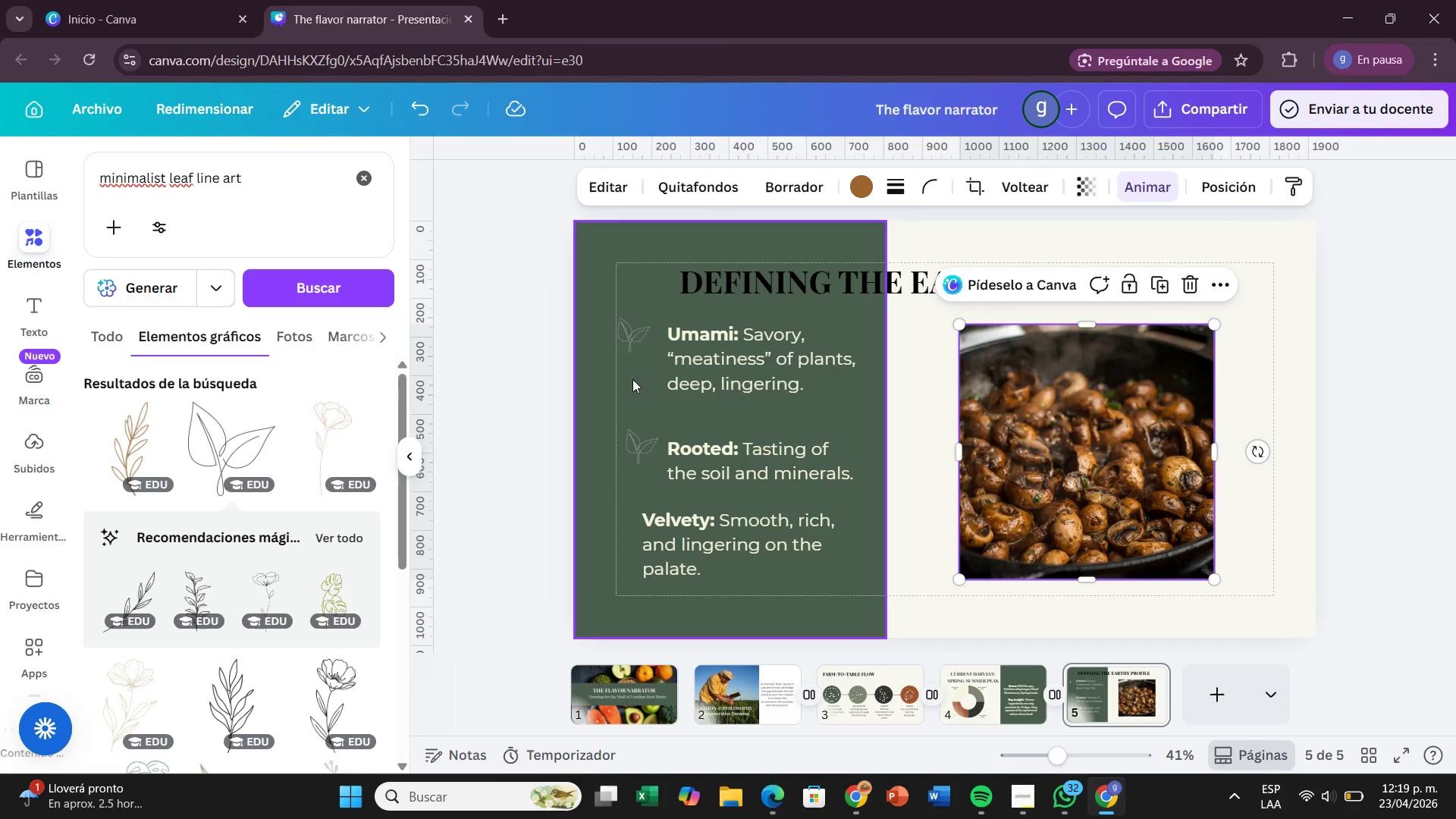 
left_click_drag(start_coordinate=[638, 342], to_coordinate=[644, 349])
 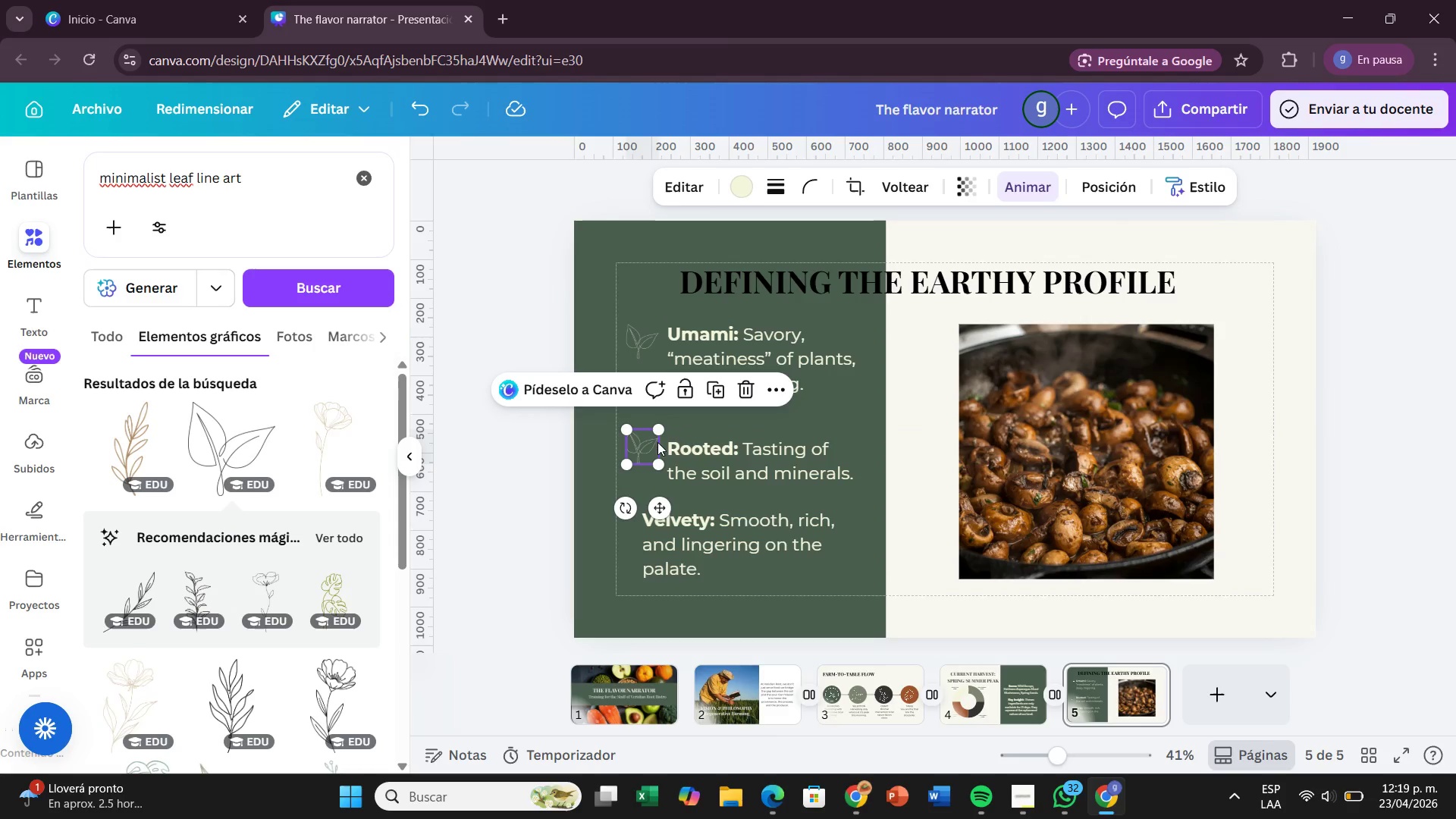 
left_click([843, 510])
 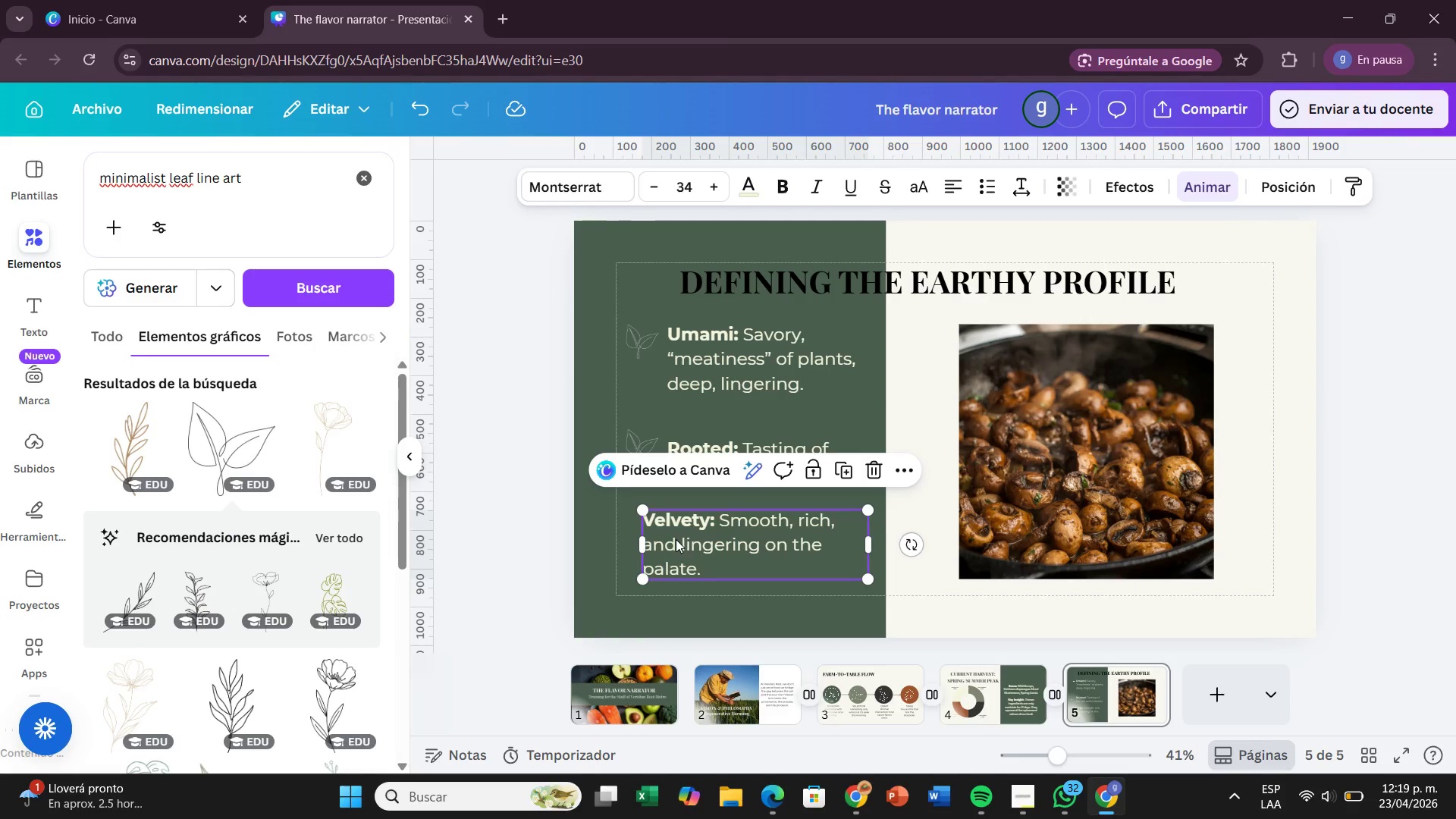 
left_click_drag(start_coordinate=[676, 539], to_coordinate=[698, 534])
 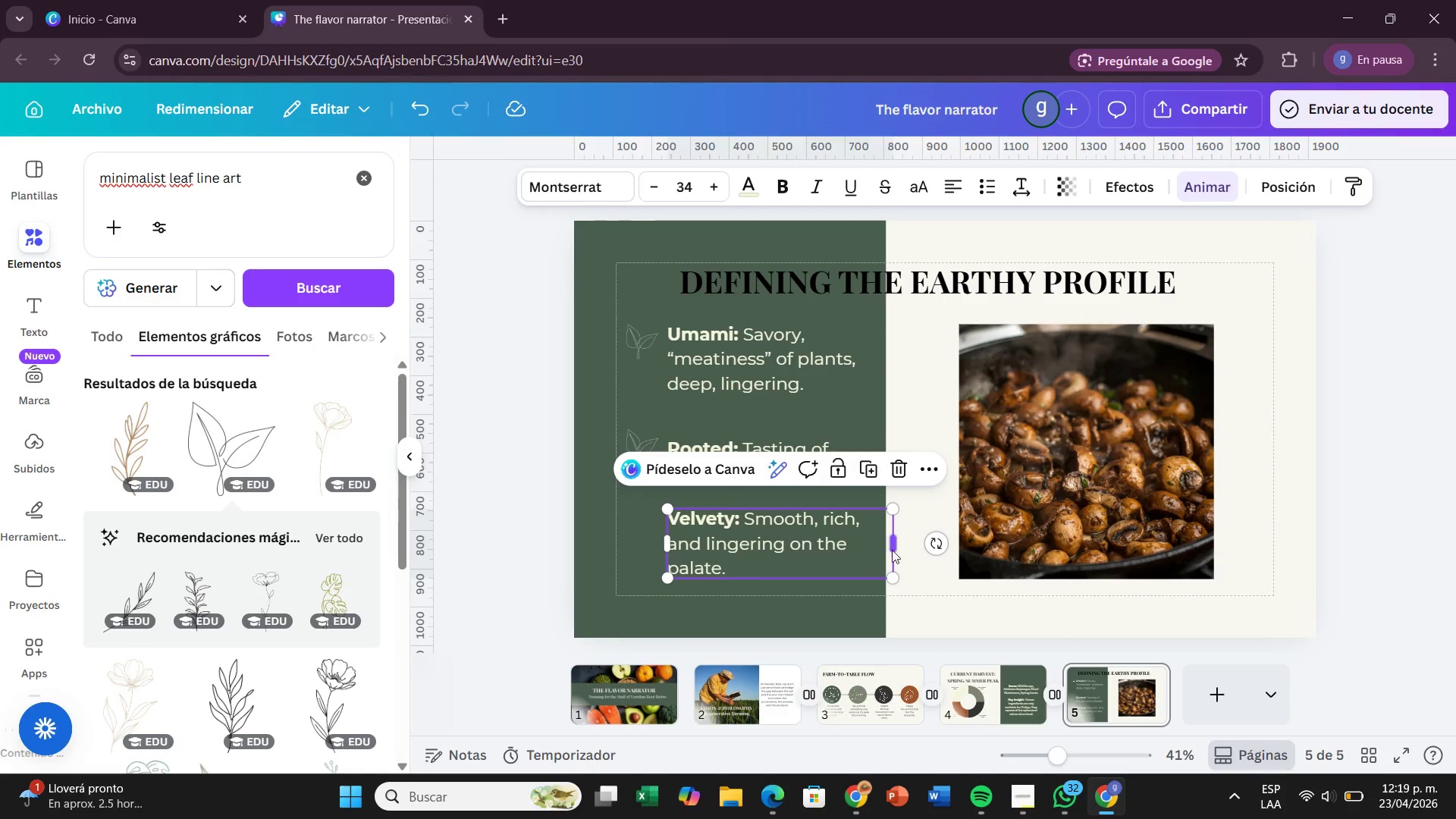 
left_click([889, 550])
 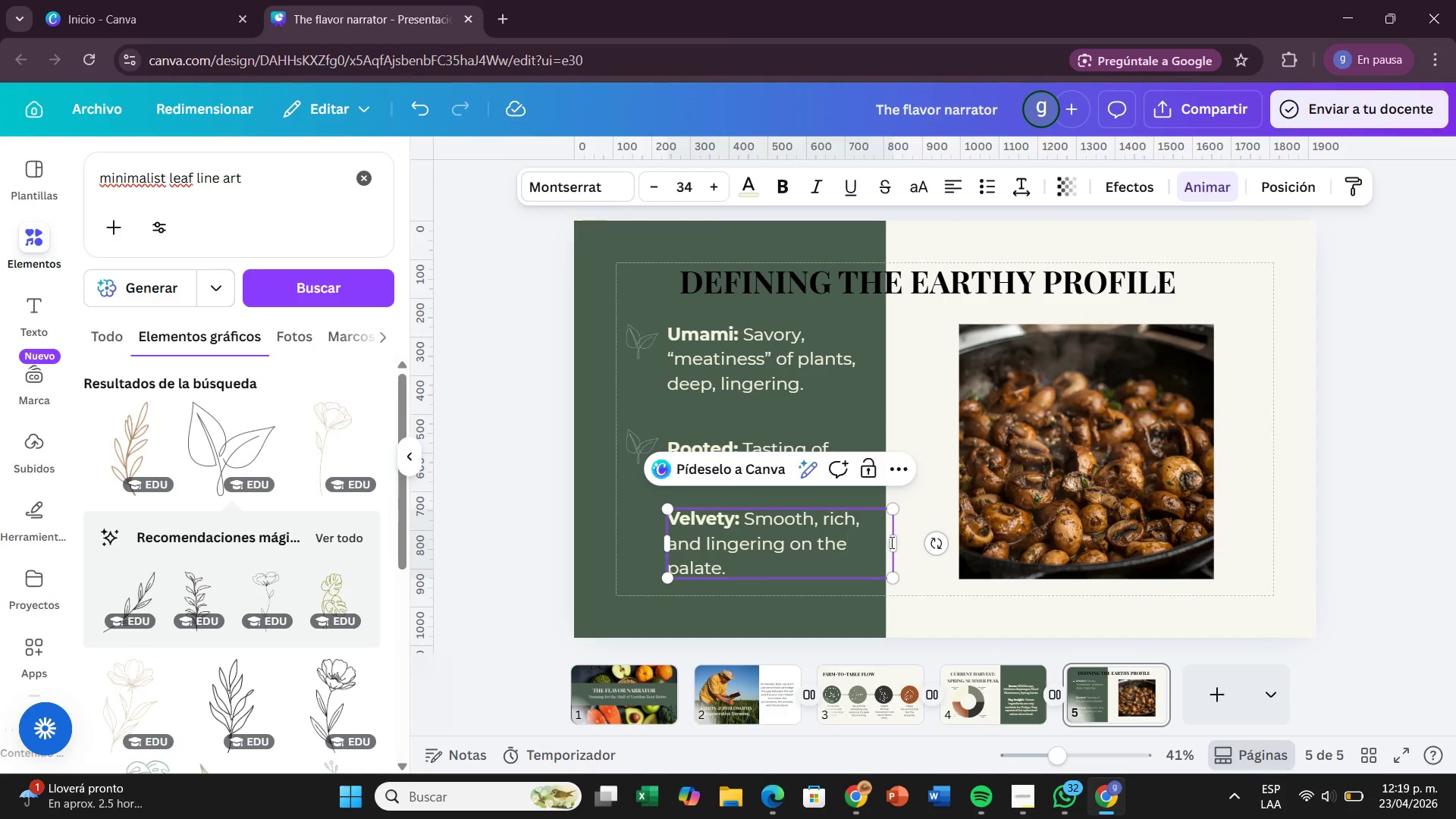 
left_click_drag(start_coordinate=[894, 542], to_coordinate=[879, 550])
 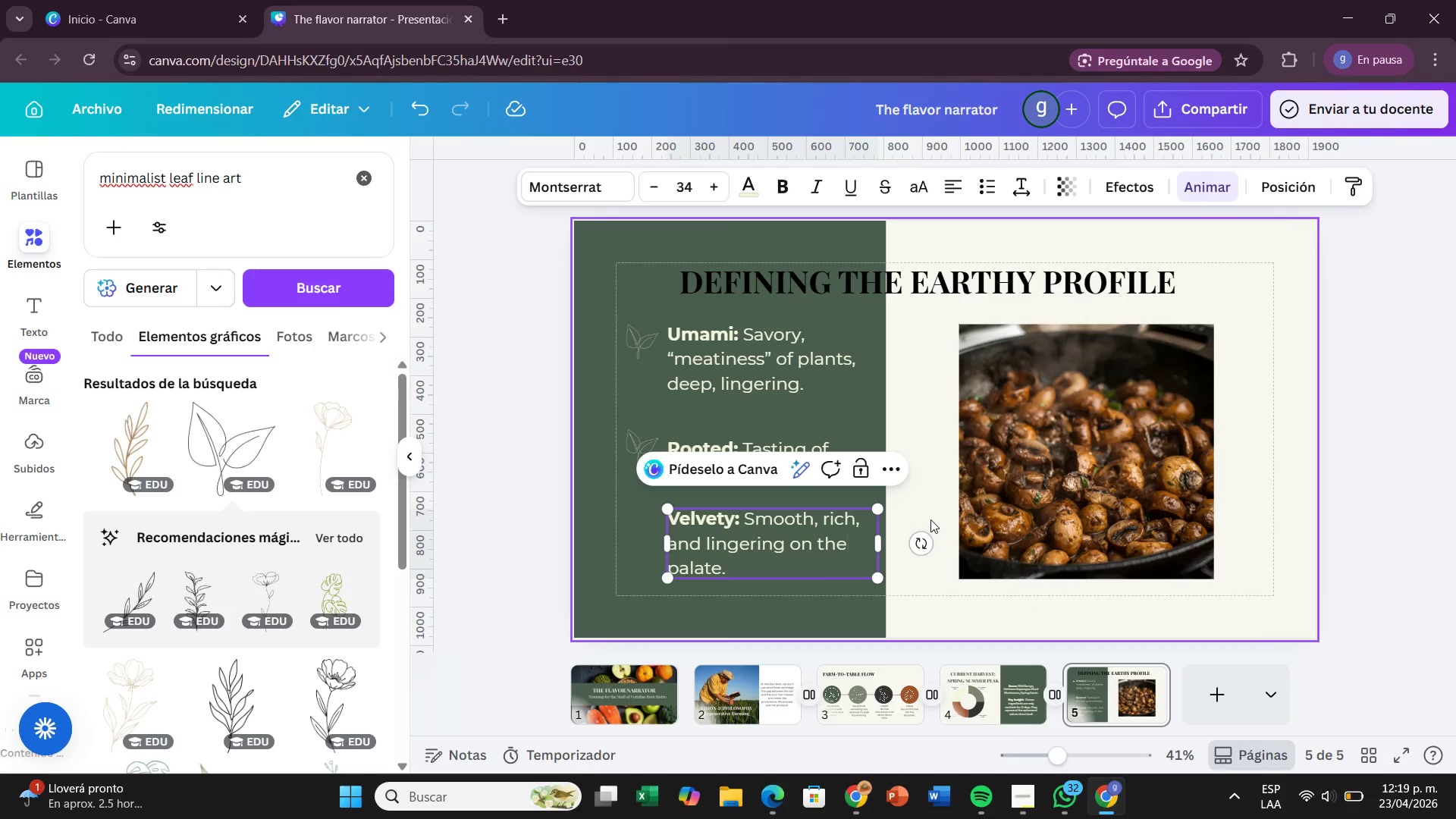 
left_click([930, 519])
 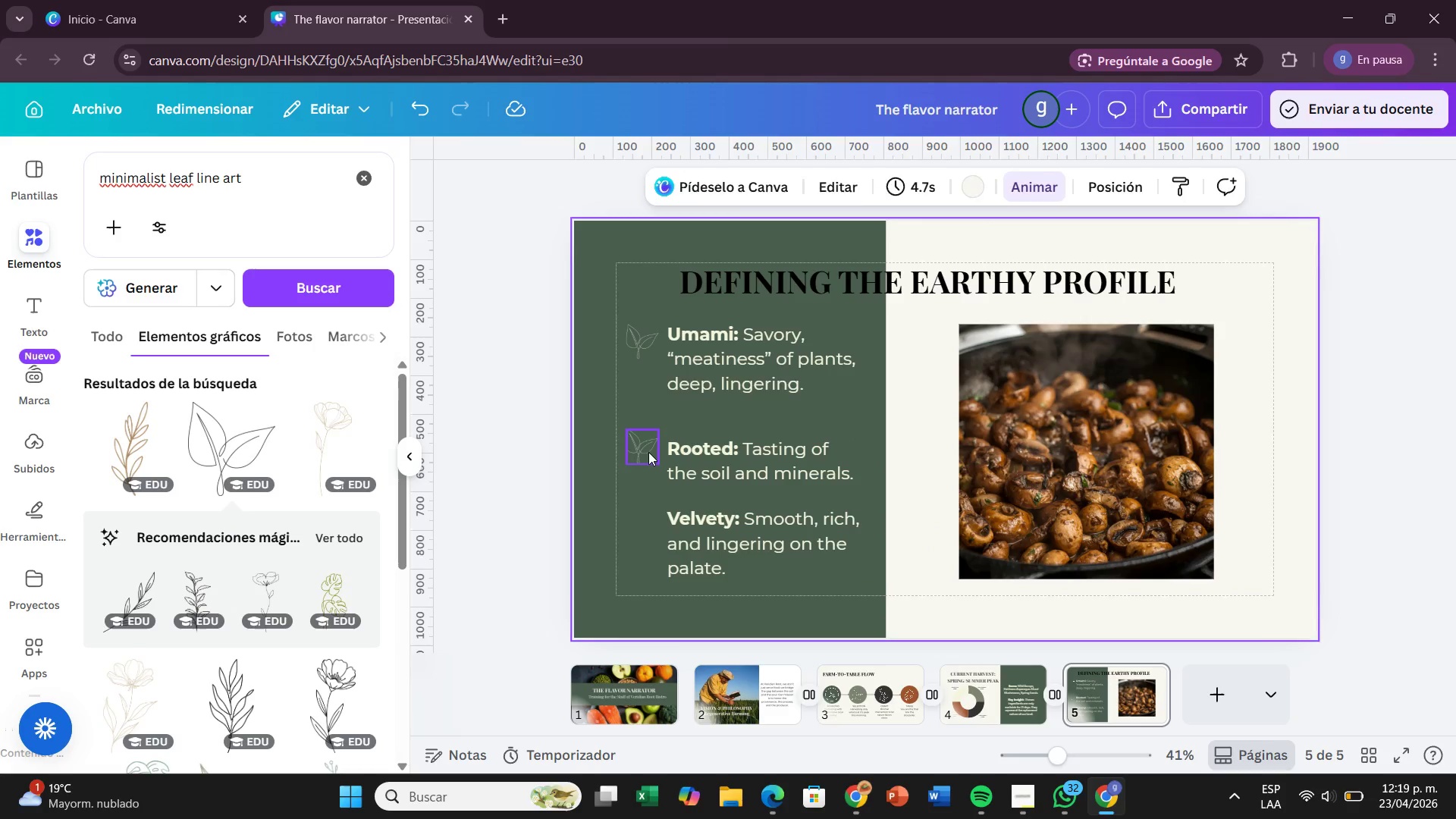 
left_click([645, 450])
 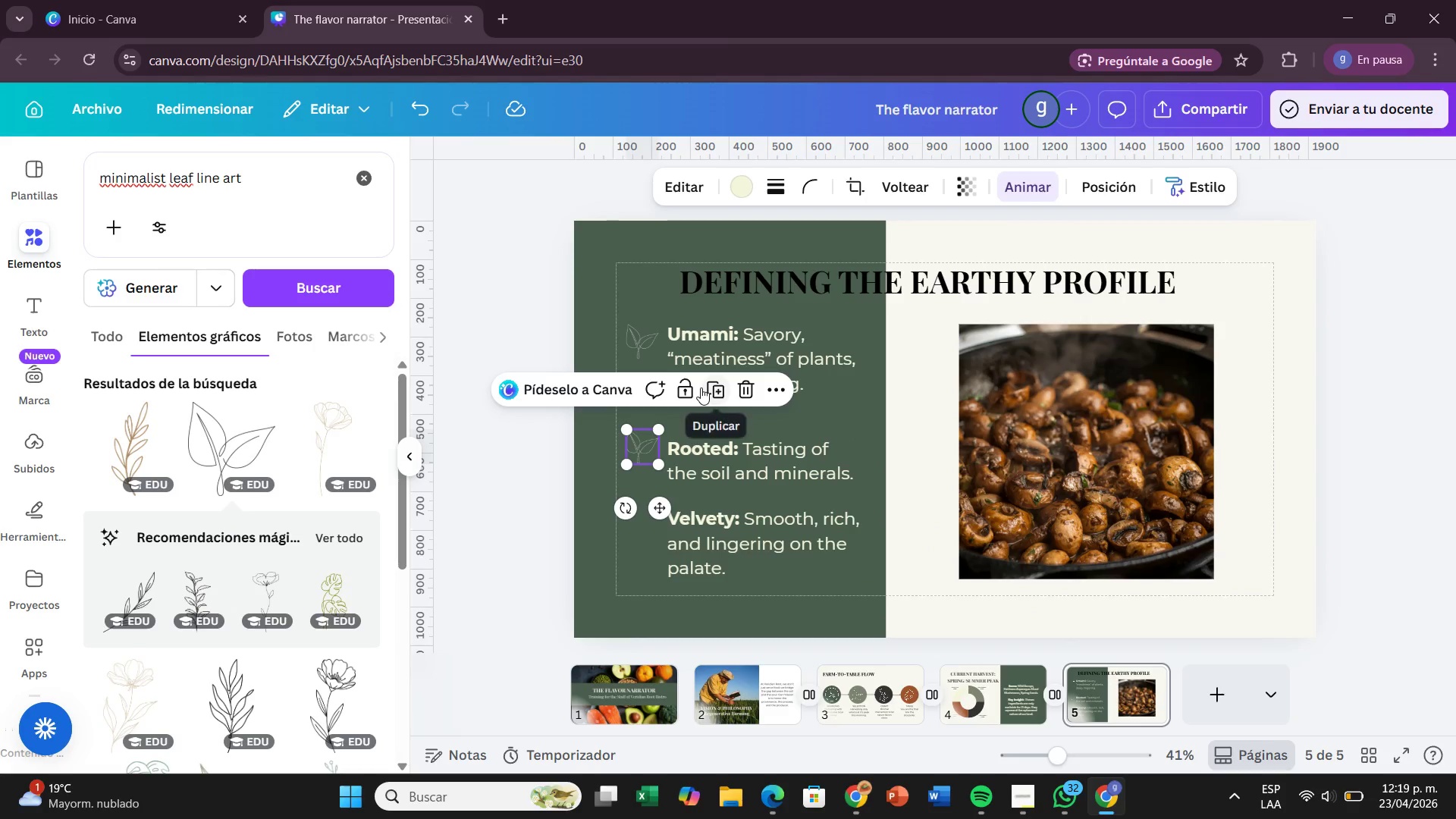 
left_click([715, 389])
 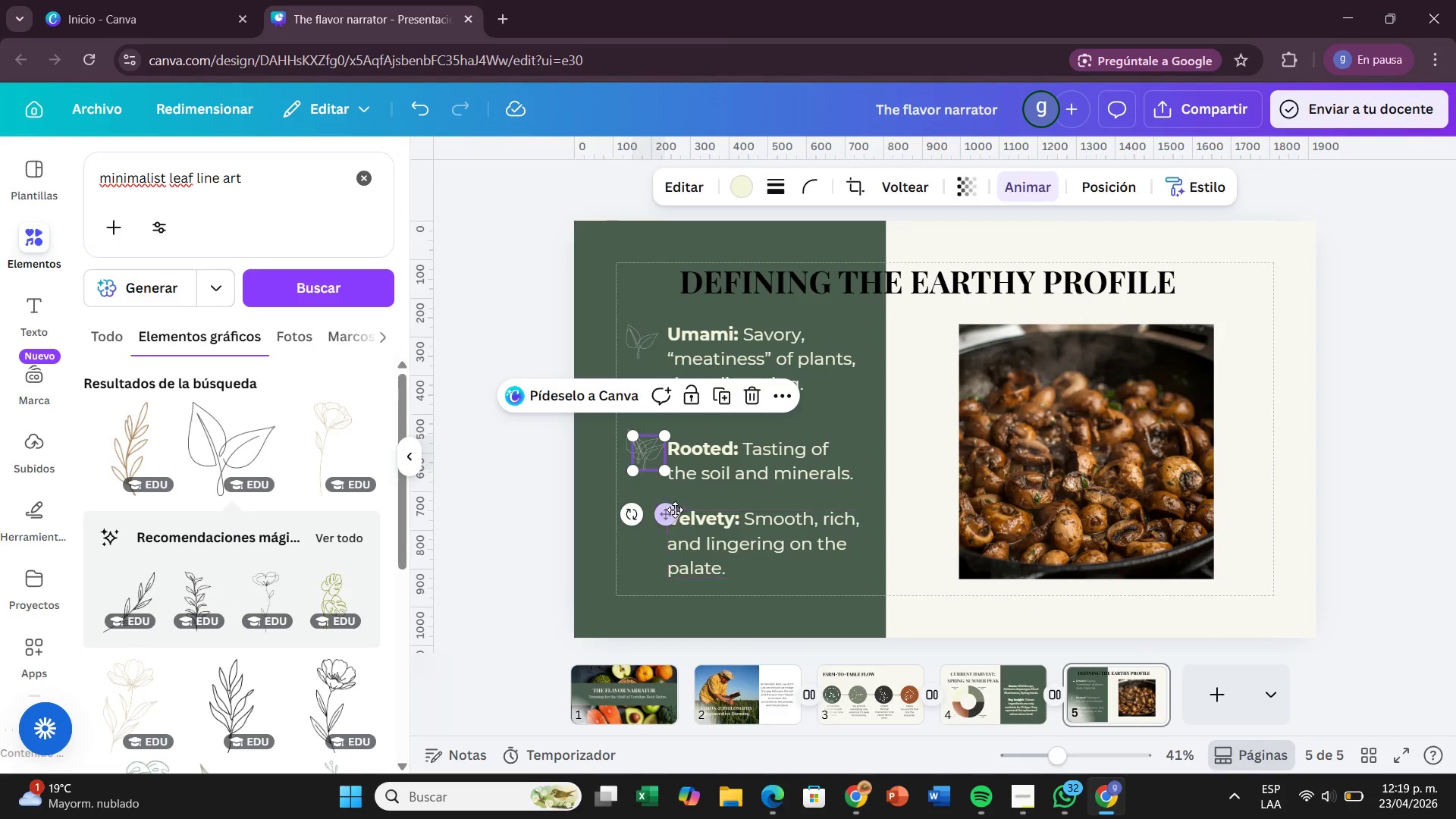 
left_click_drag(start_coordinate=[671, 511], to_coordinate=[668, 574])
 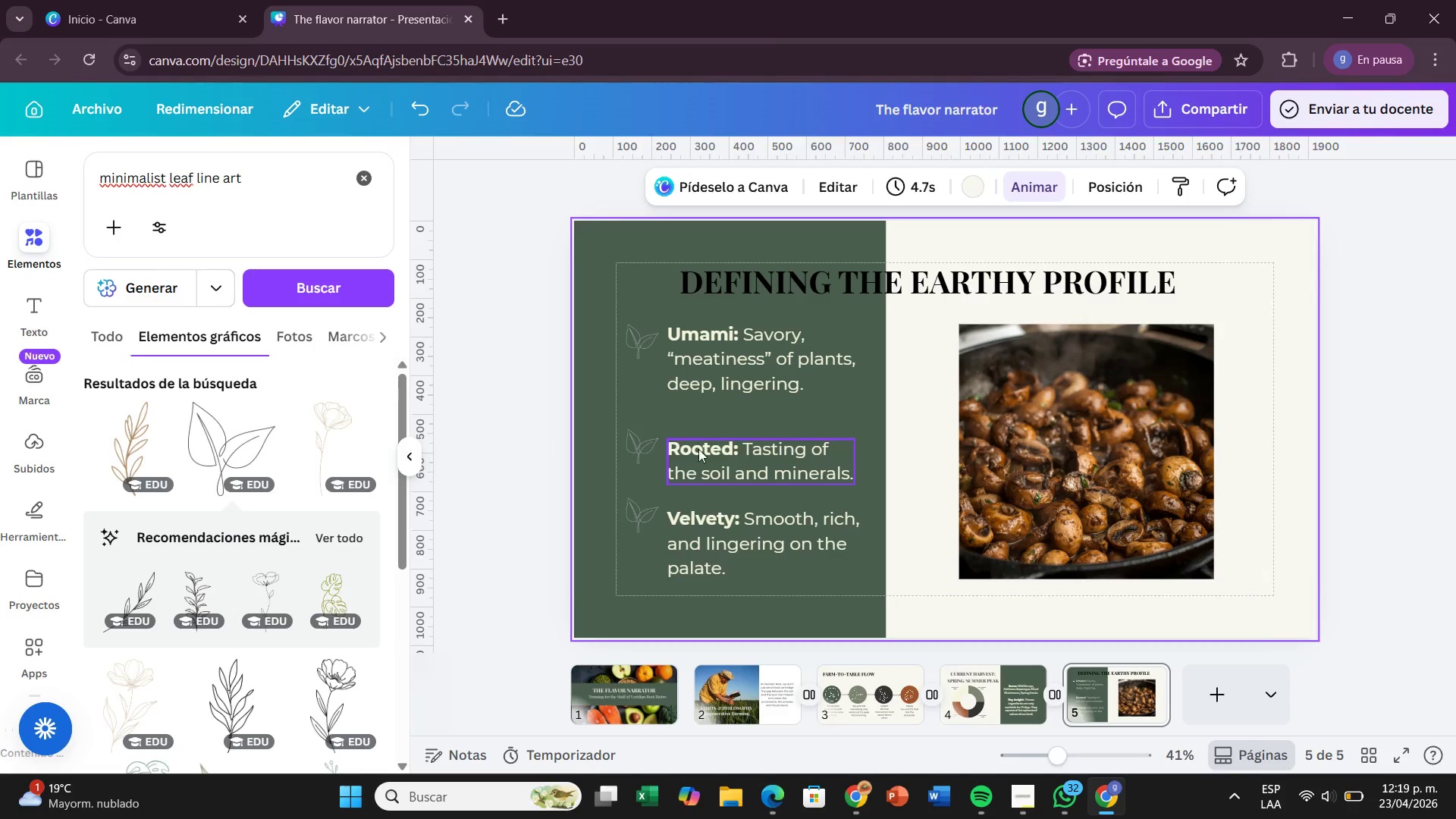 
left_click_drag(start_coordinate=[642, 451], to_coordinate=[642, 438])
 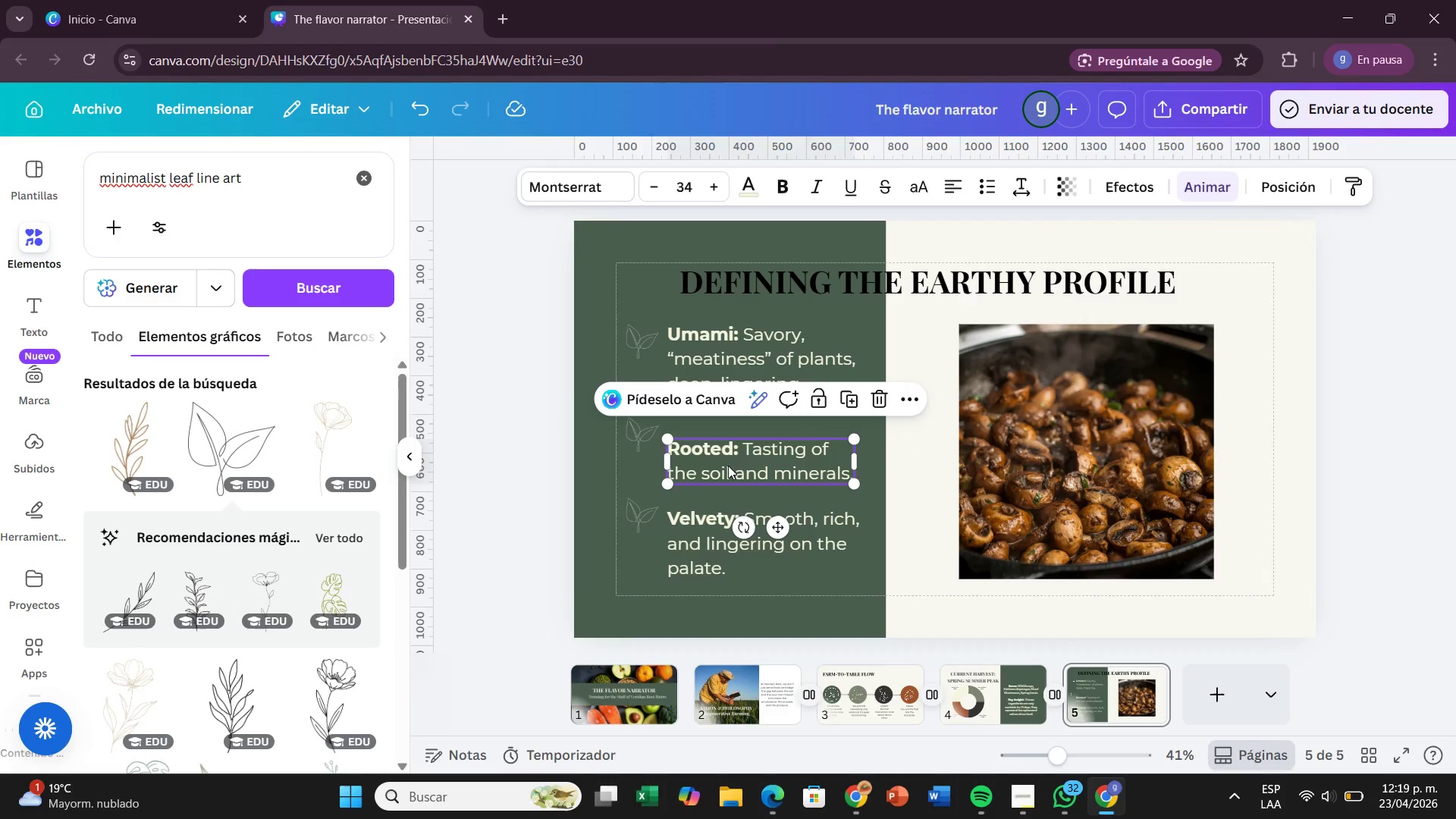 
left_click_drag(start_coordinate=[728, 466], to_coordinate=[731, 449])
 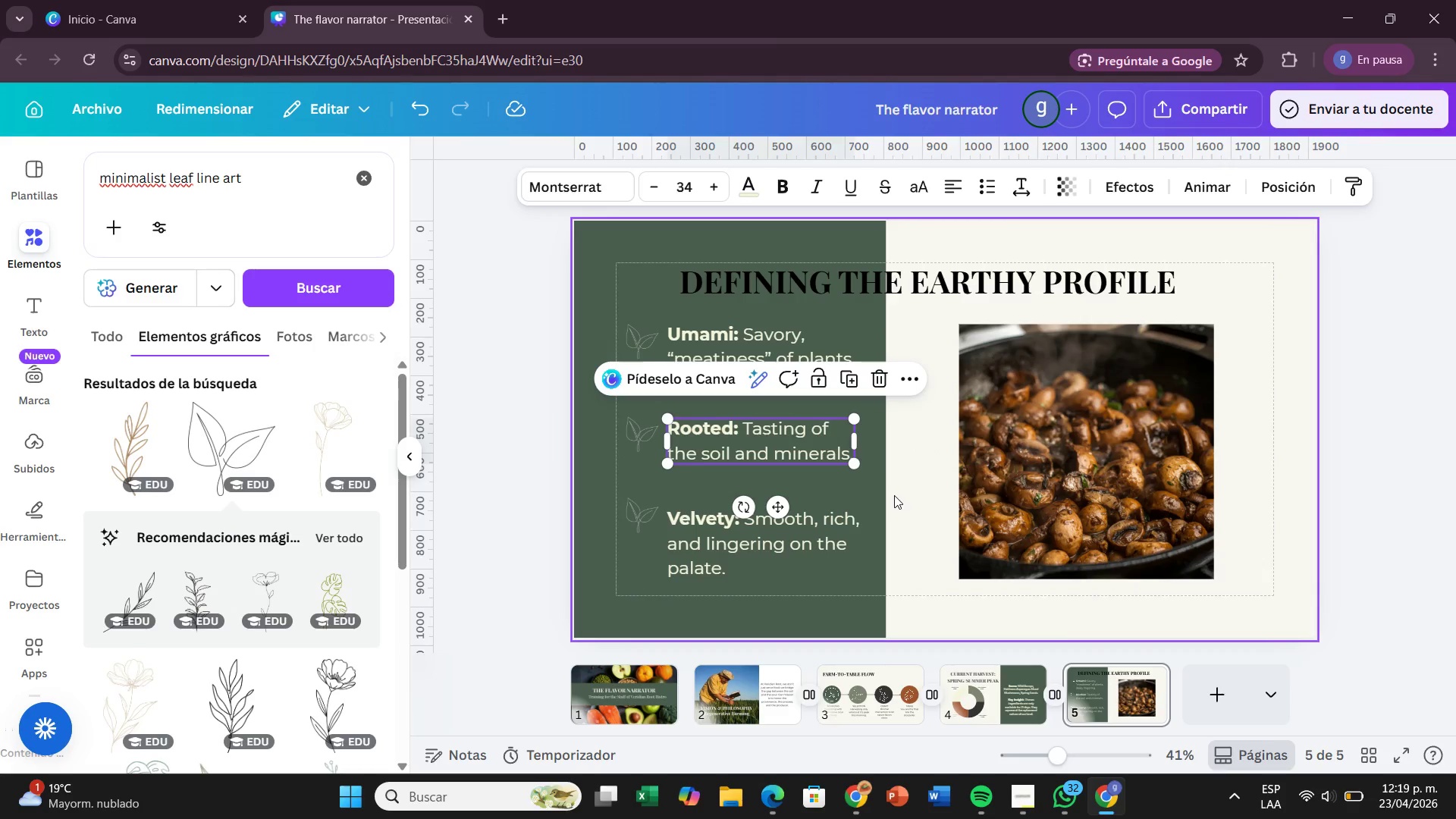 
left_click([894, 495])
 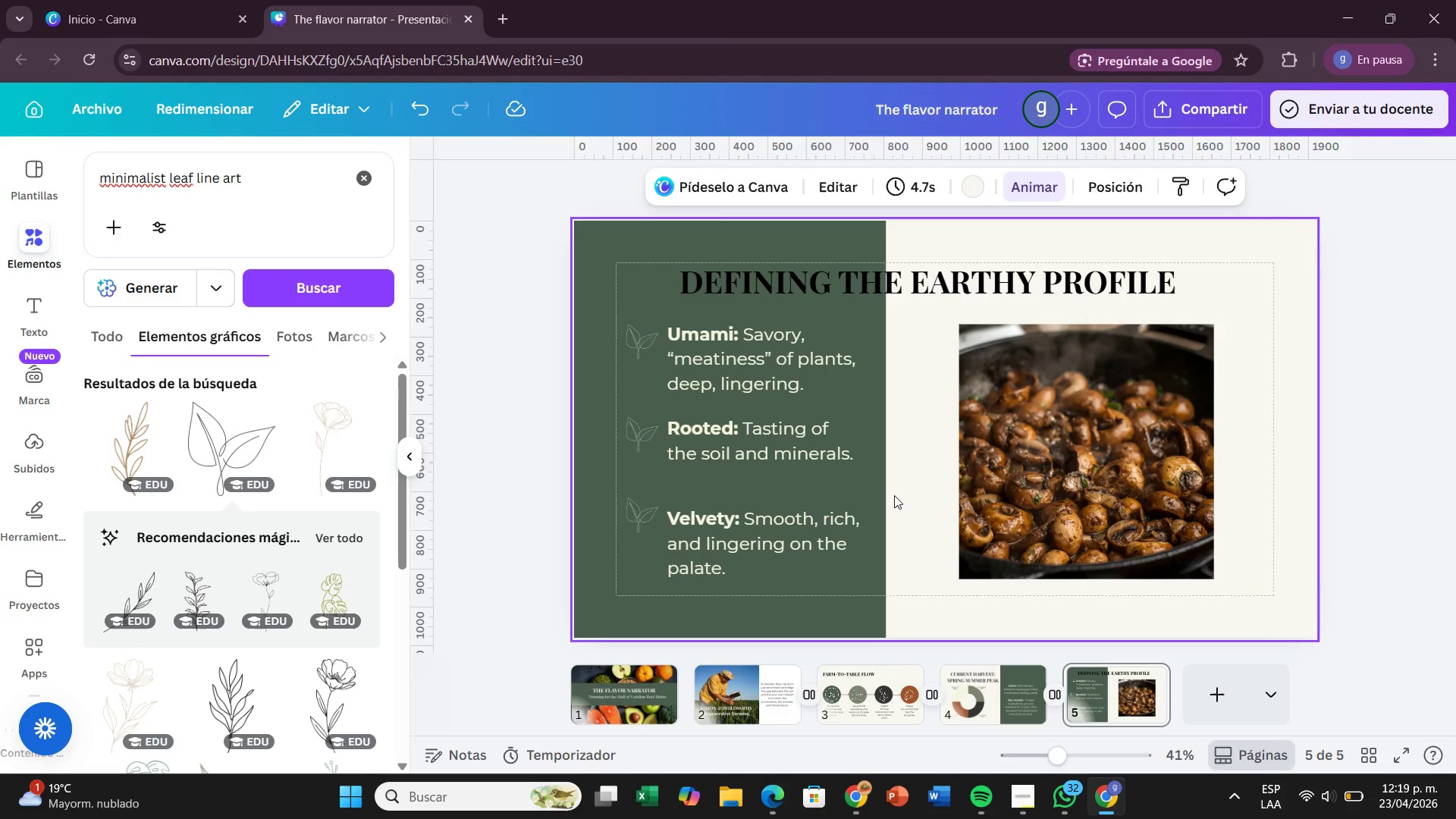 
wait(12.06)
 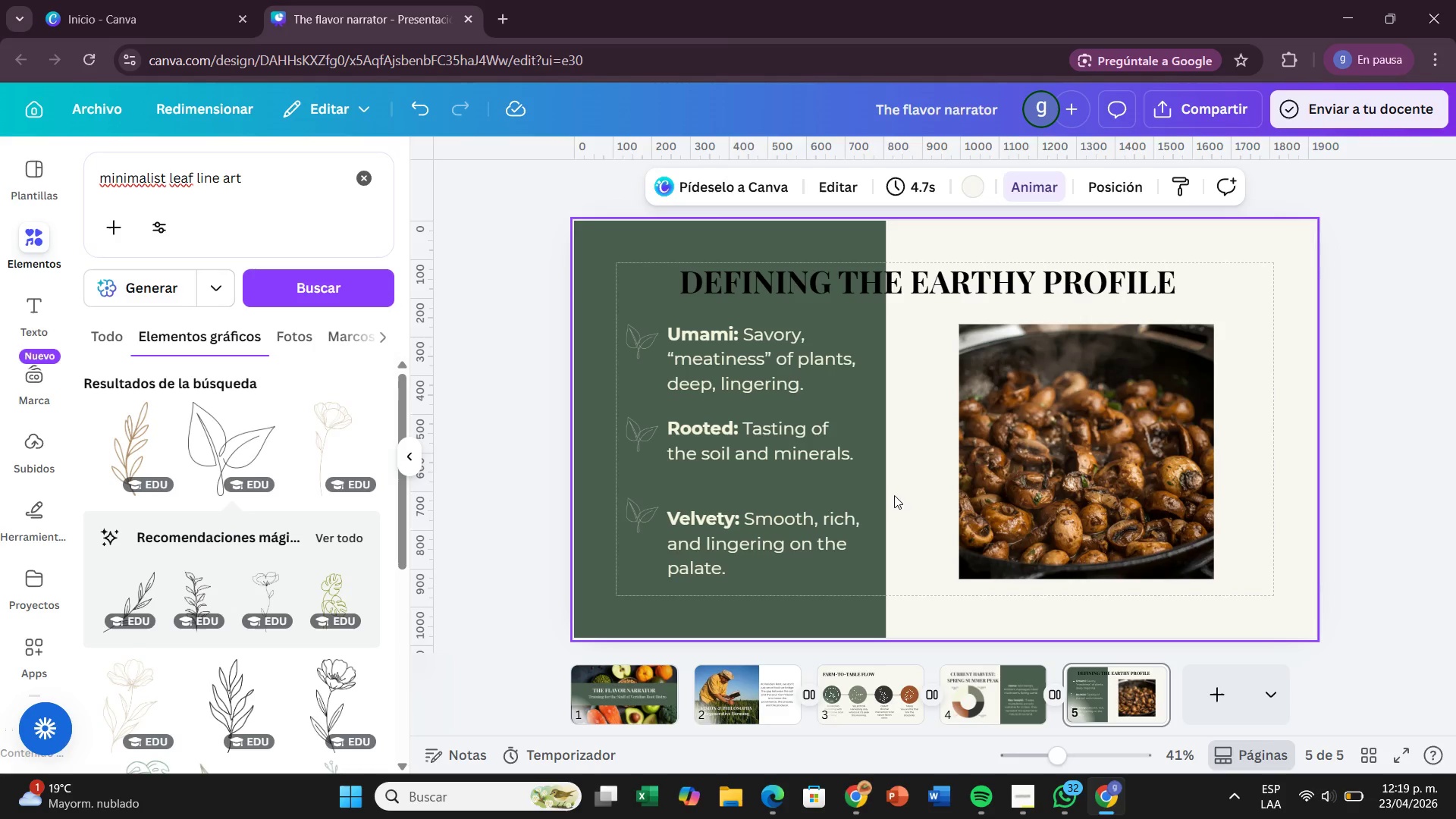 
left_click([1210, 708])
 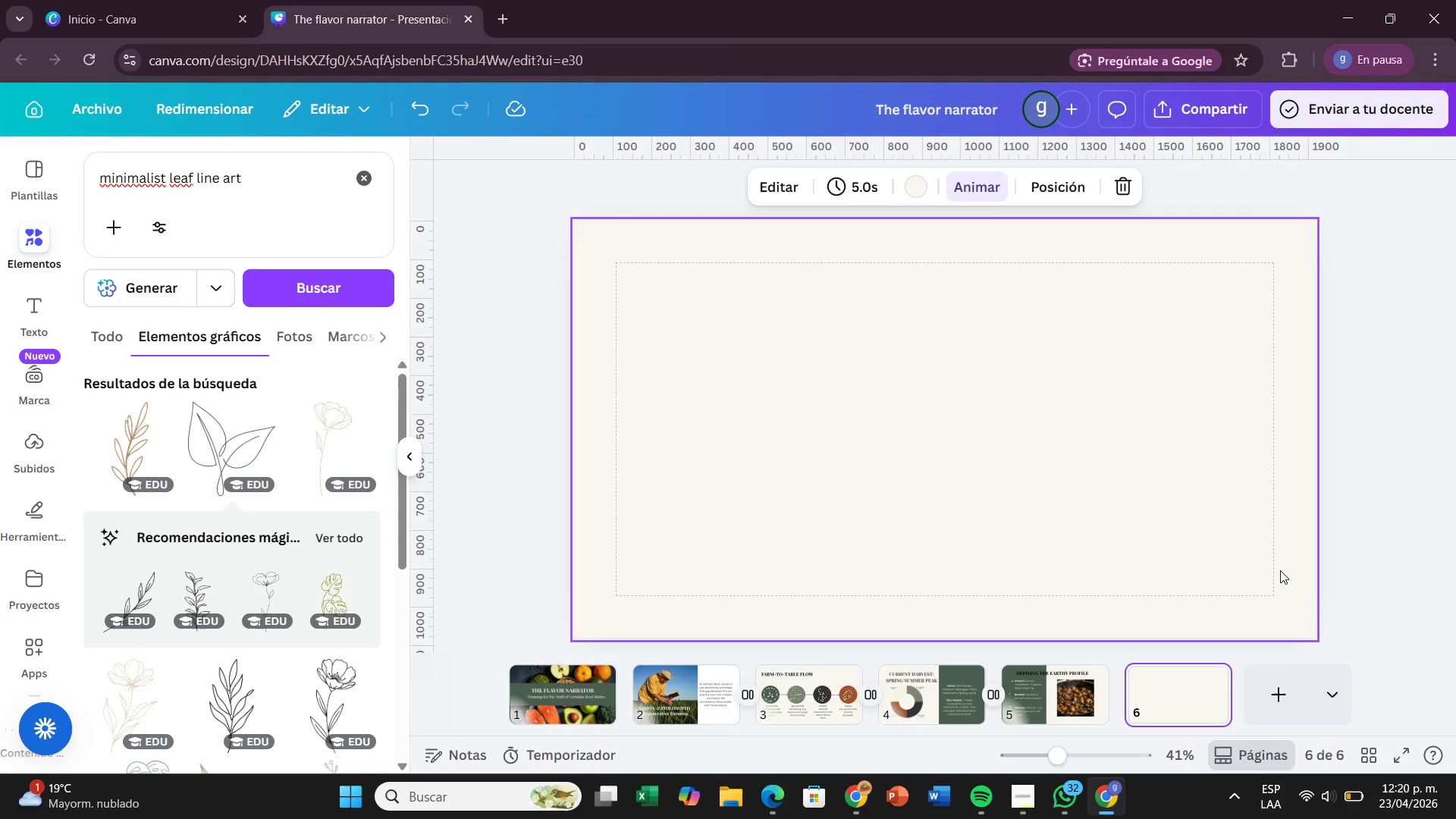 
wait(55.8)
 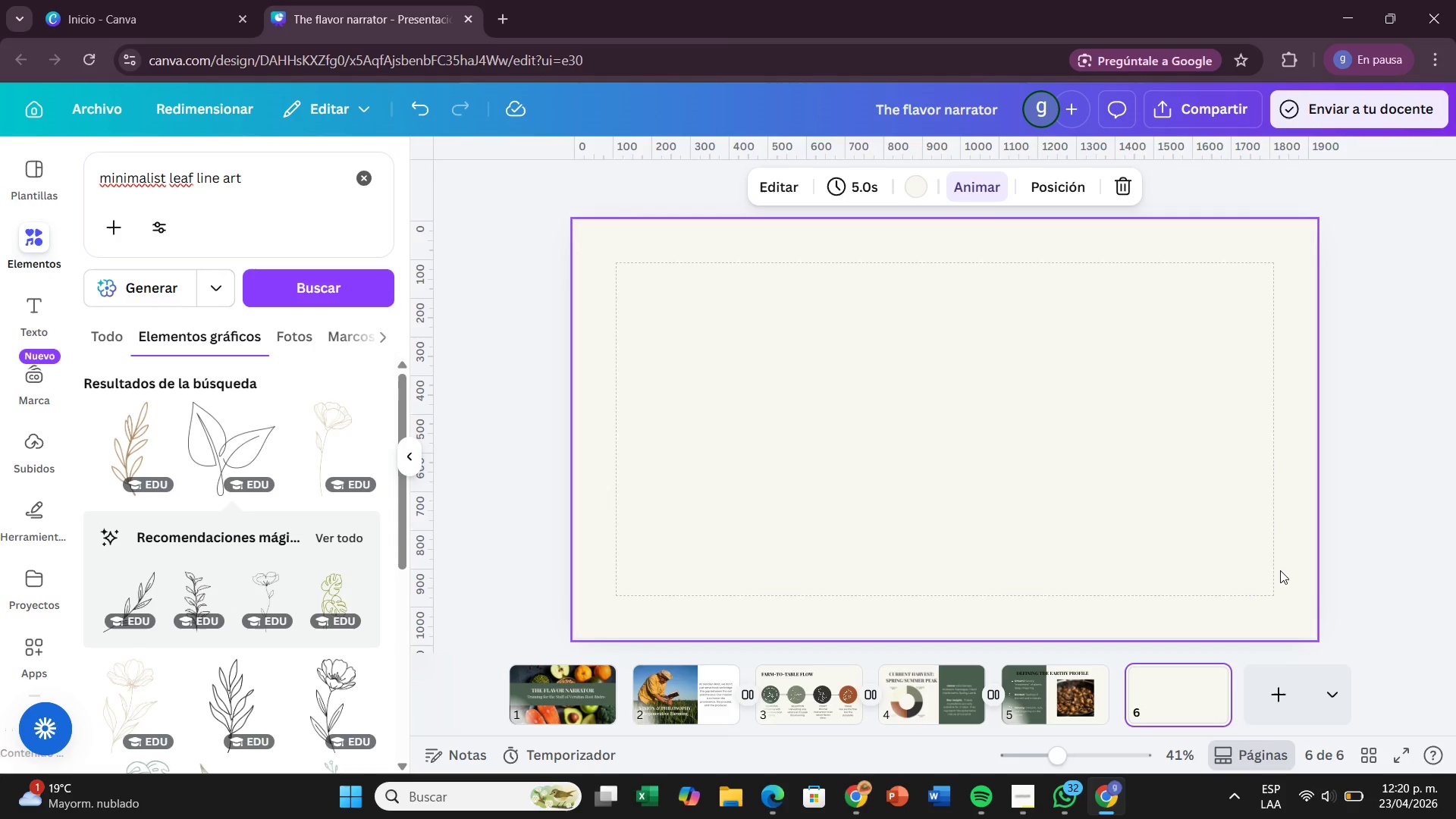 
left_click([24, 312])
 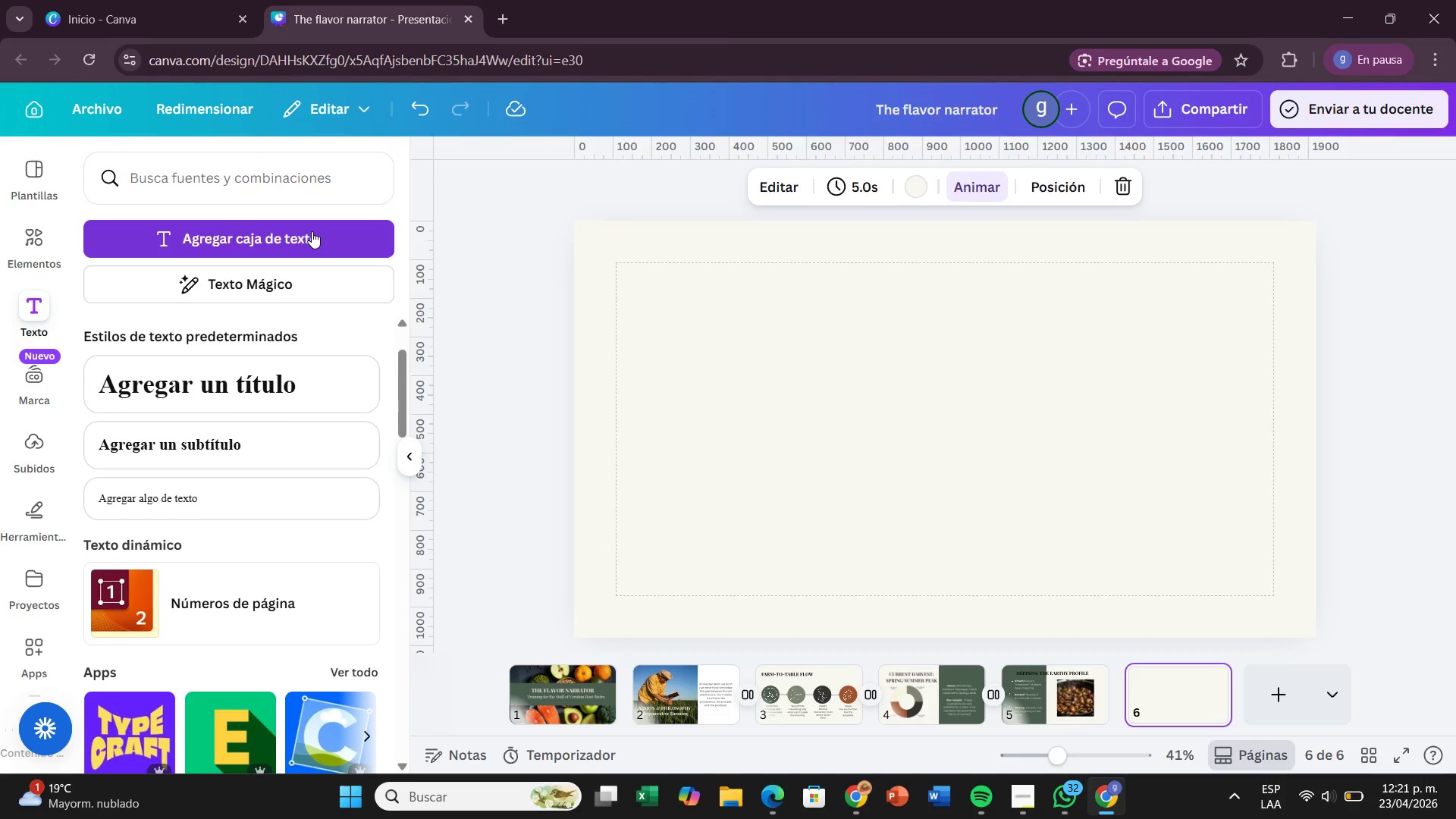 
left_click([312, 231])
 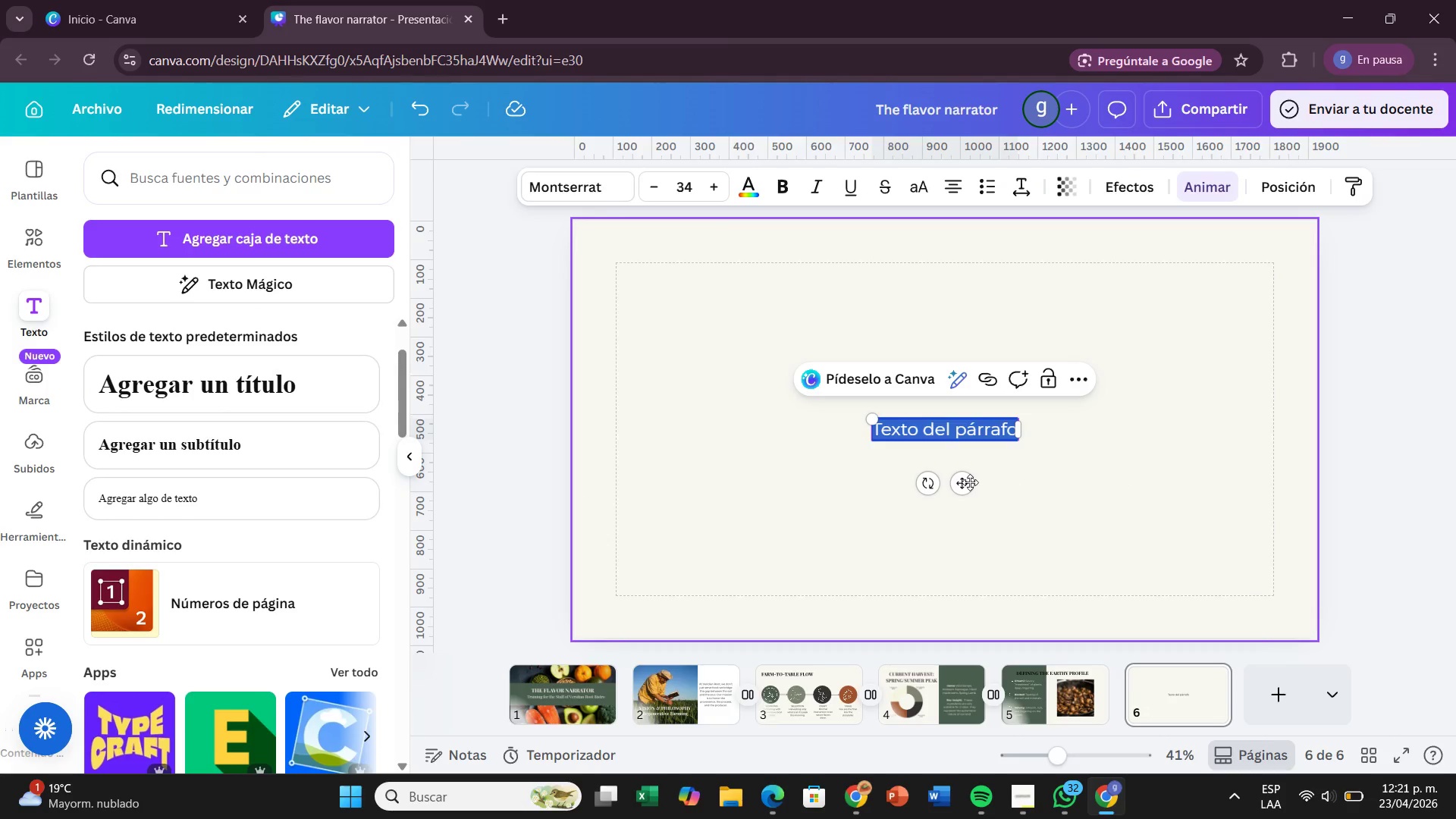 
left_click_drag(start_coordinate=[965, 482], to_coordinate=[955, 325])
 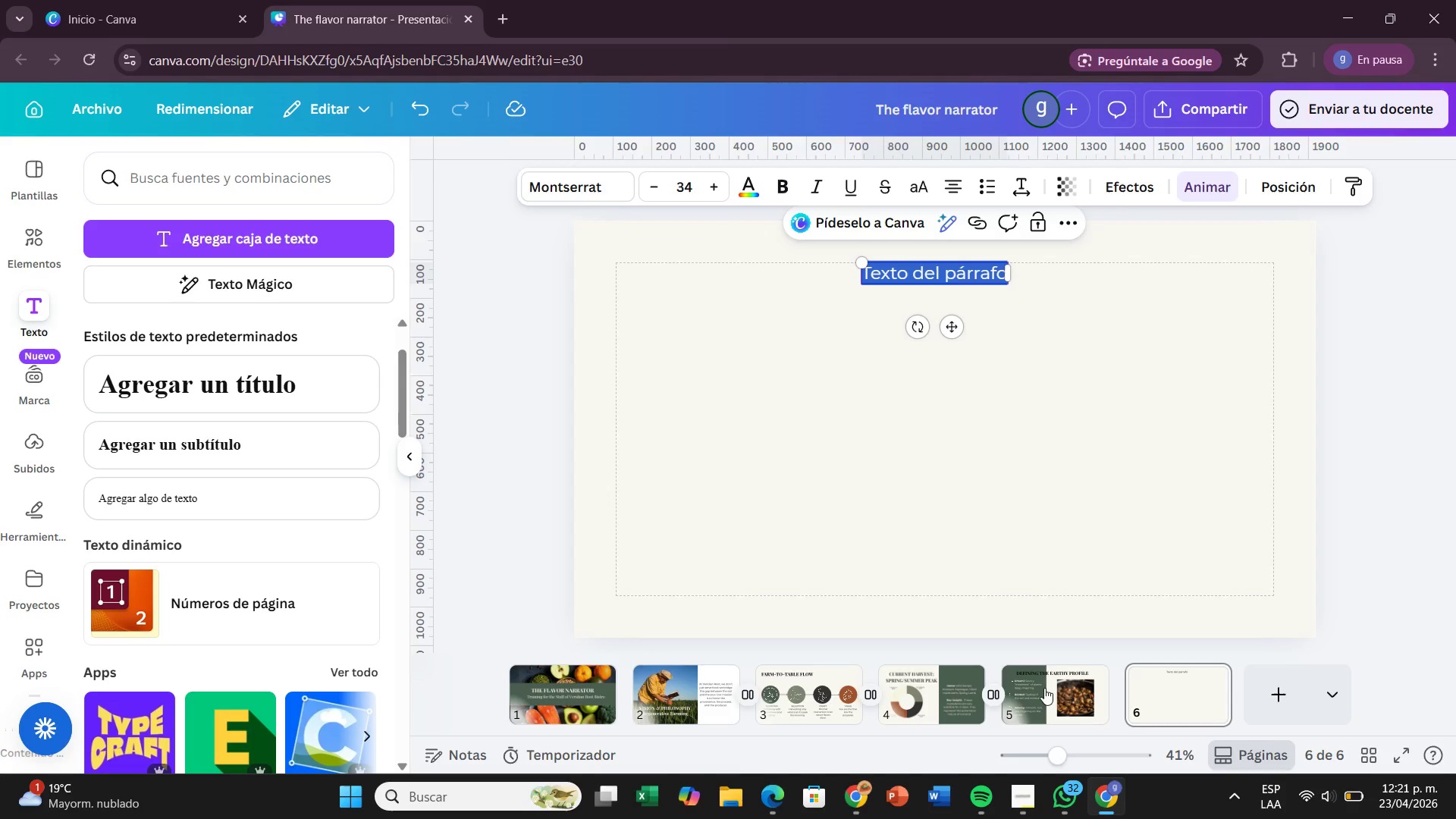 
left_click([1044, 688])
 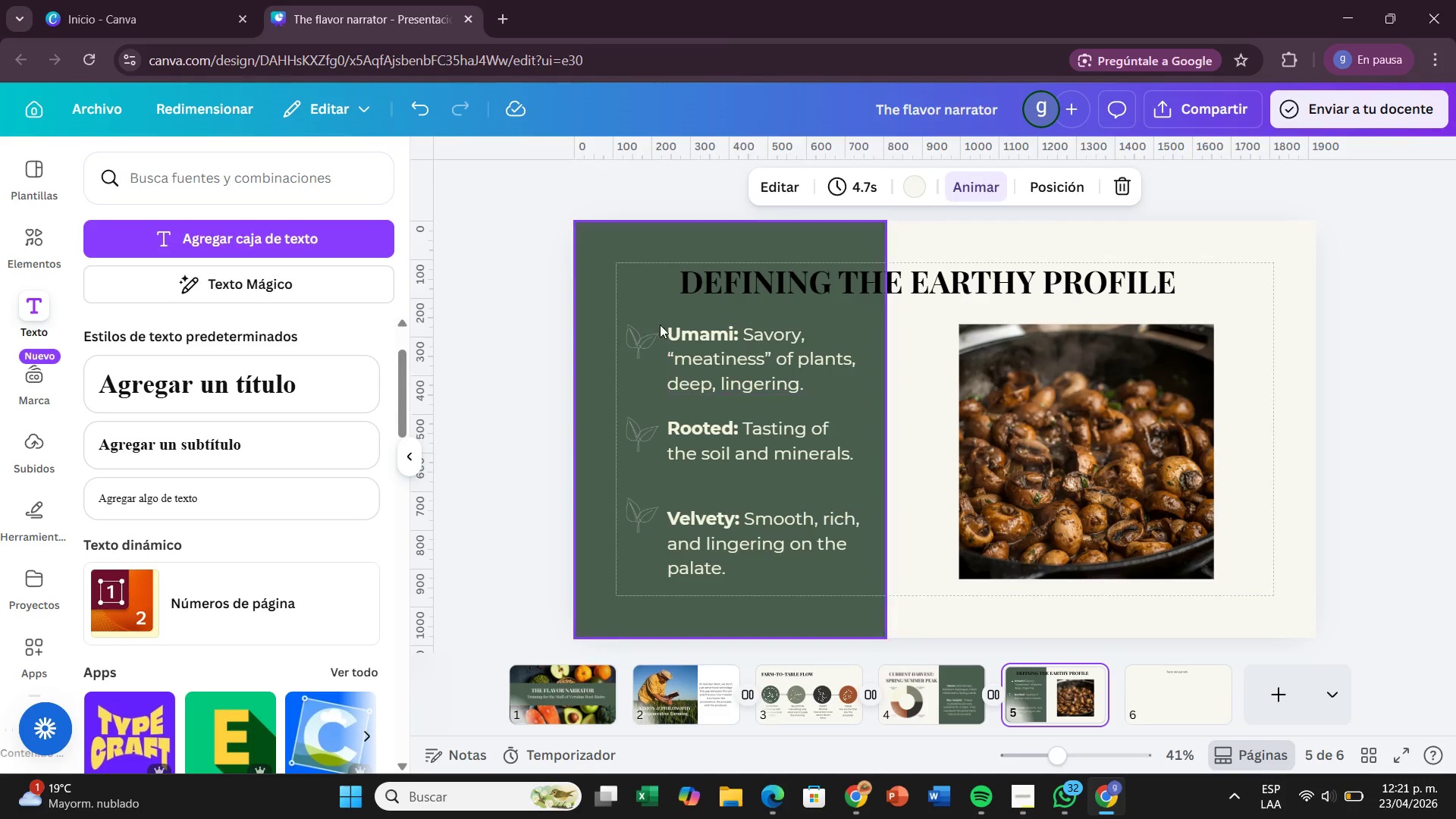 
left_click([647, 326])
 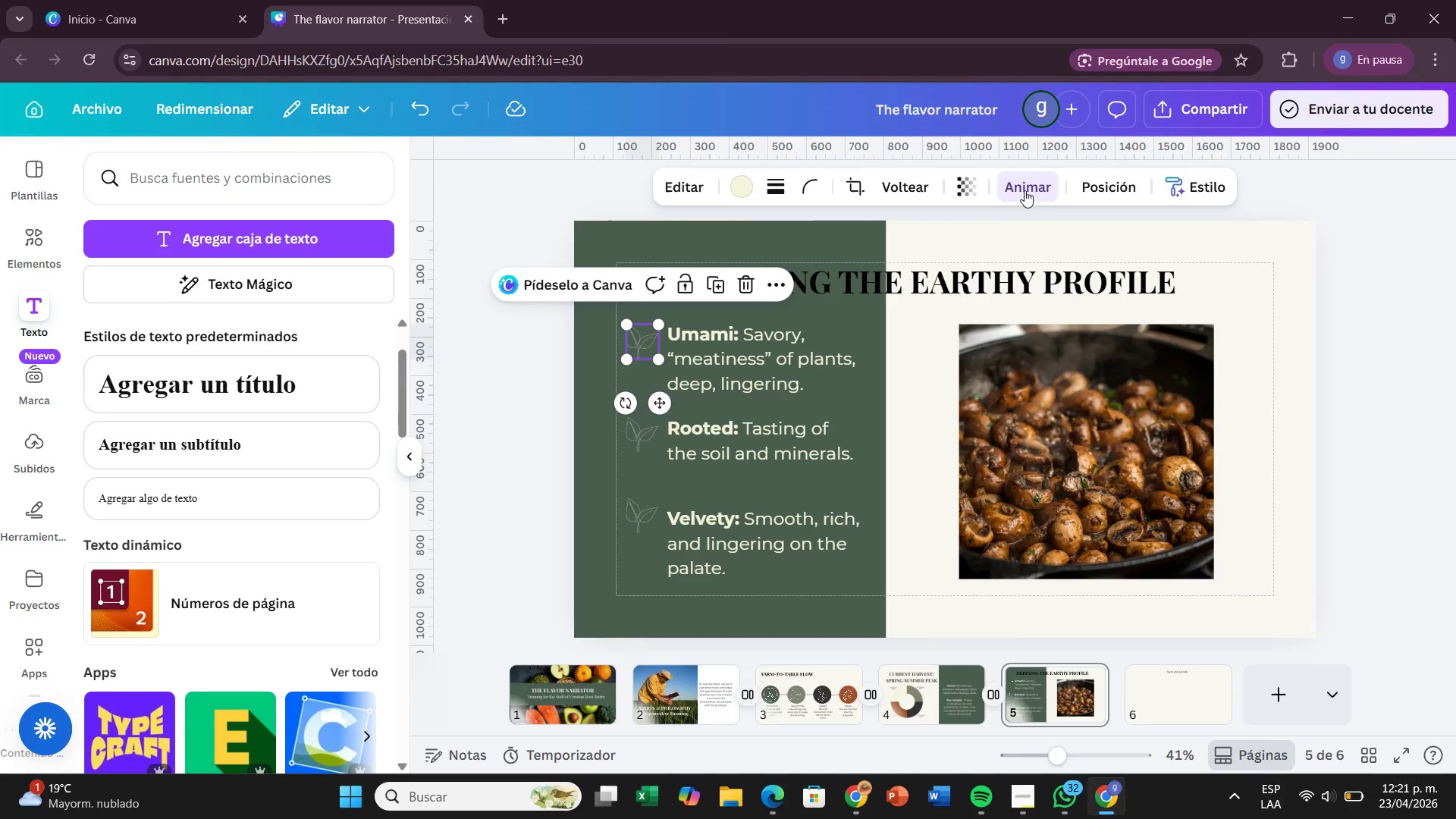 
left_click([1025, 190])
 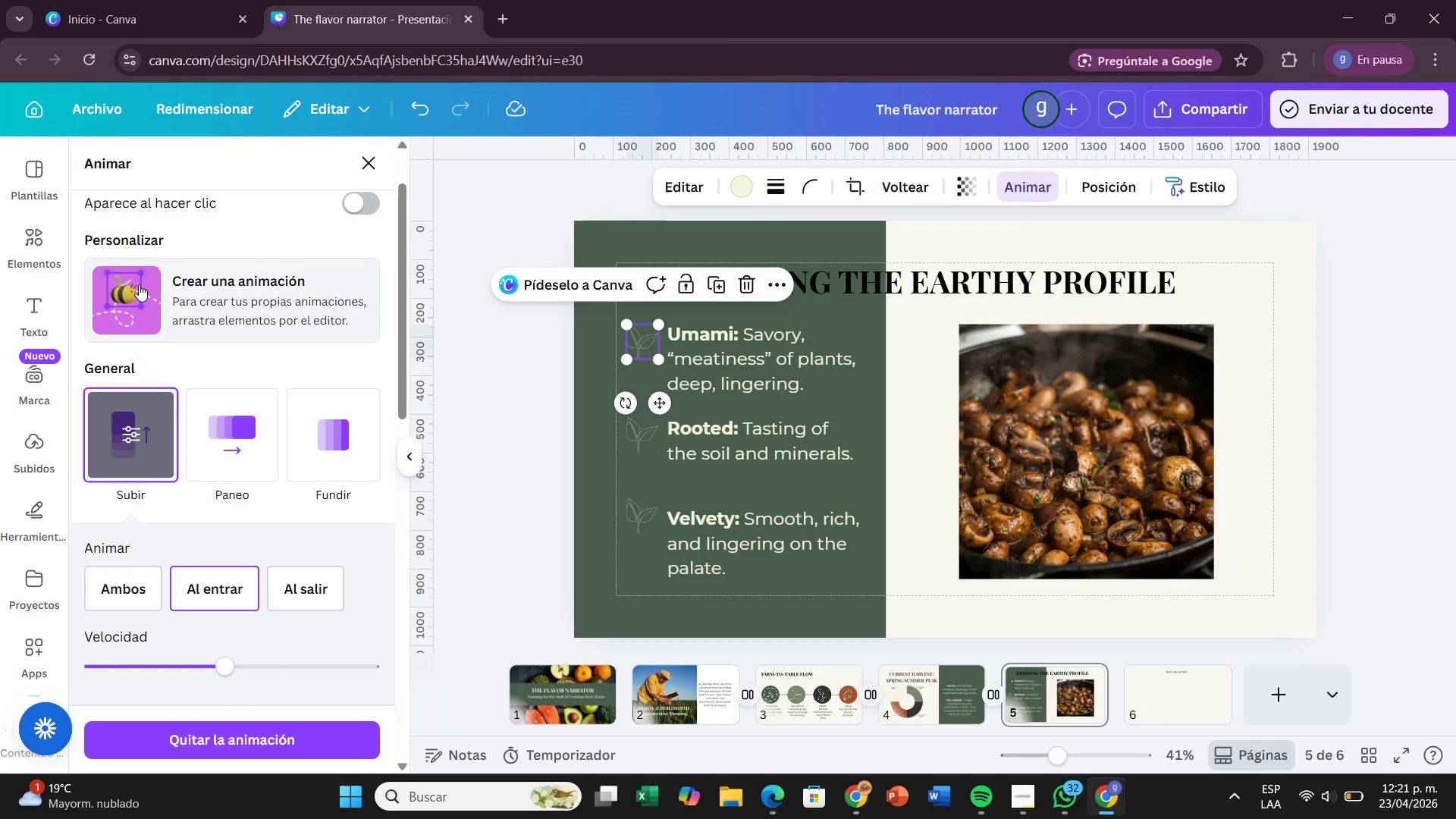 
left_click([139, 285])
 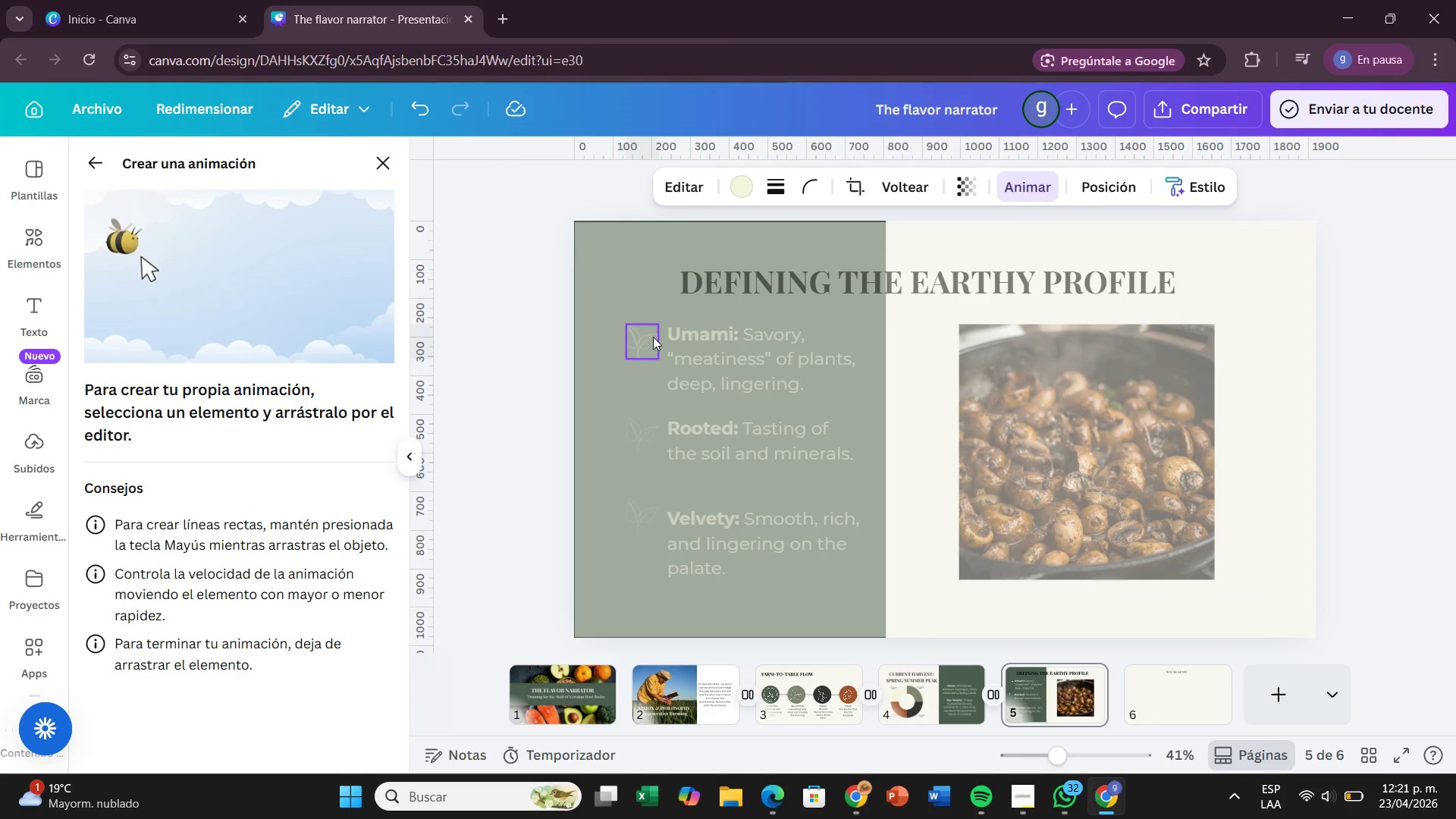 
left_click_drag(start_coordinate=[645, 341], to_coordinate=[636, 337])
 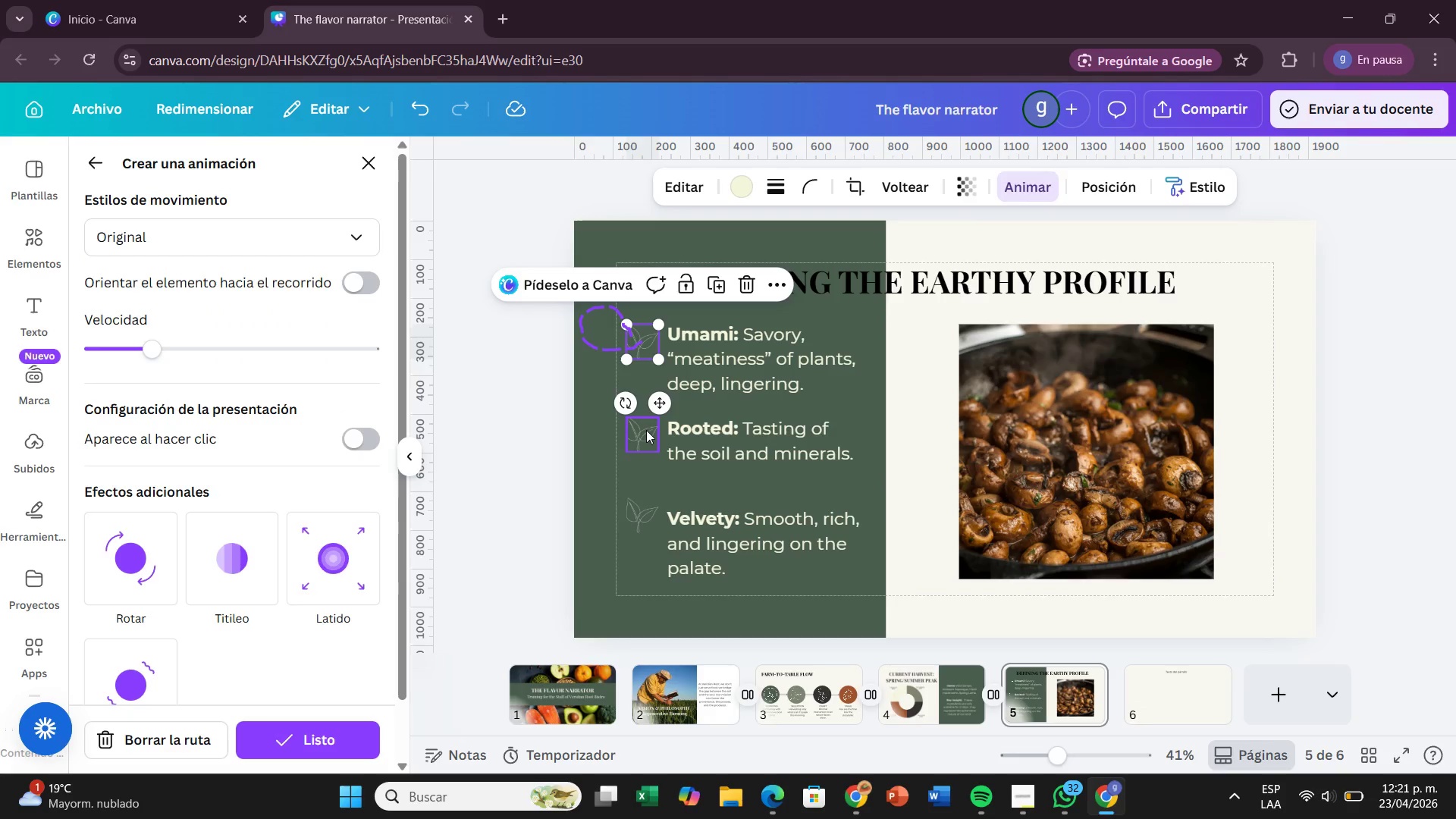 
wait(6.98)
 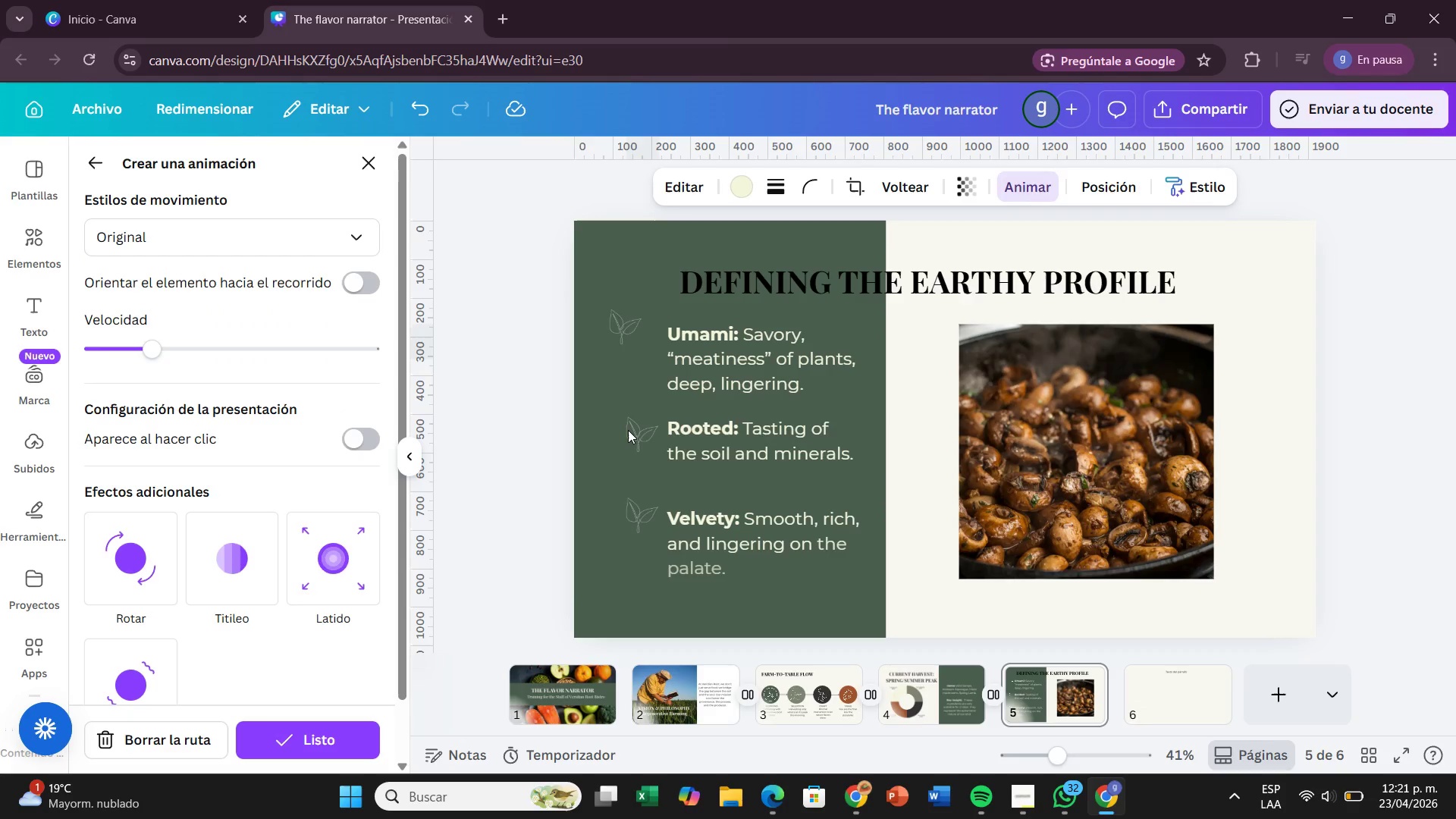 
left_click([646, 430])
 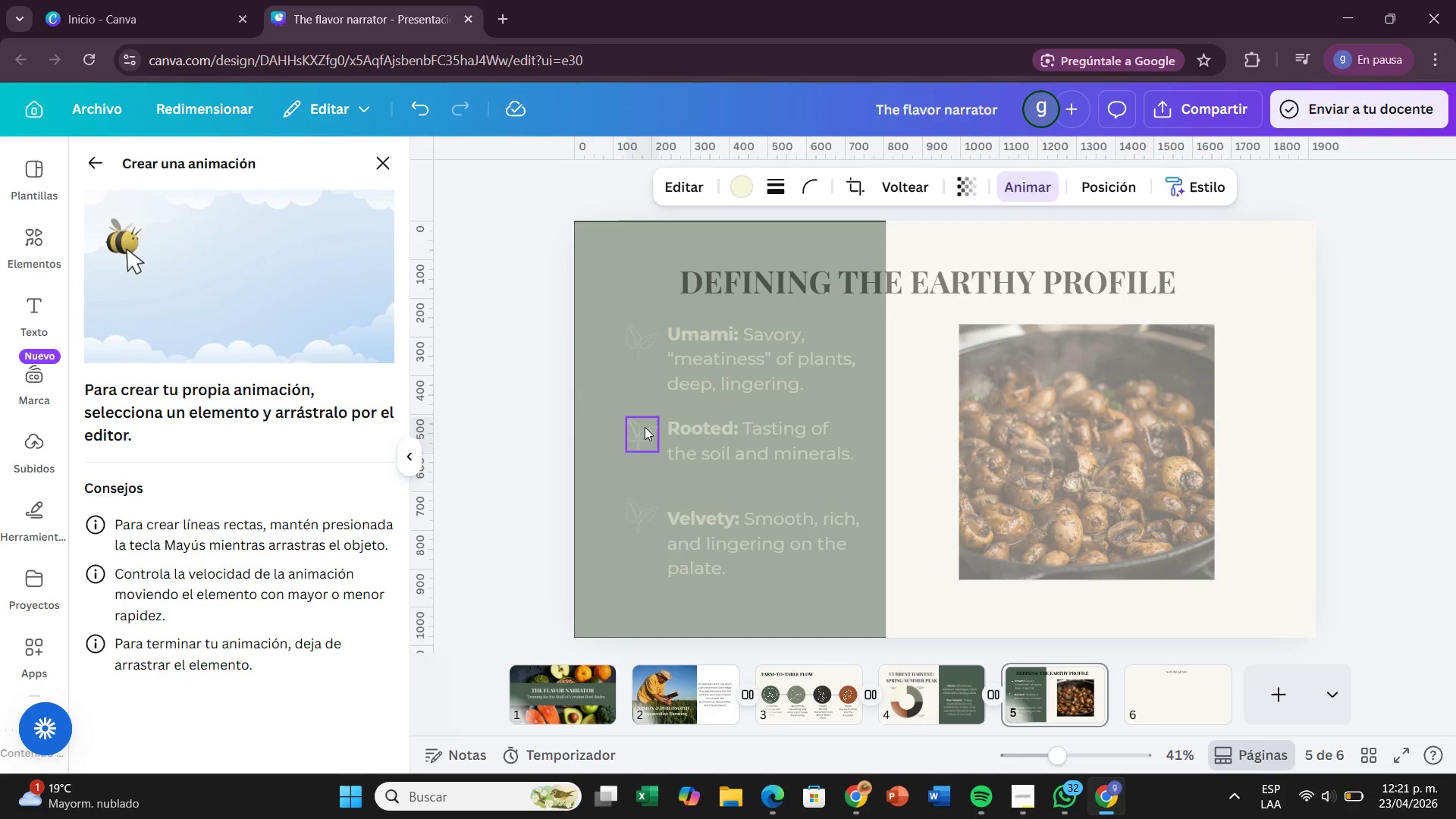 
hold_key(key=ControlLeft, duration=5.03)
left_click_drag(start_coordinate=[645, 427], to_coordinate=[650, 422])
 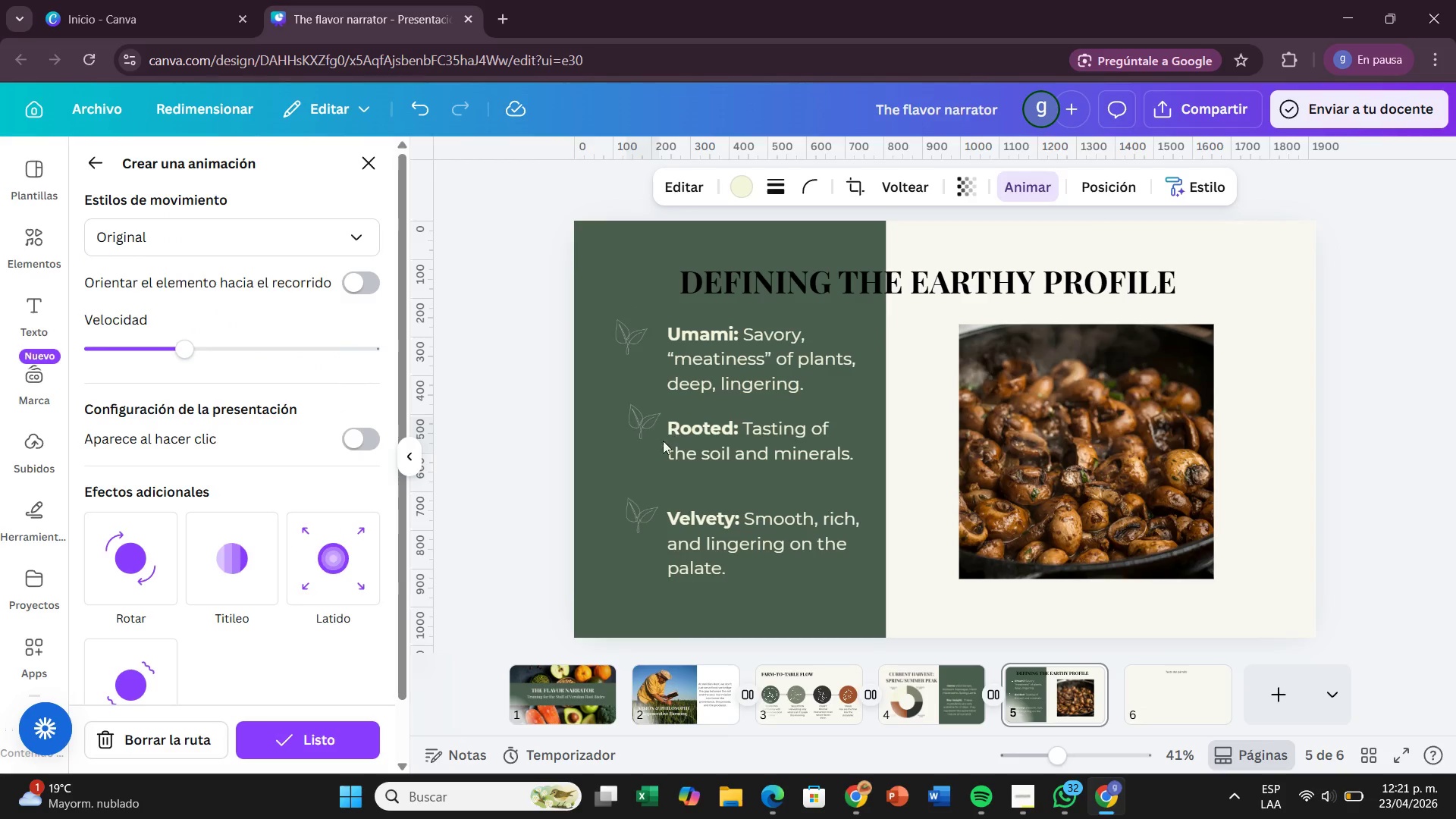 
left_click([632, 510])
 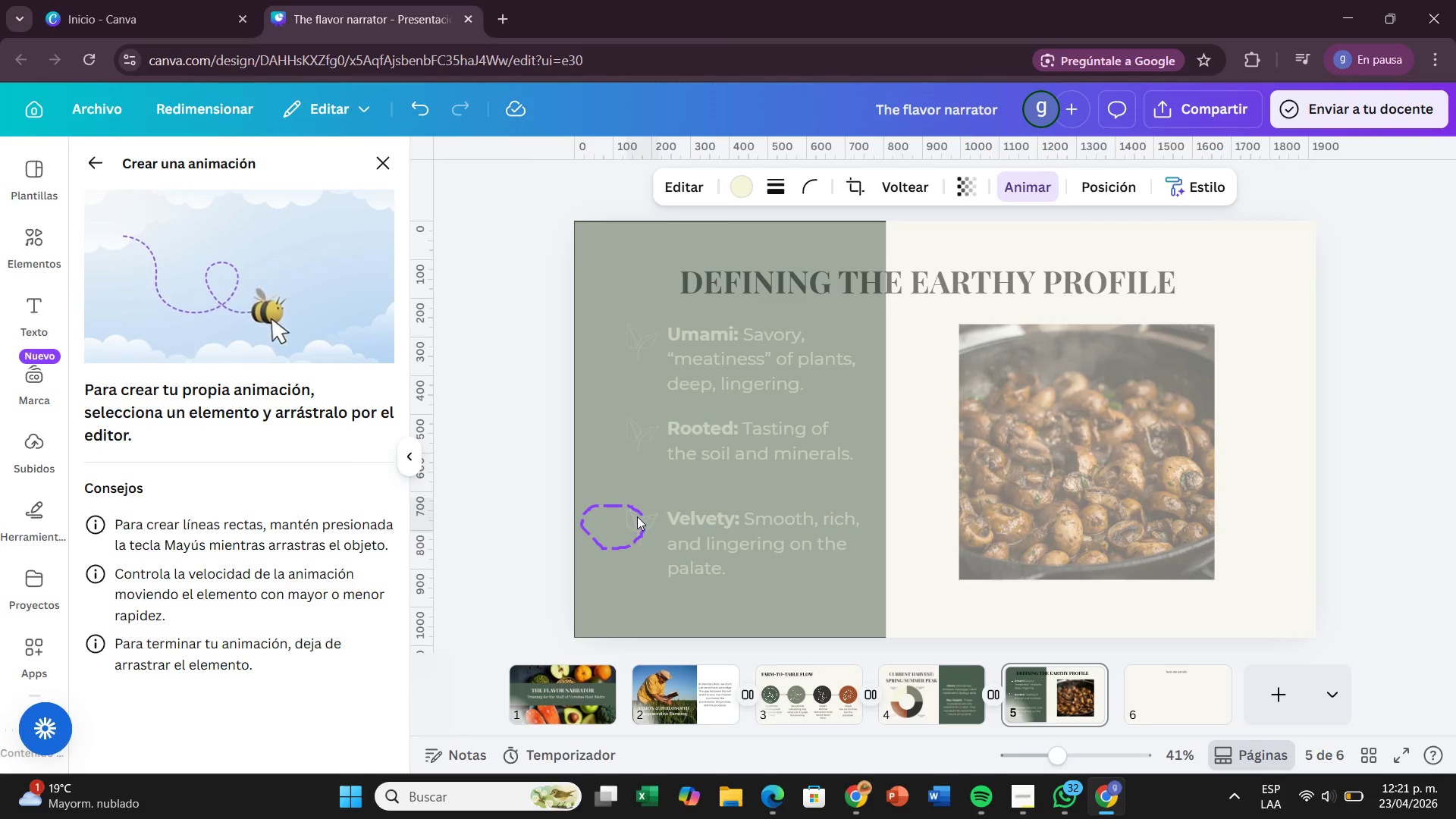 
wait(9.39)
 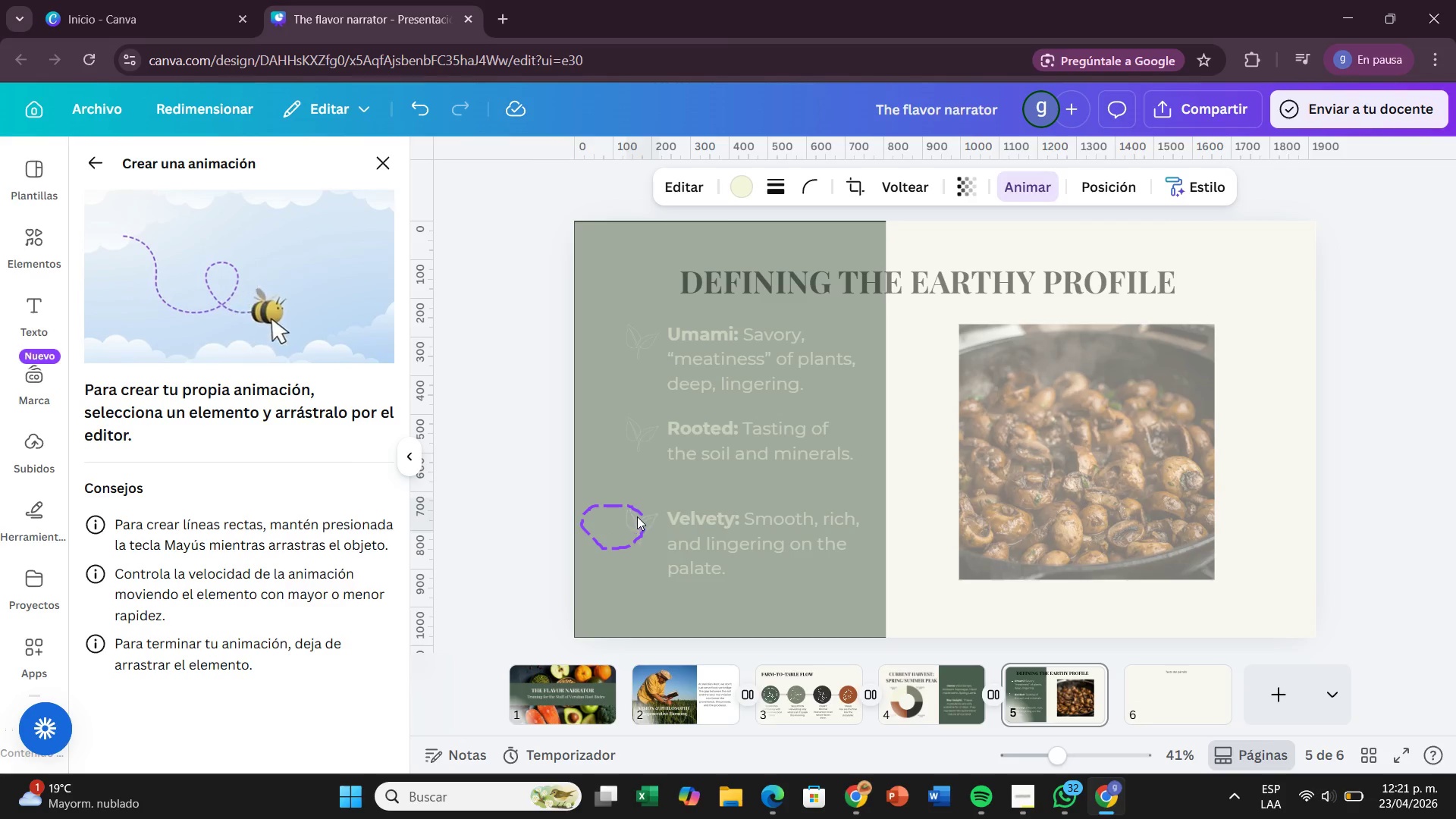 
left_click([648, 425])
 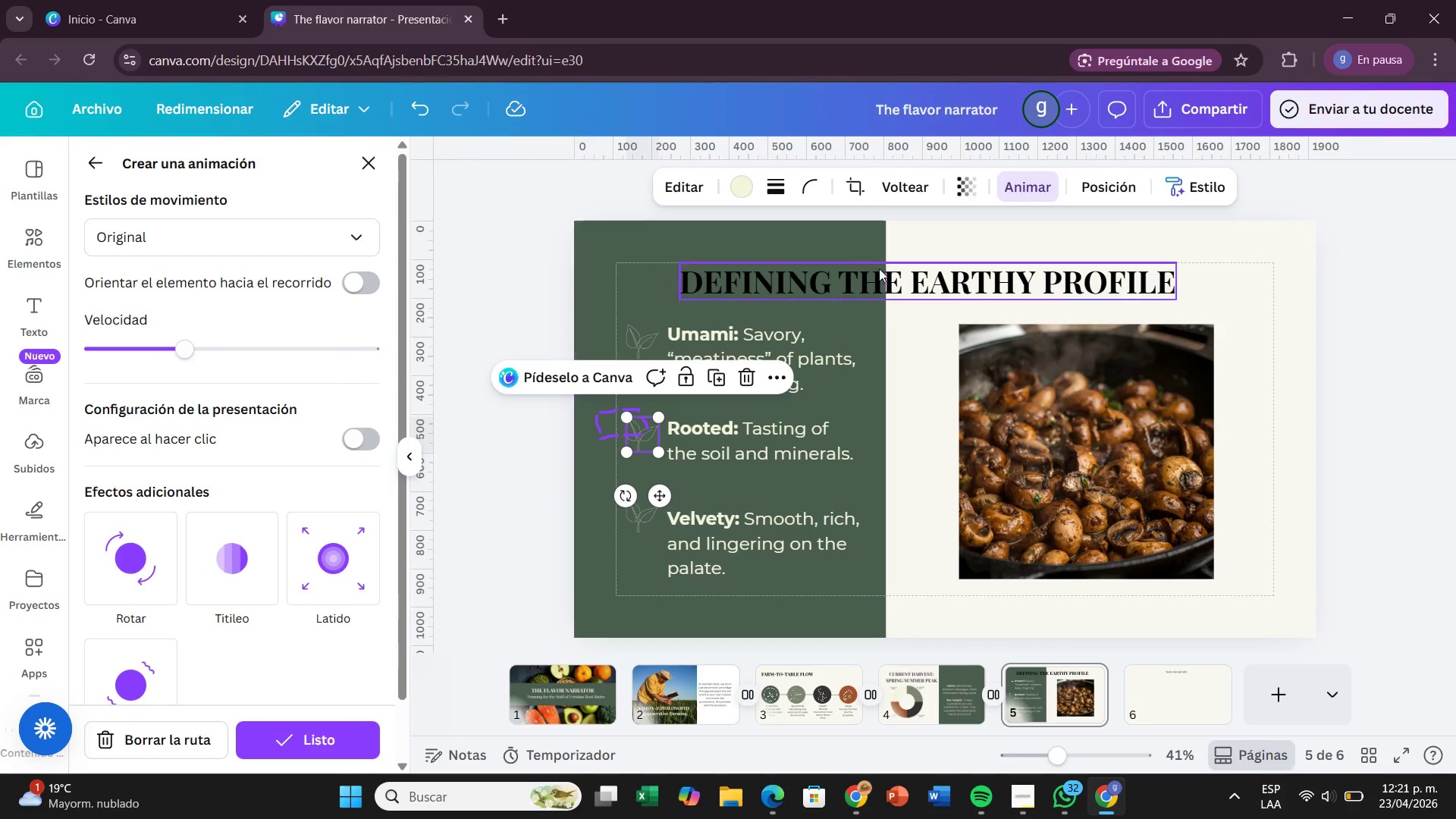 
left_click([1014, 189])
 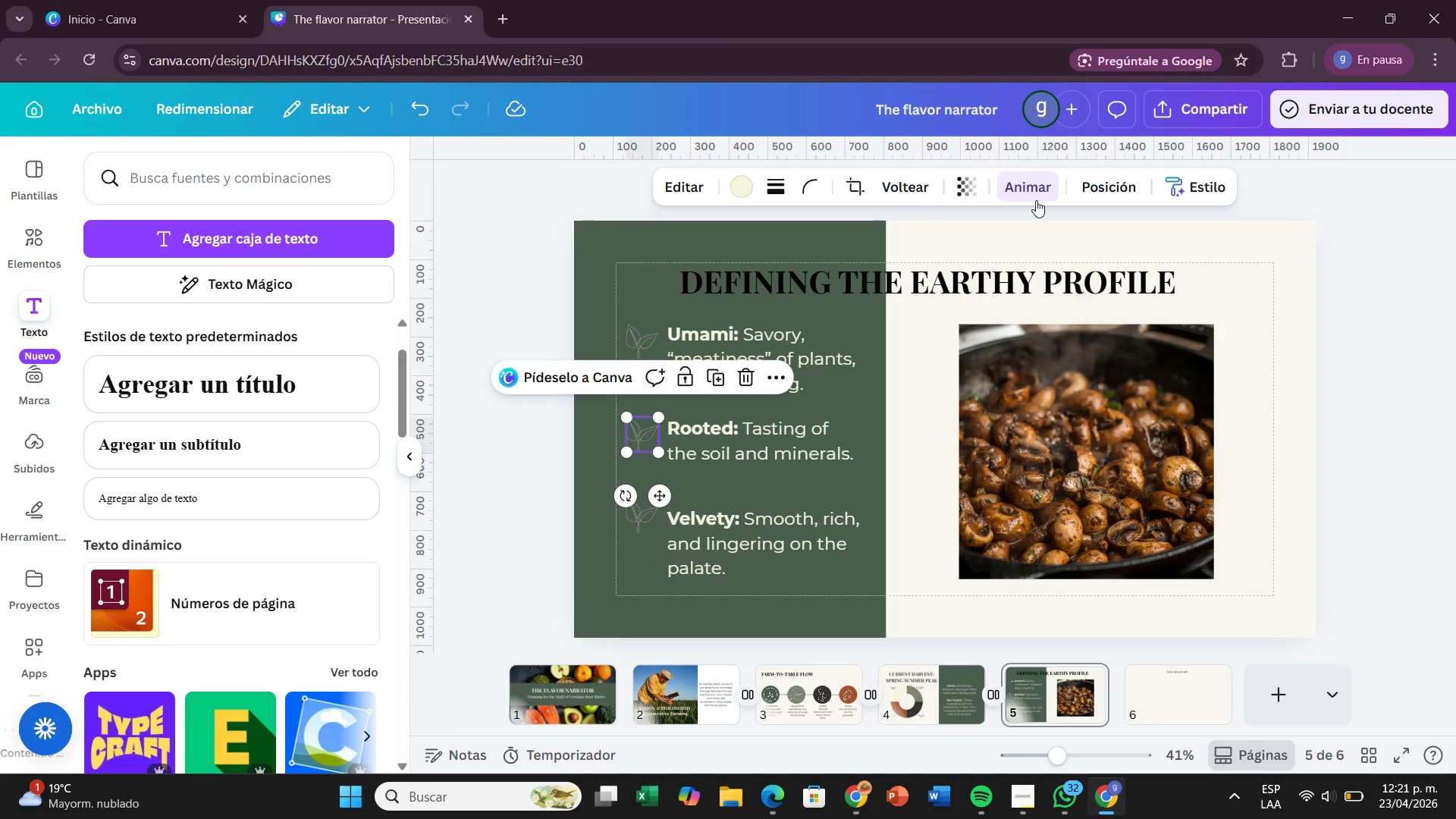 
left_click([1022, 188])
 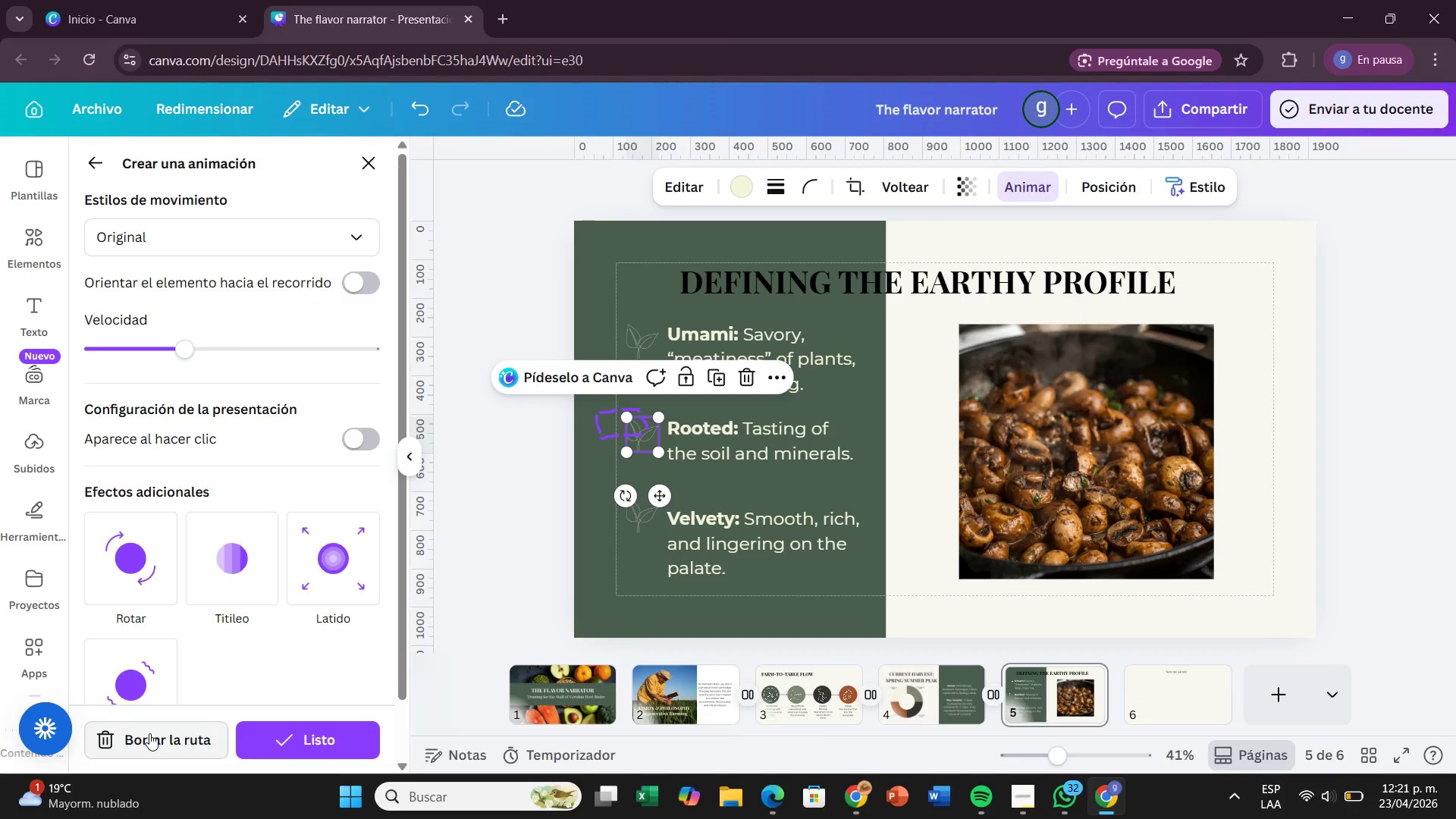 
left_click([149, 733])
 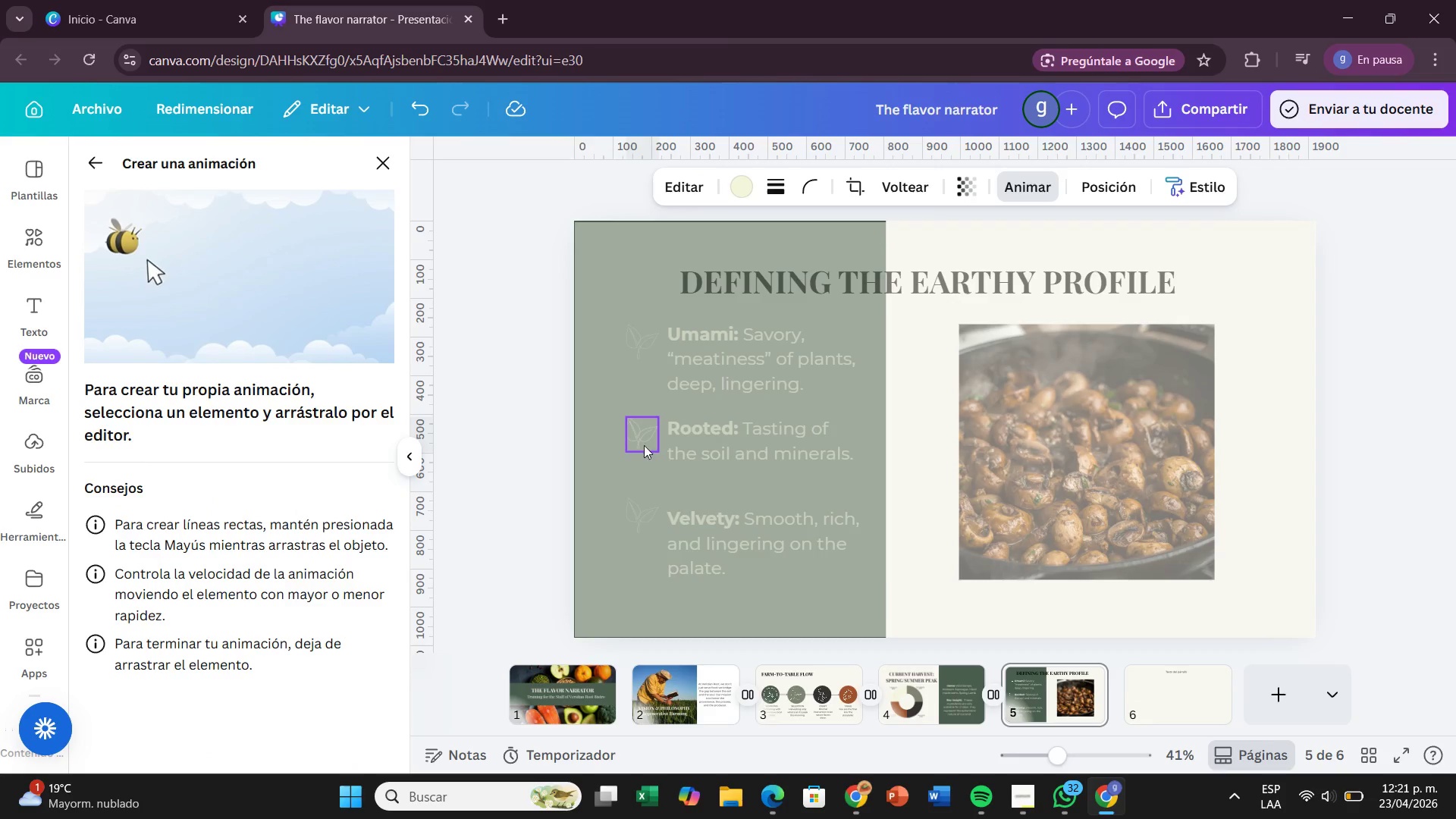 
left_click_drag(start_coordinate=[649, 434], to_coordinate=[653, 433])
 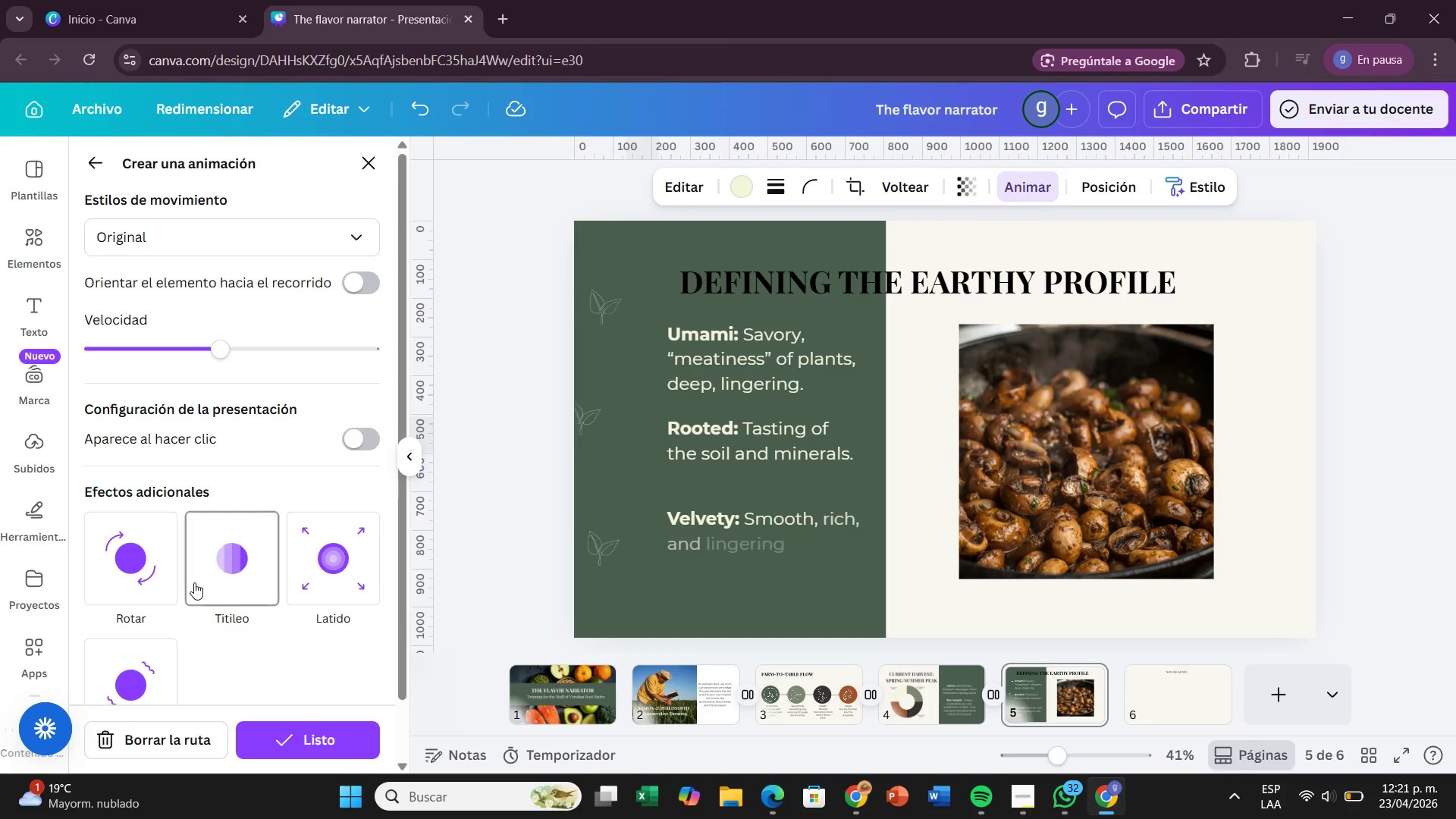 
left_click([140, 563])
 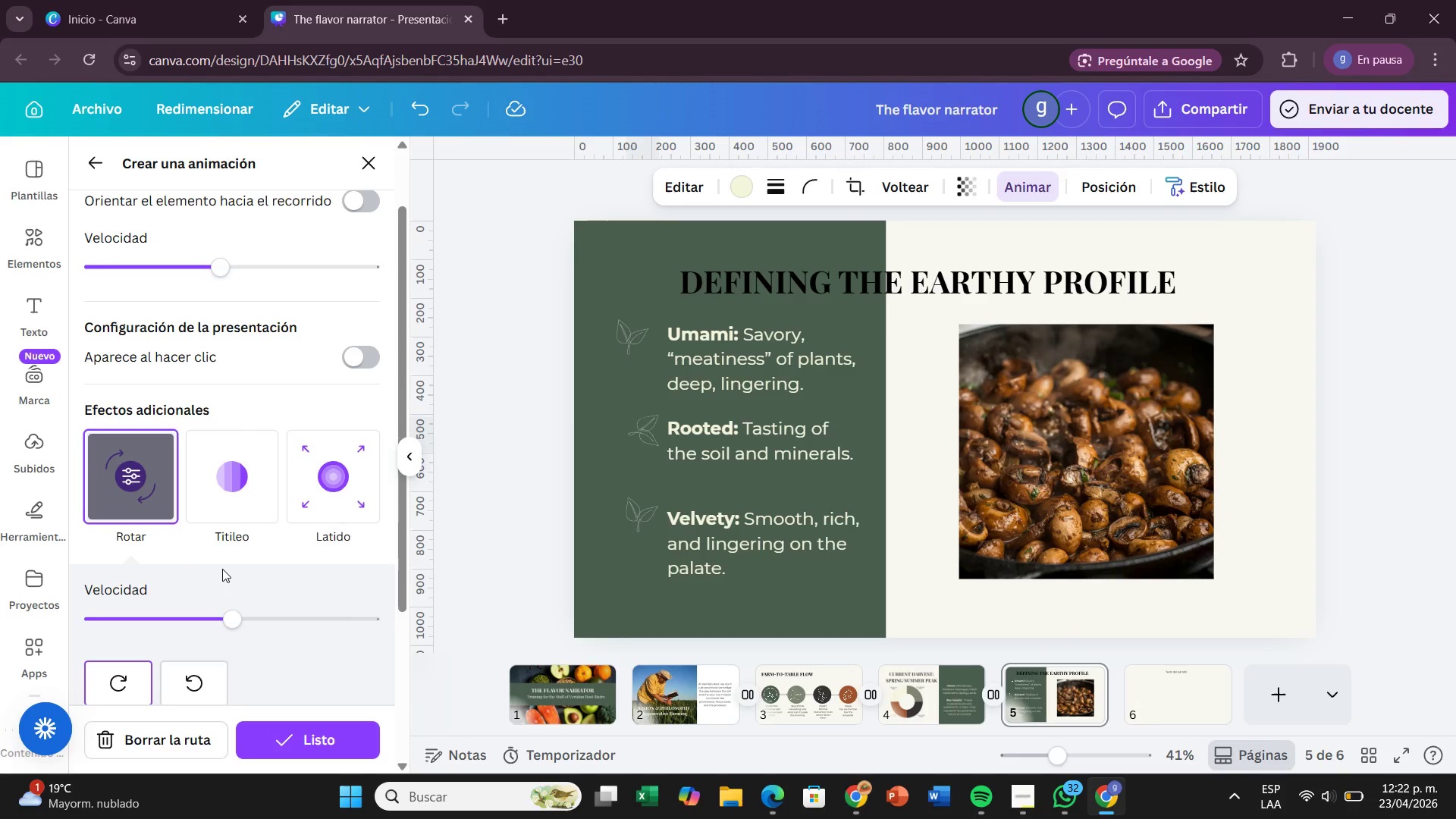 
wait(5.81)
 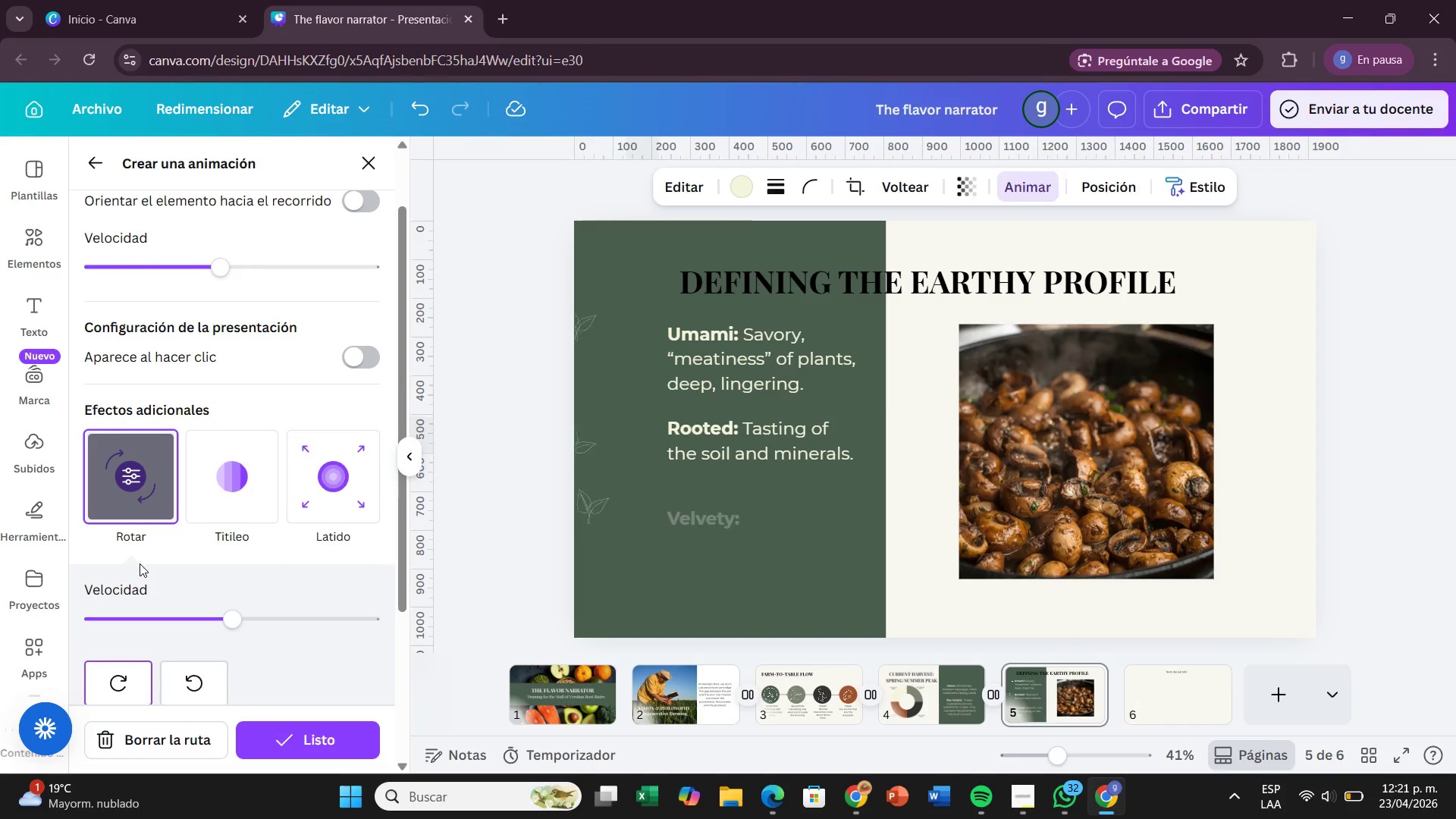 
left_click([209, 513])
 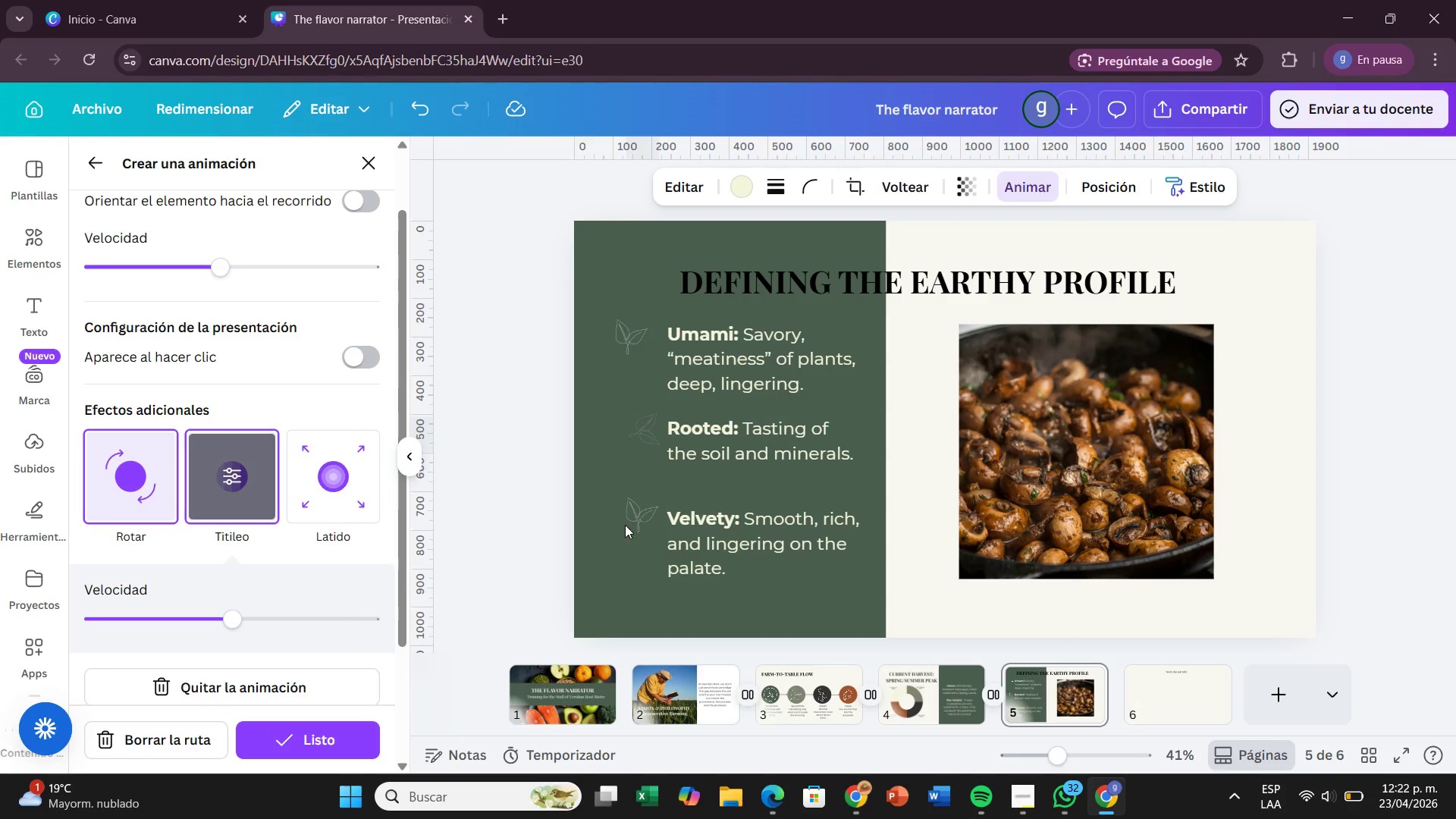 
wait(5.33)
 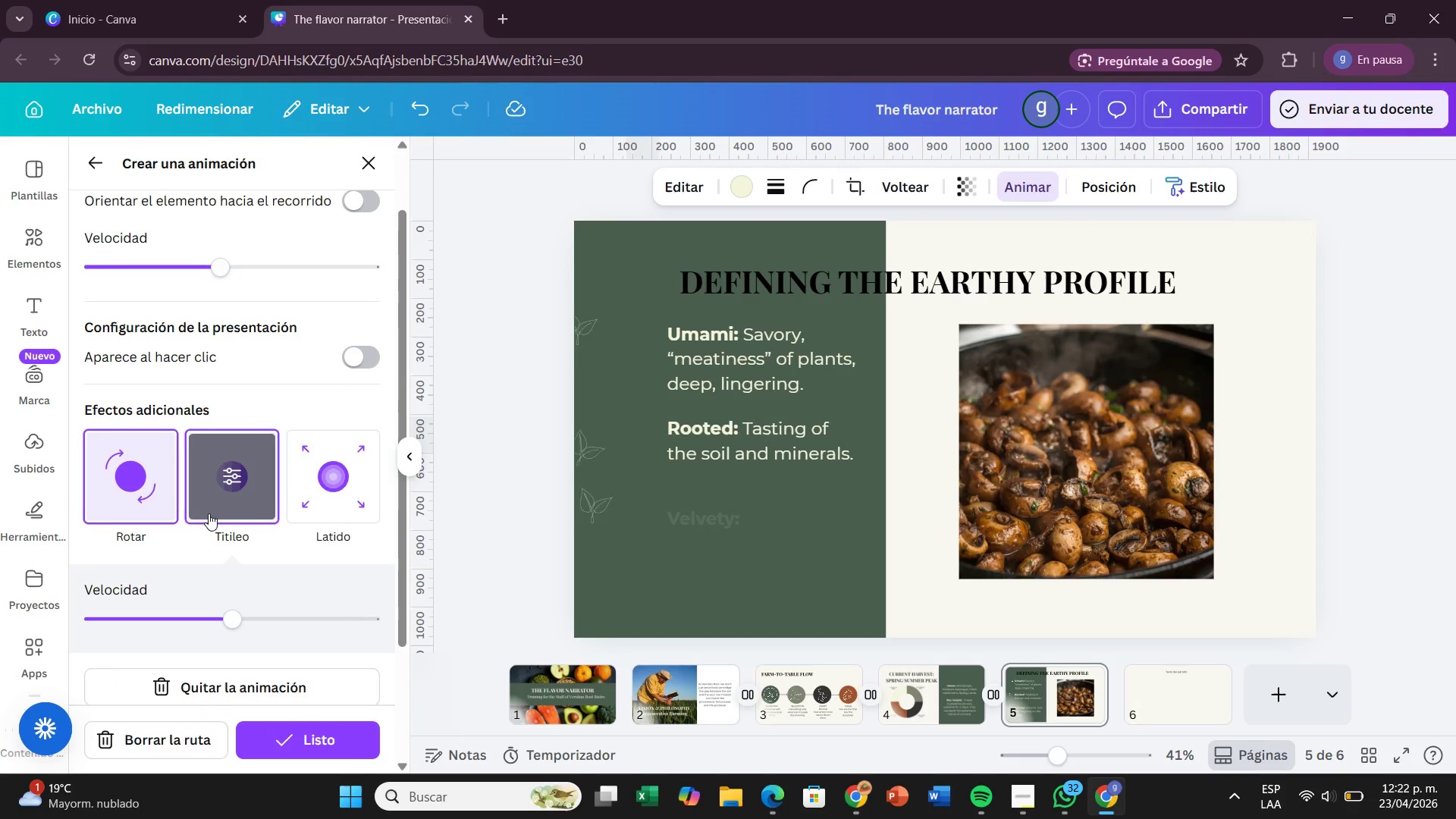 
left_click([633, 521])
 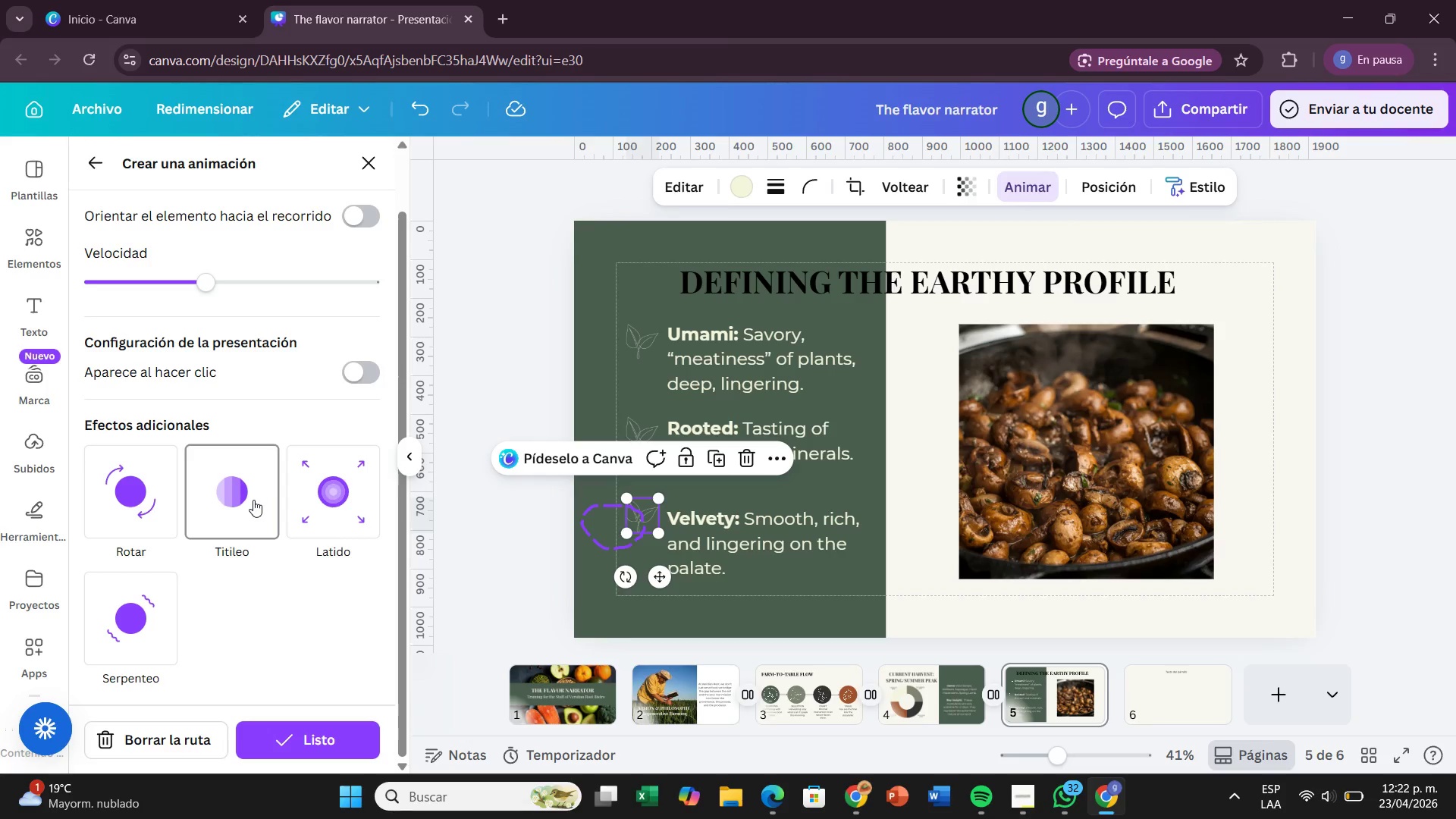 
left_click([247, 501])
 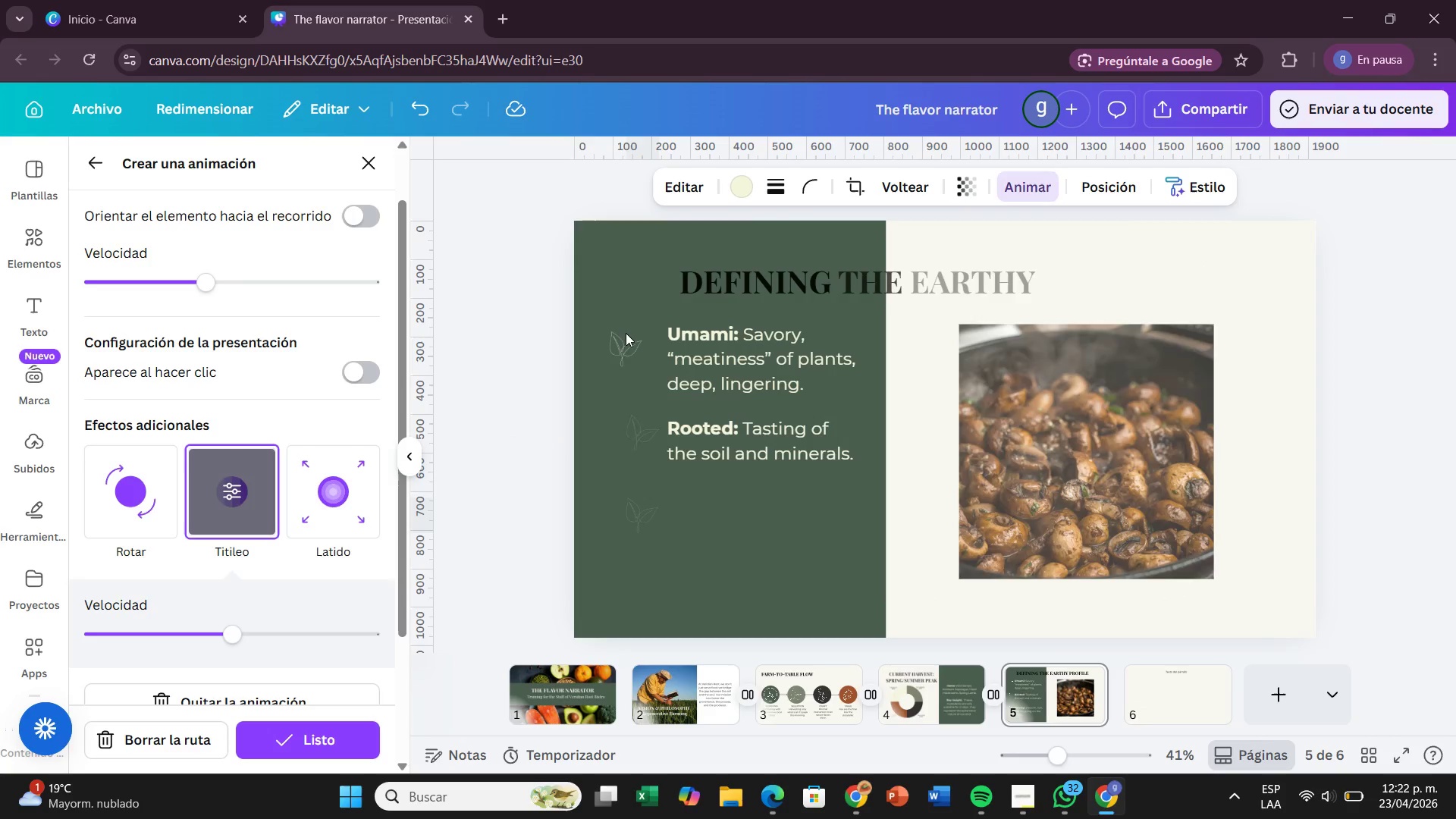 
left_click([626, 334])
 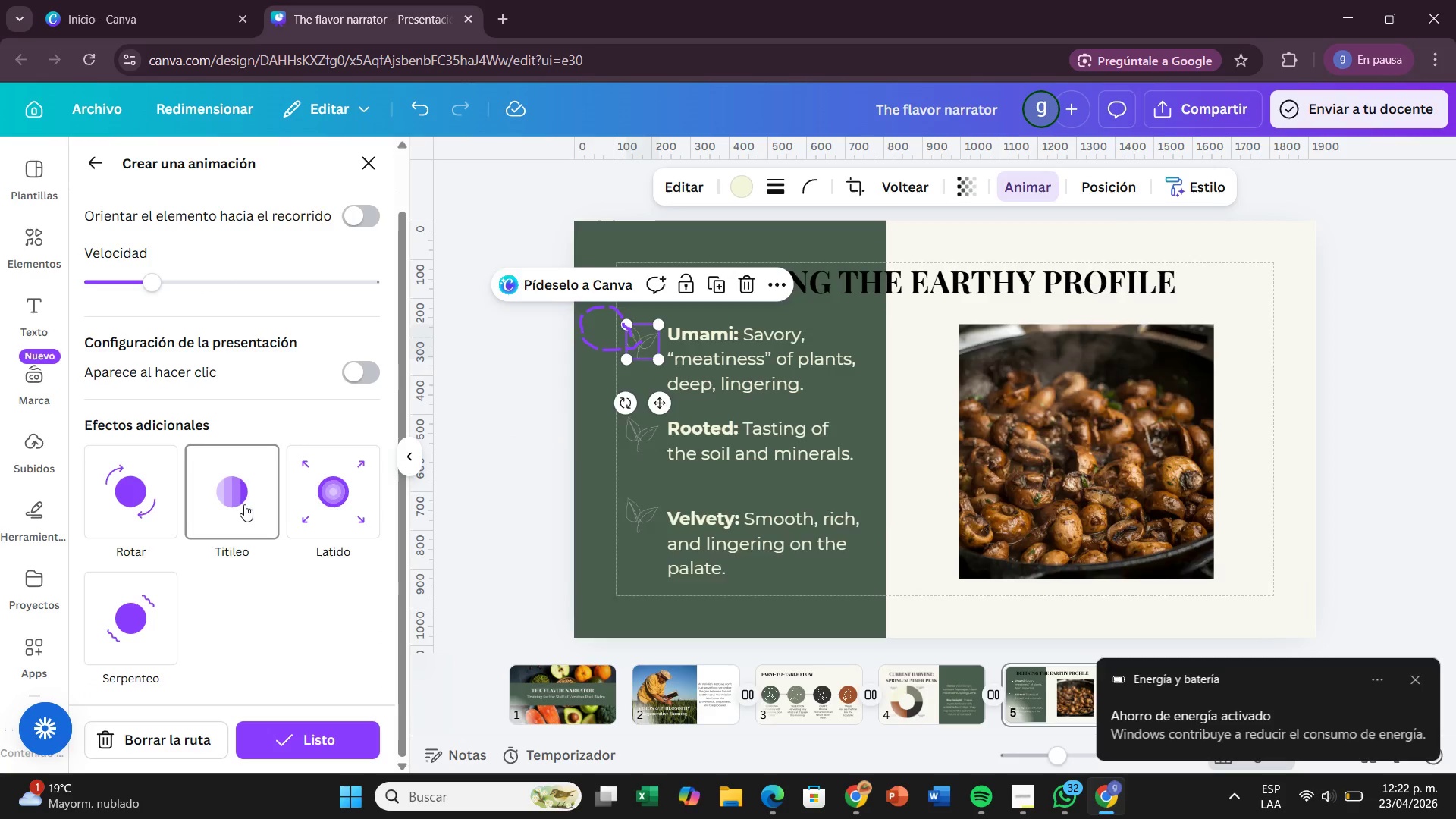 
left_click([240, 505])
 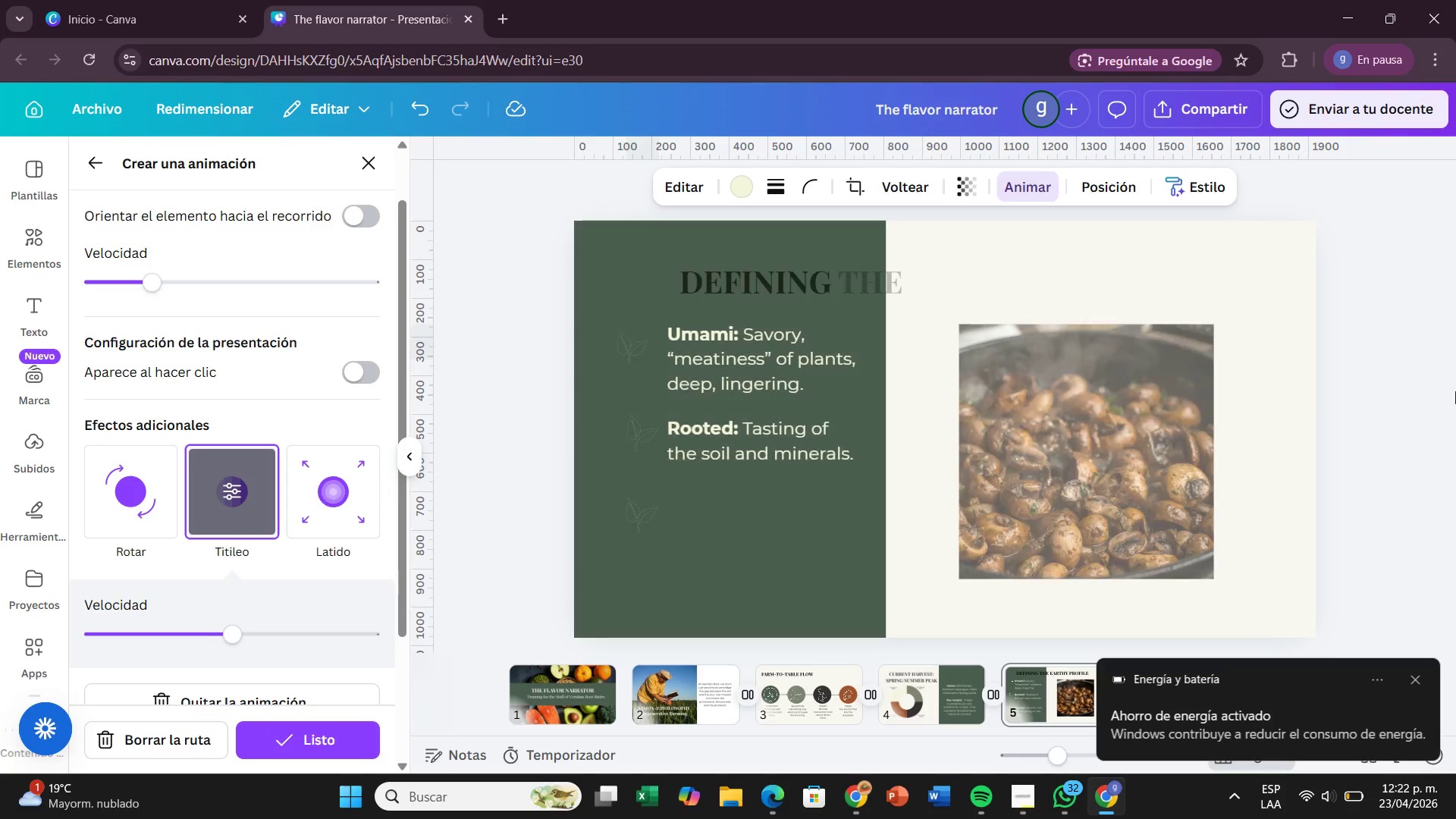 
left_click([1455, 391])
 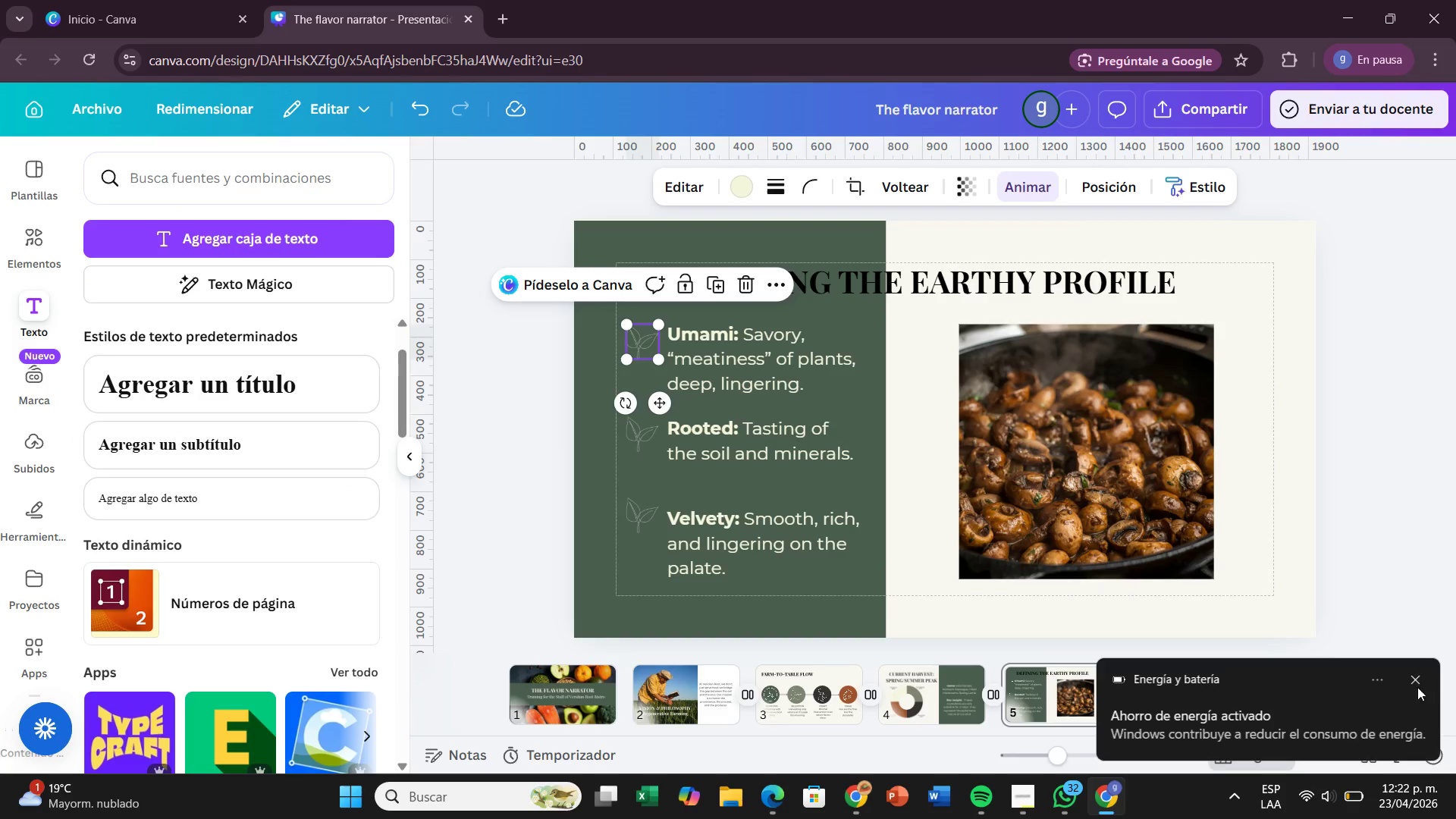 
left_click([1412, 682])
 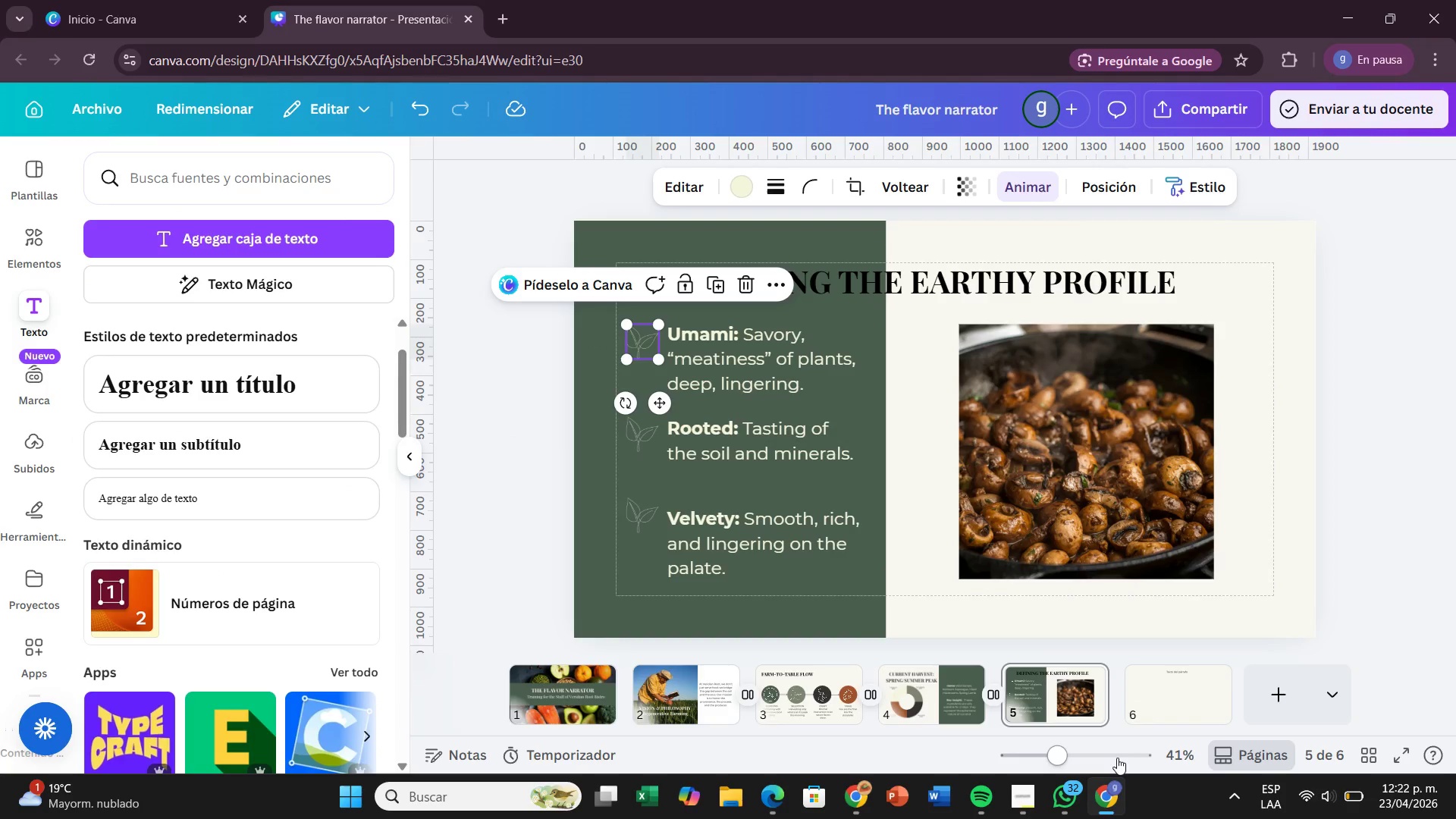 
wait(29.62)
 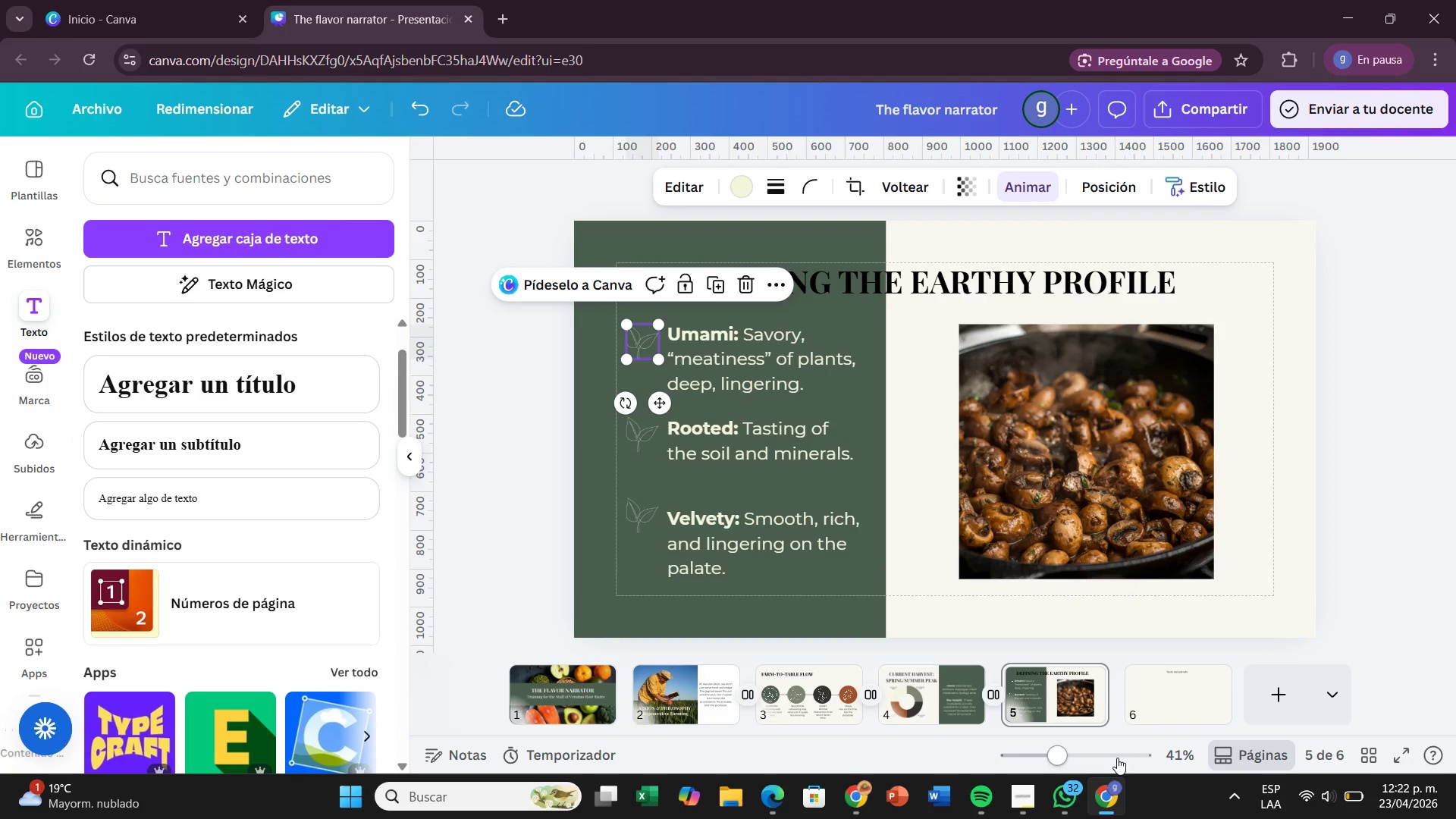 
left_click([1451, 475])
 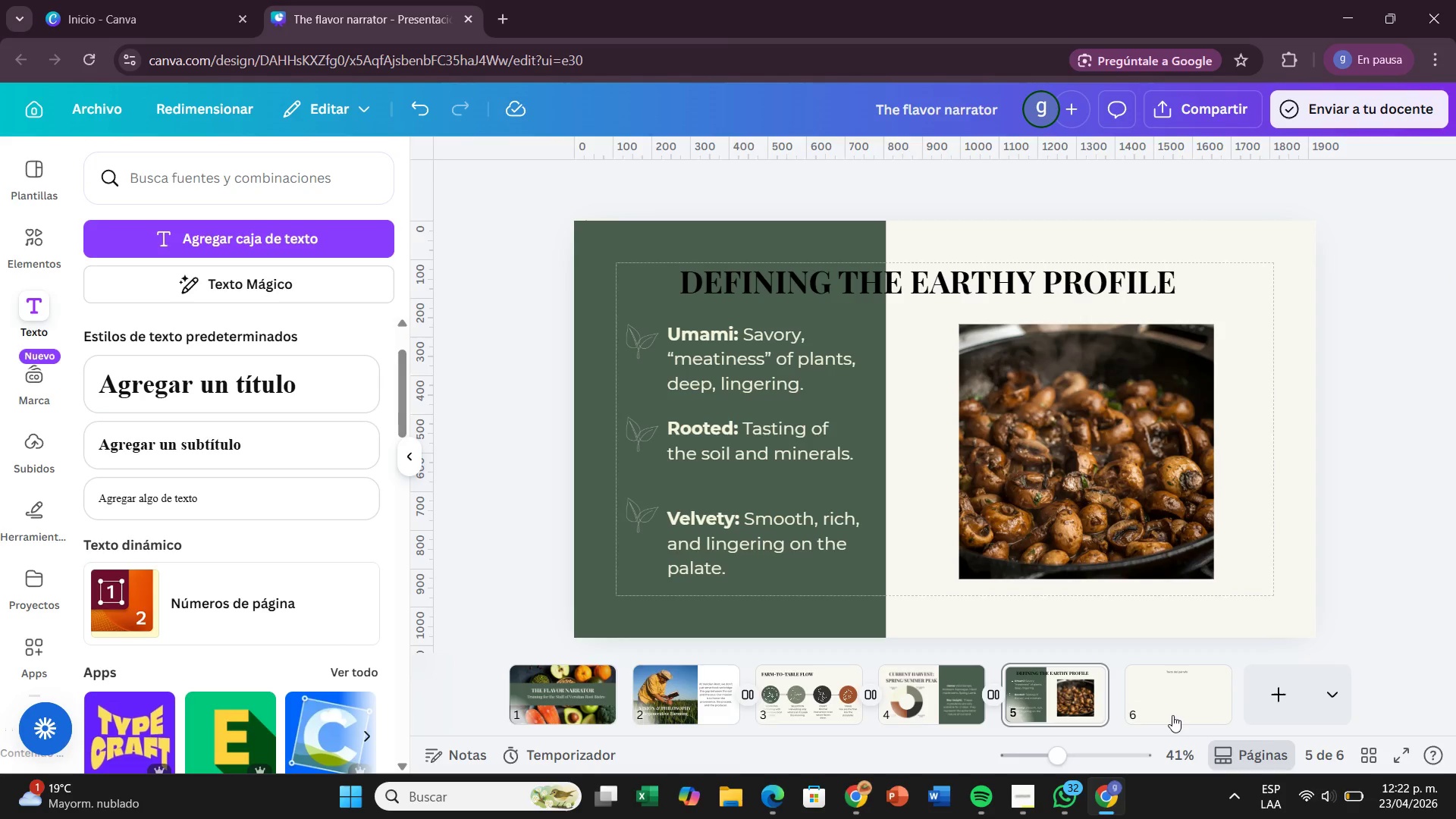 
left_click([1158, 713])
 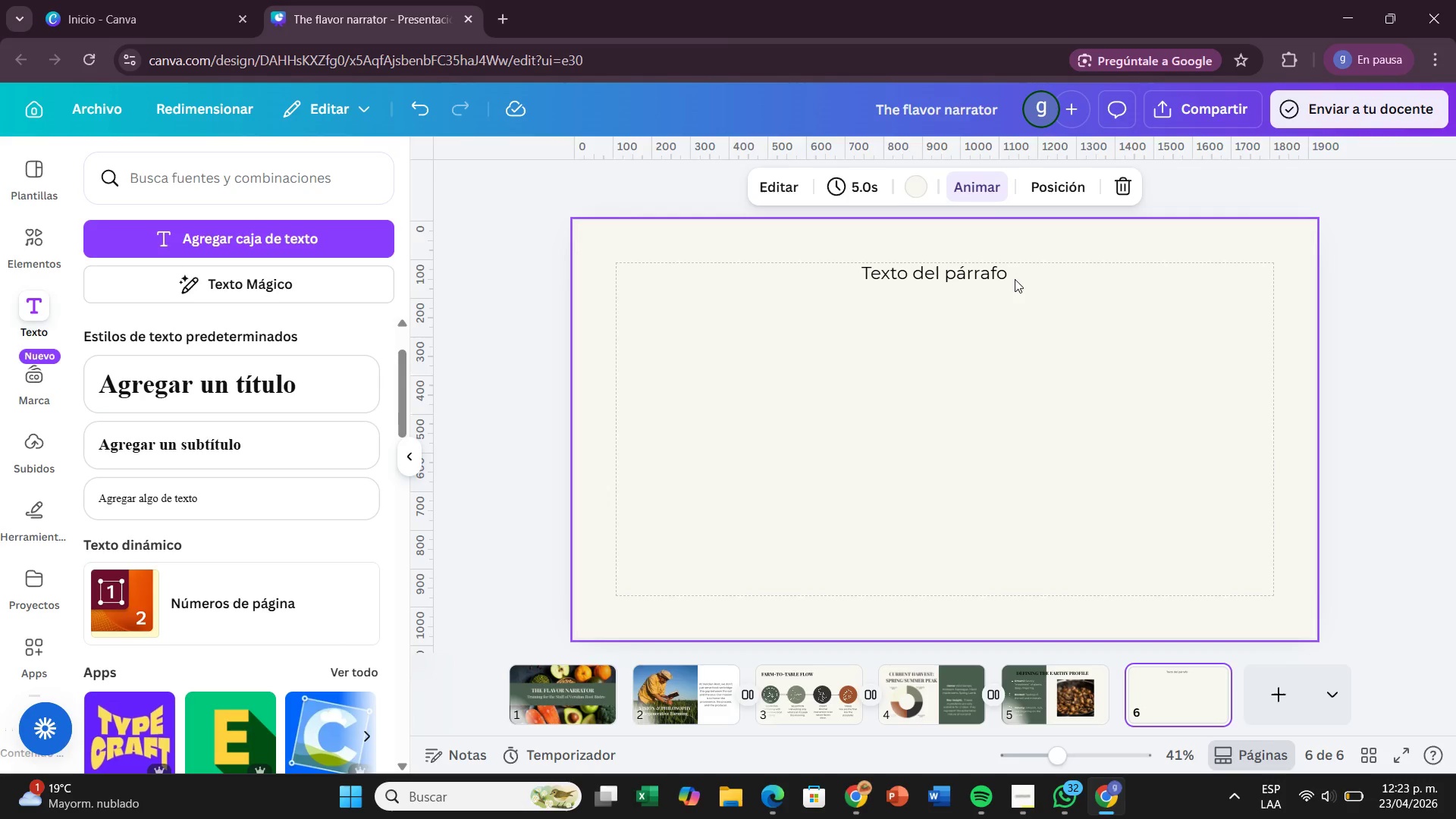 
wait(23.09)
 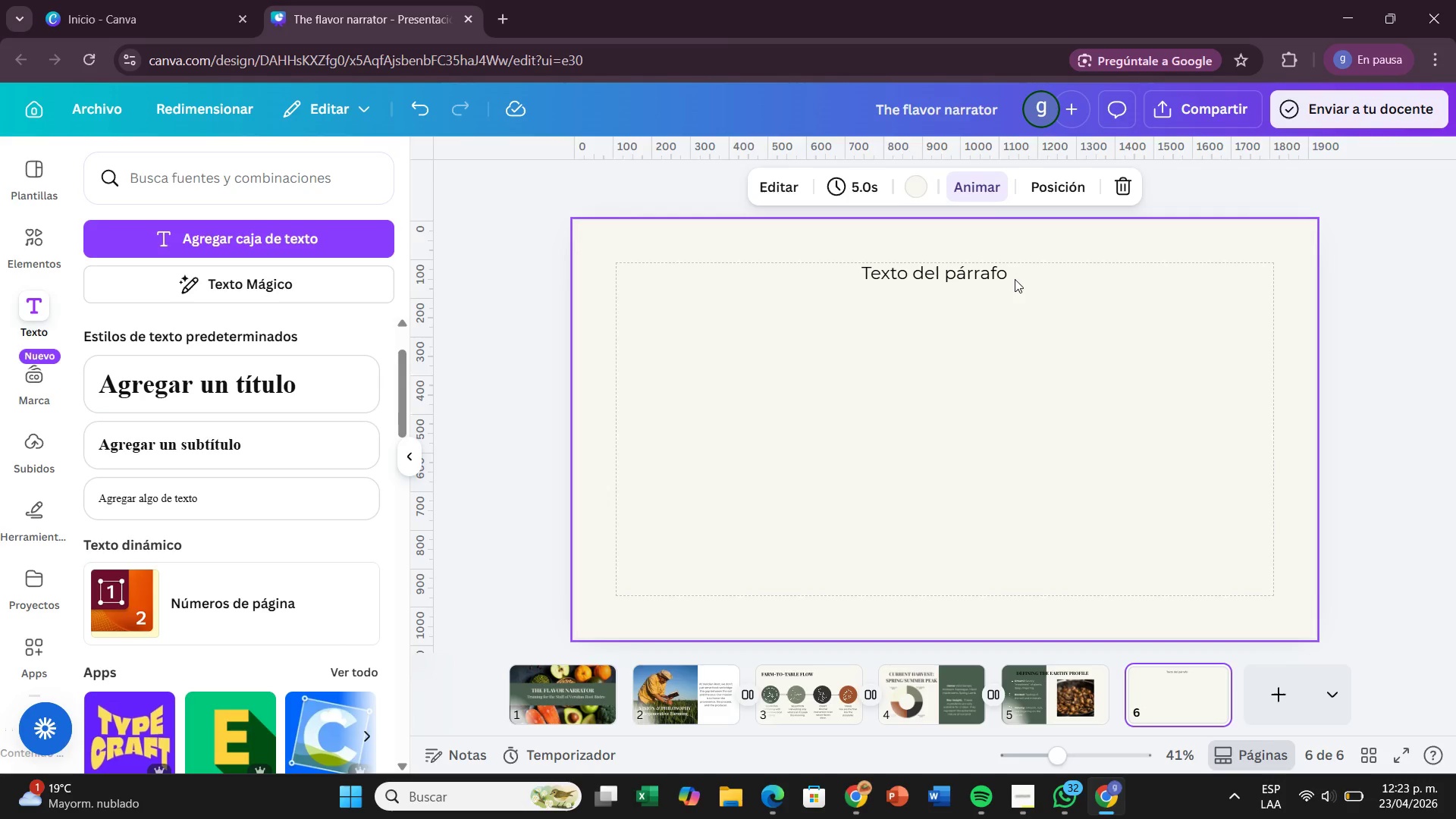 
mouse_move([1373, -27])
 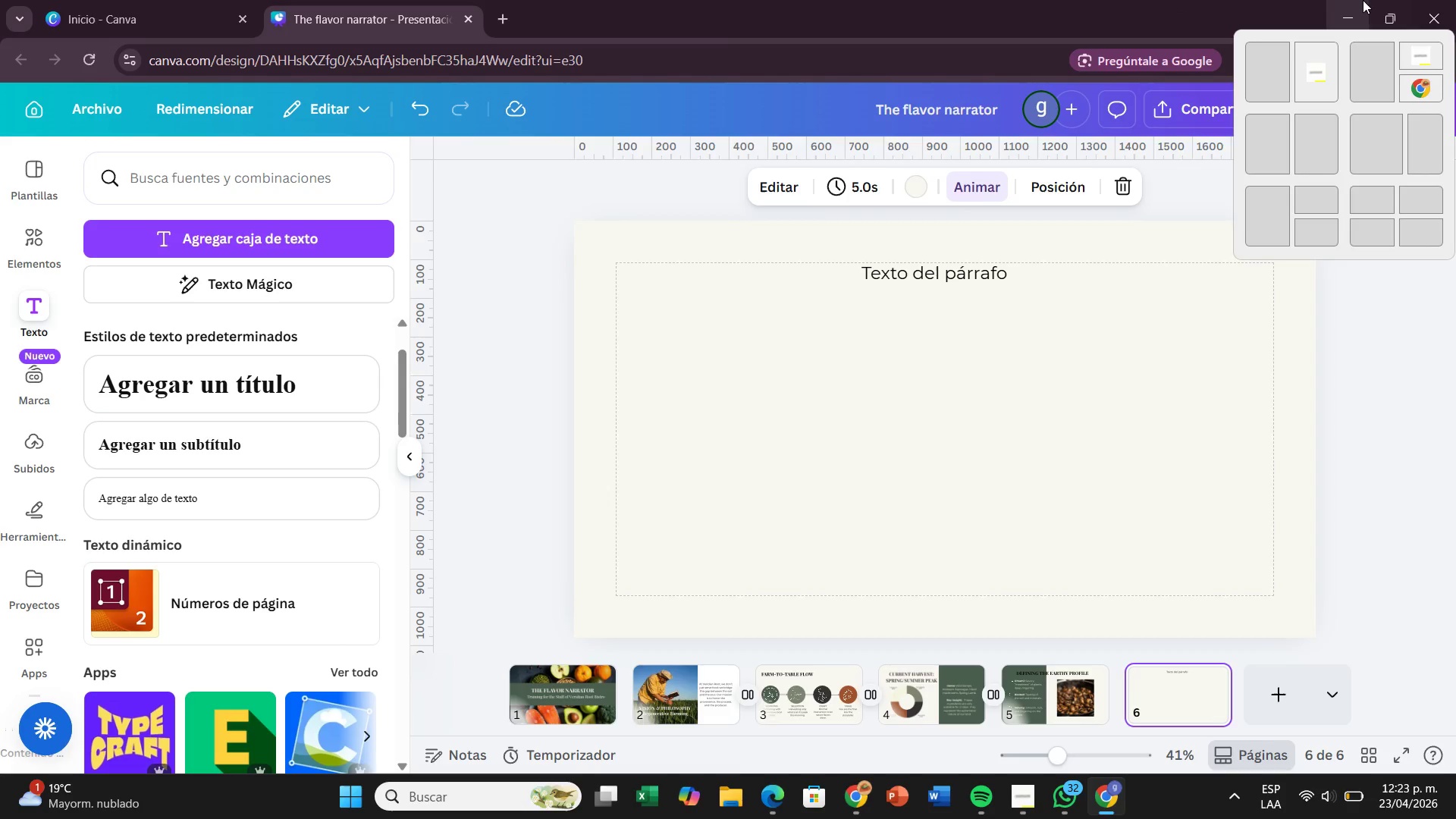 
mouse_move([1363, 6])
 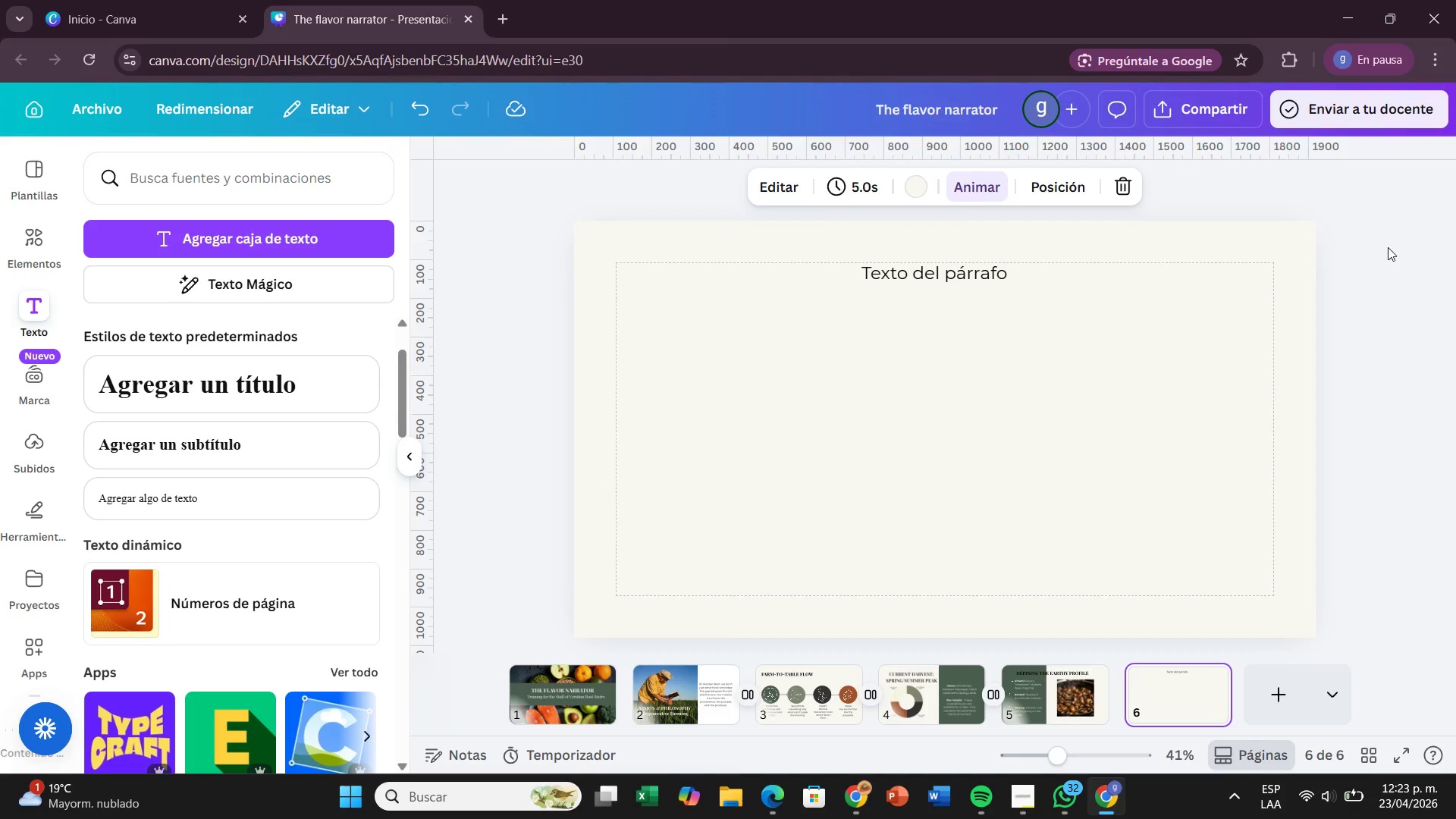 
left_click([1388, 247])
 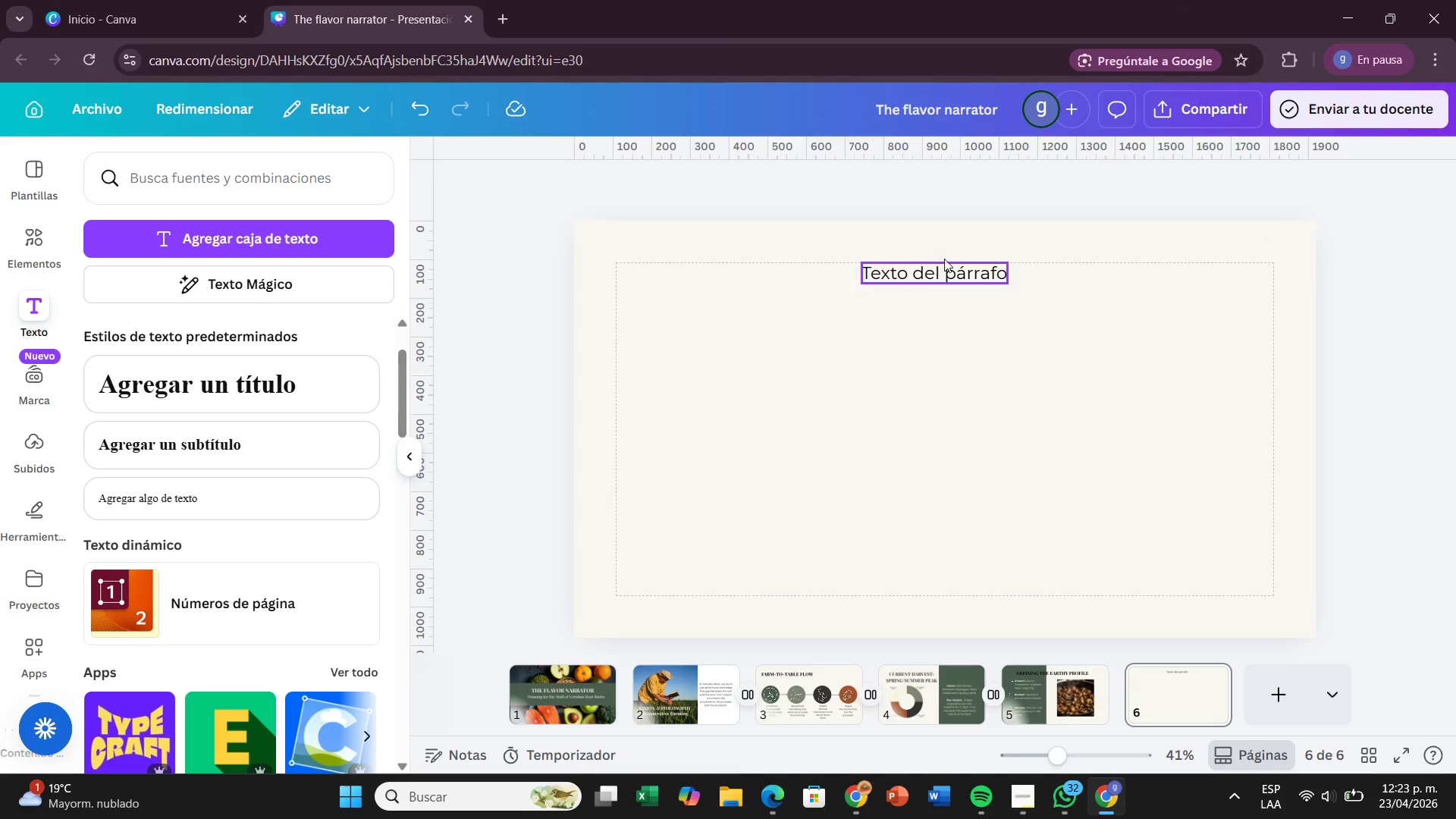 
left_click_drag(start_coordinate=[944, 259], to_coordinate=[945, 265])
 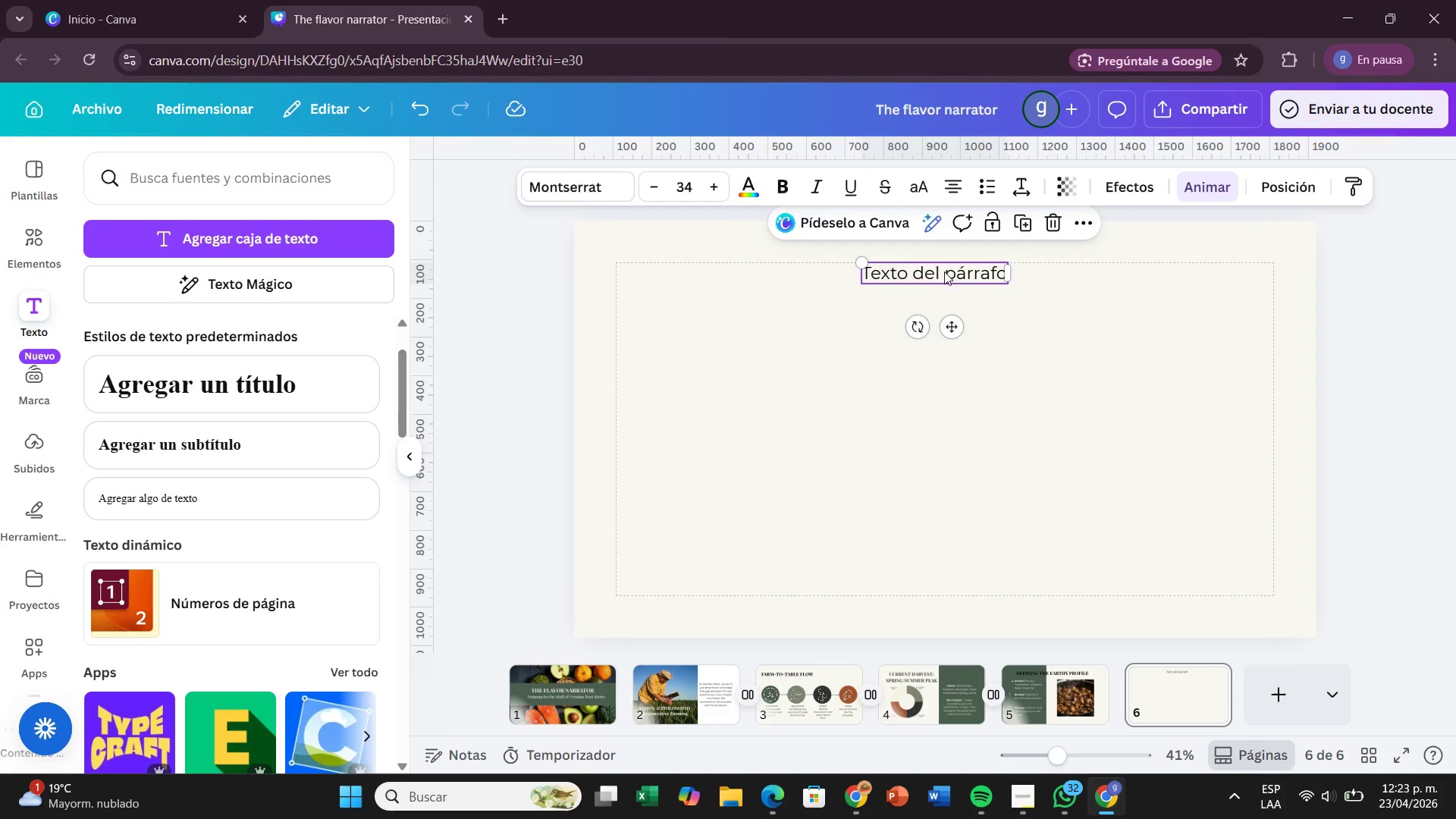 
double_click([944, 271])
 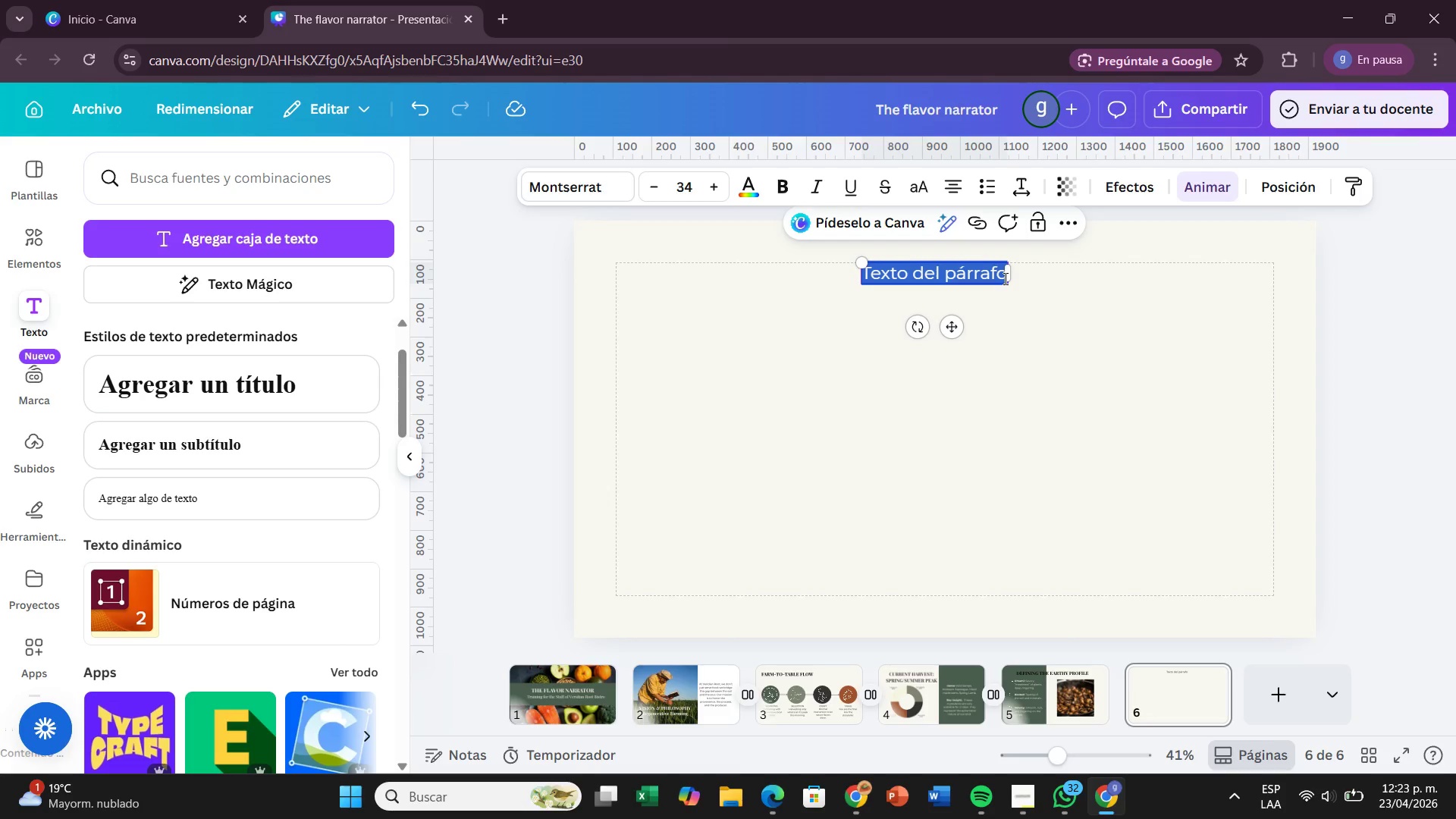 
wait(8.86)
 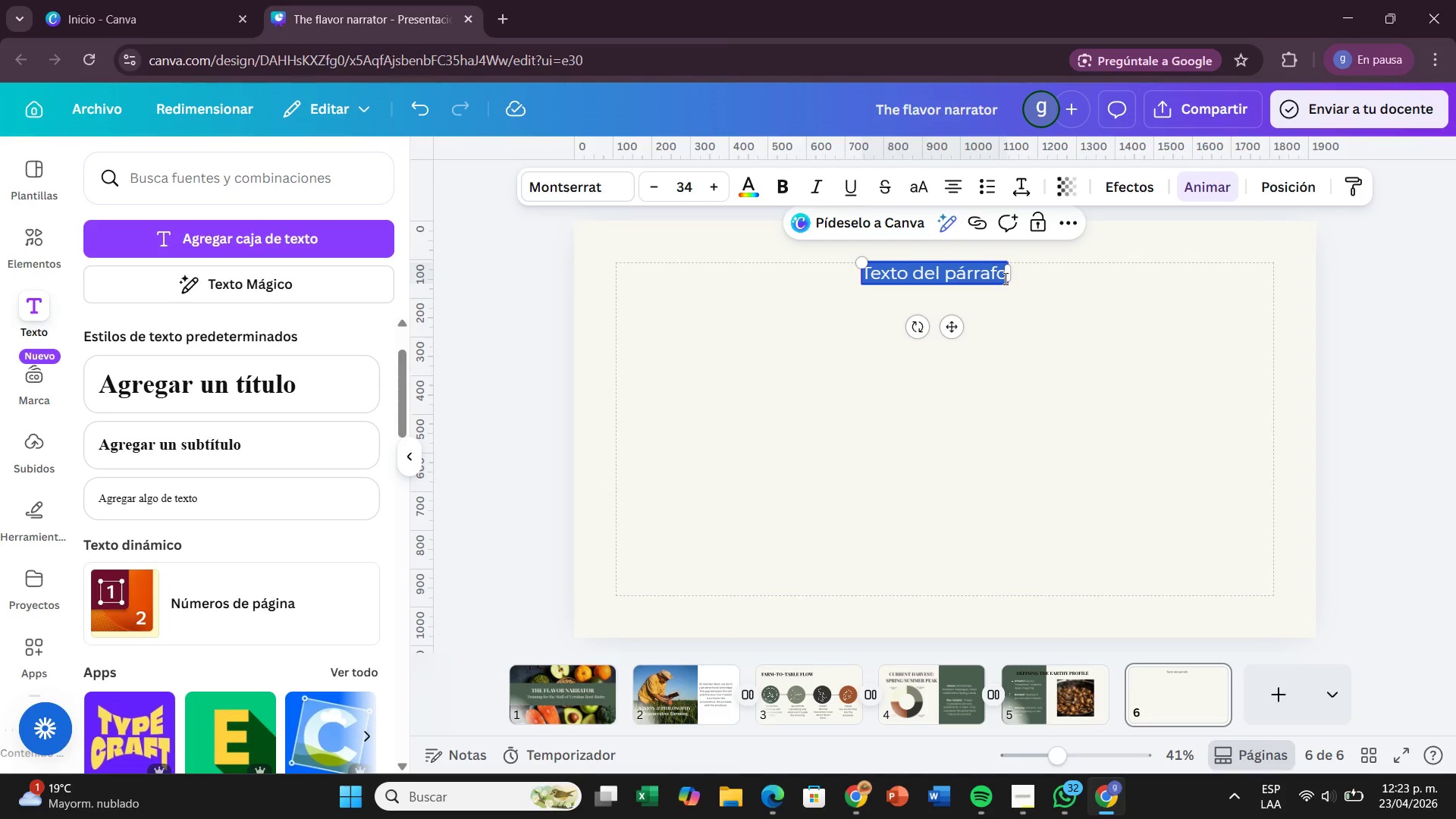 
key(Backspace)
 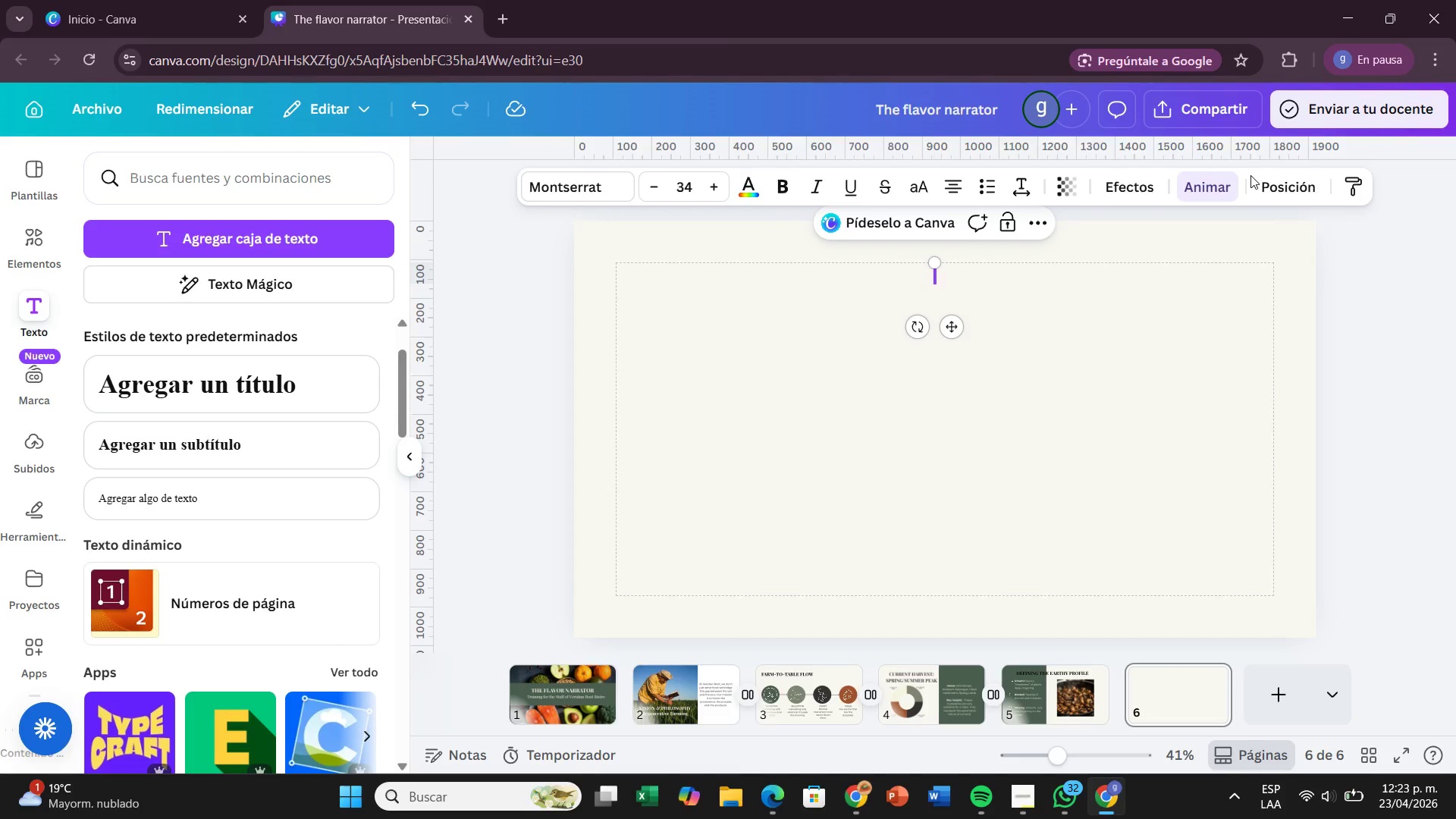 
key(CapsLock)
 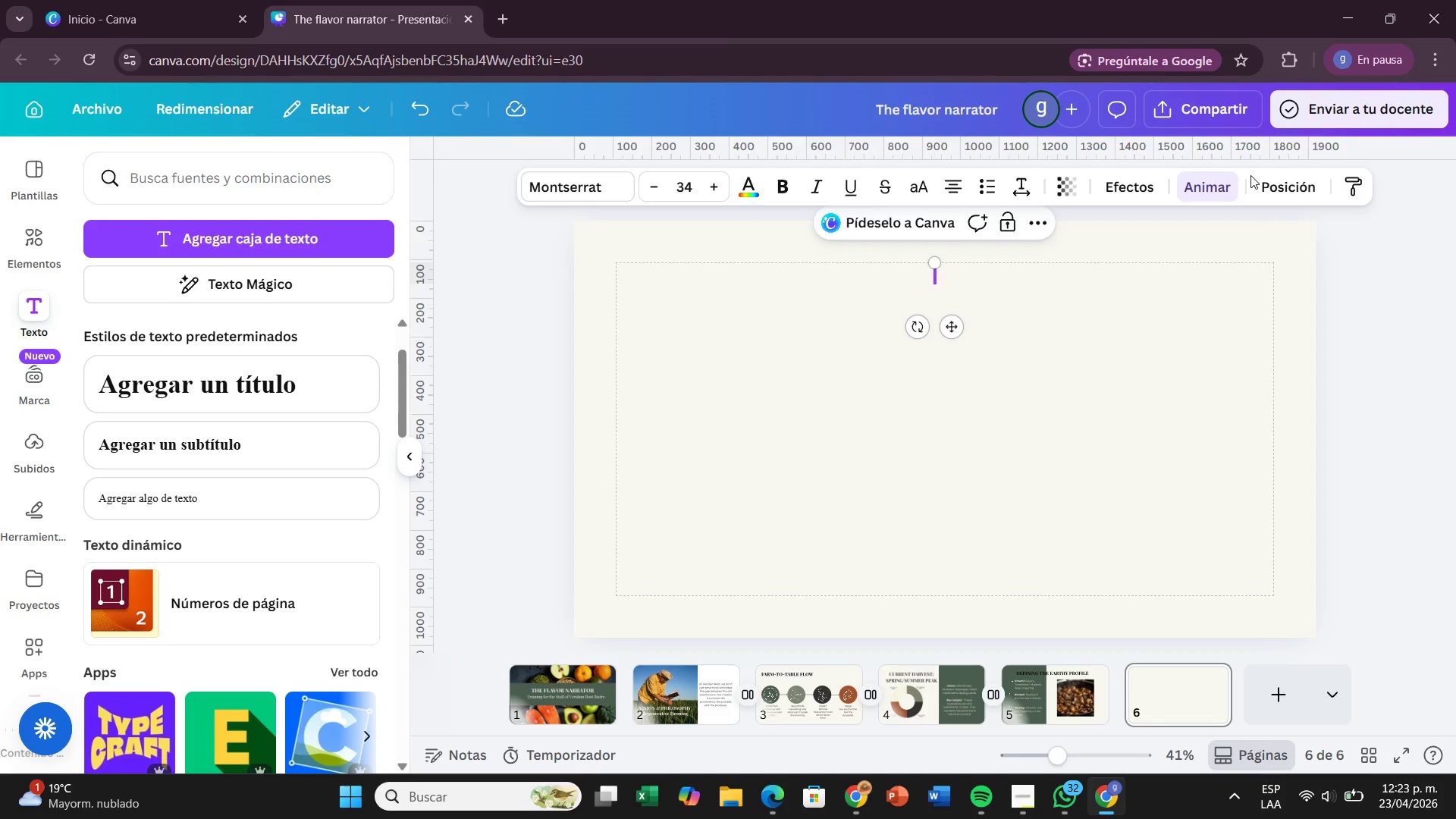 
wait(17.75)
 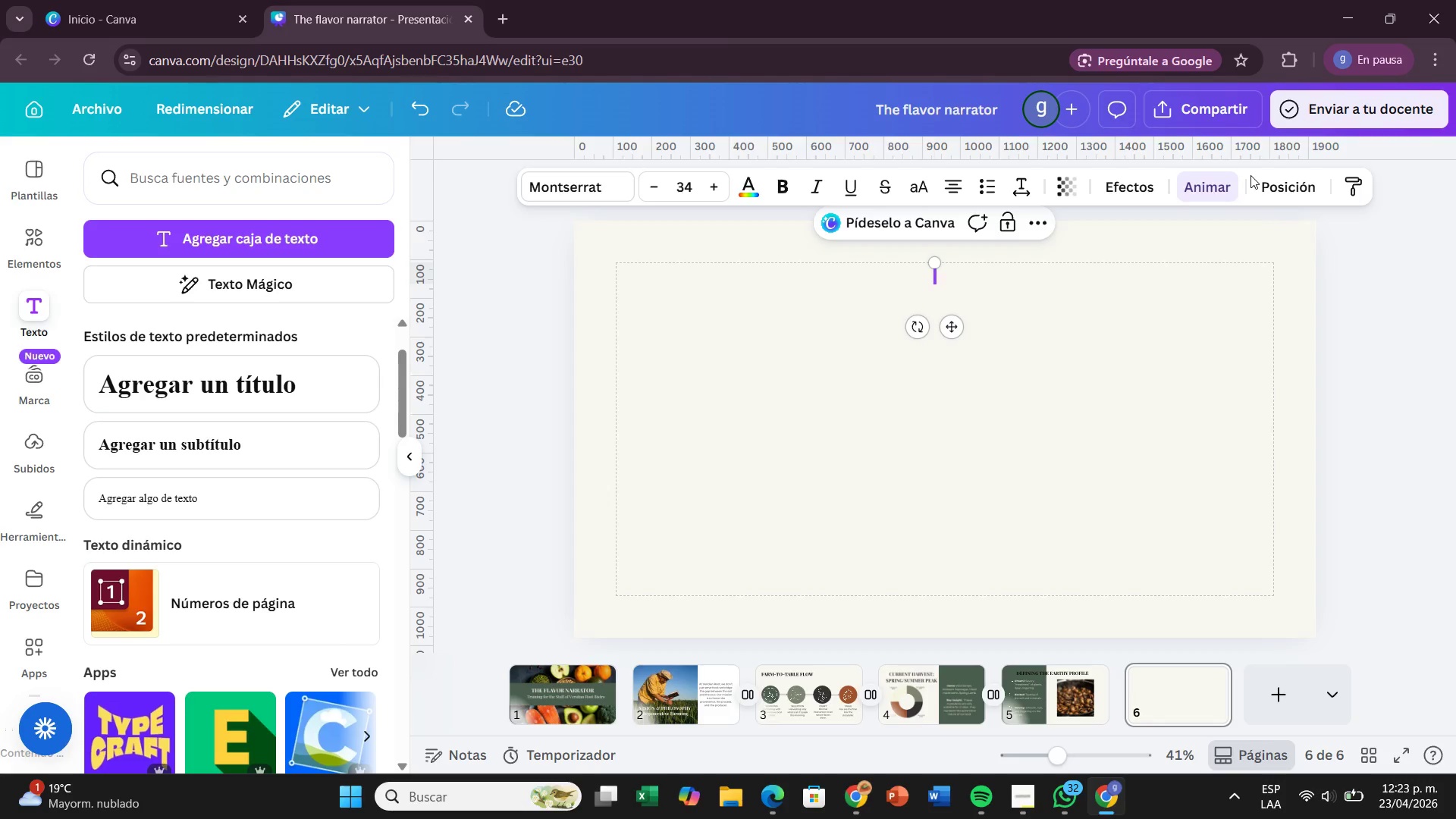 
type(Defininf )
key(Backspace)
key(Backspace)
type(f )
key(Backspace)
key(Backspace)
type(g )
 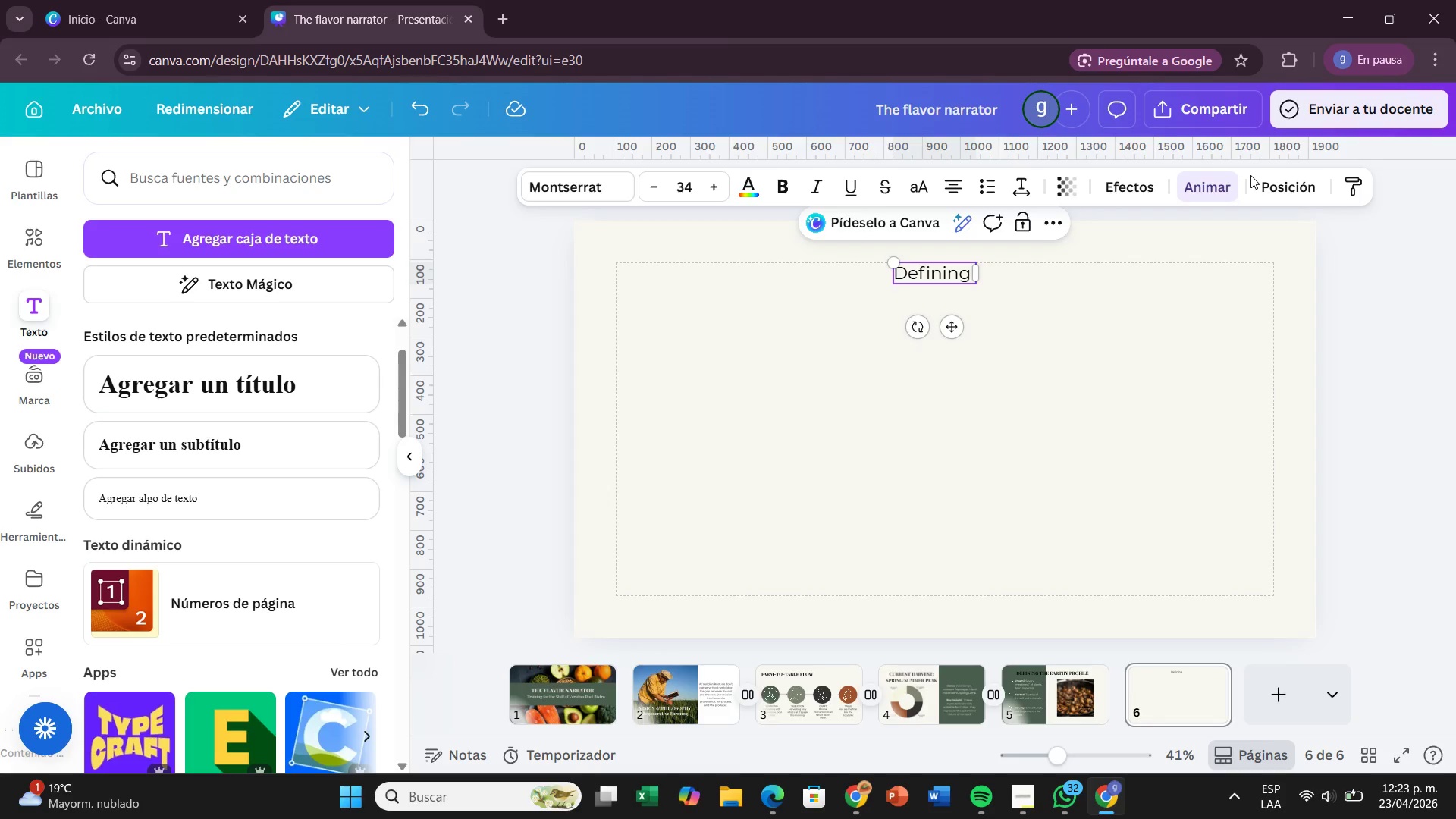 
type(the Brightness ^ Aciety)
key(Backspace)
key(Backspace)
key(Backspace)
type(dity)
 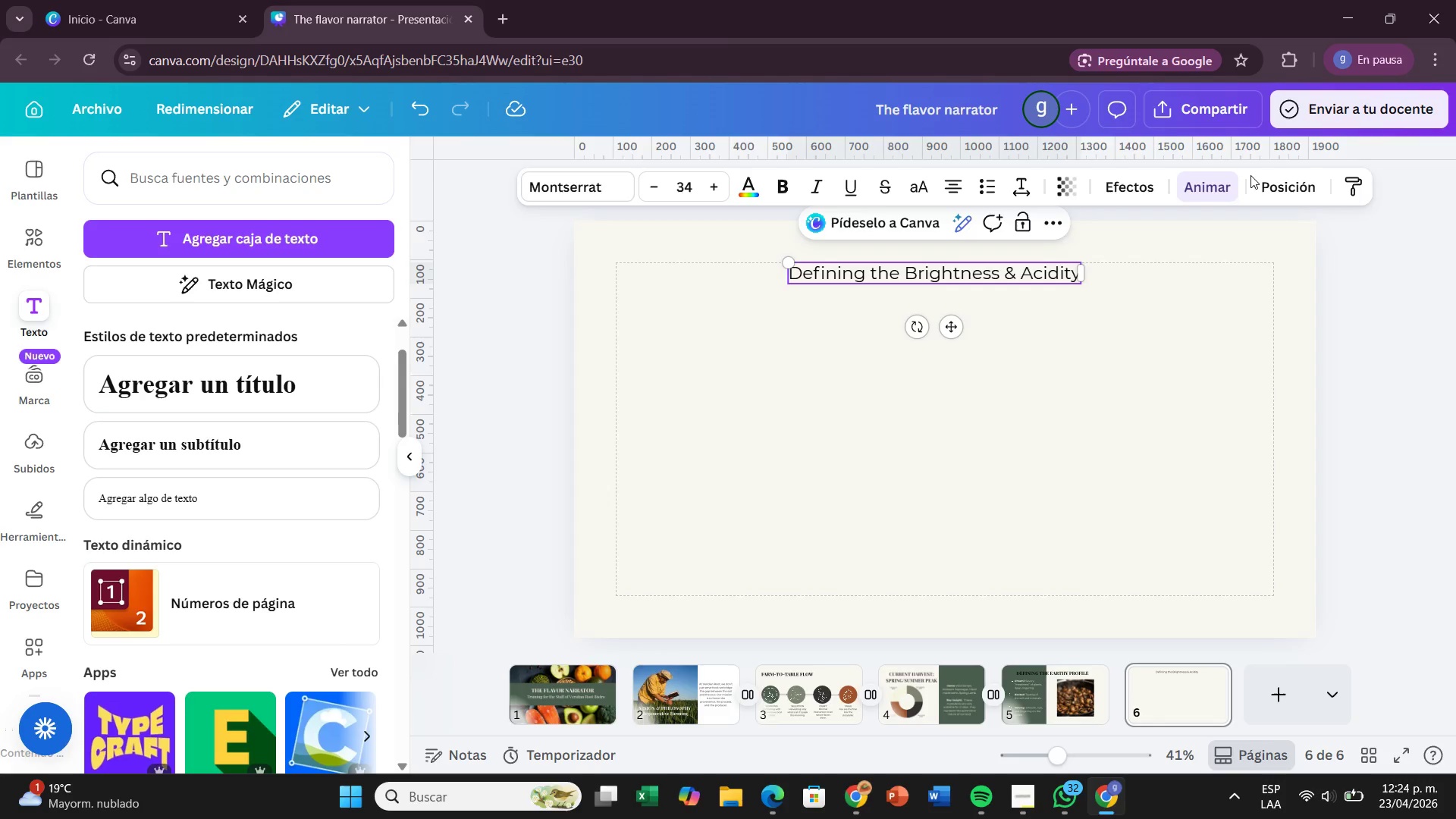 
left_click([814, 361])
 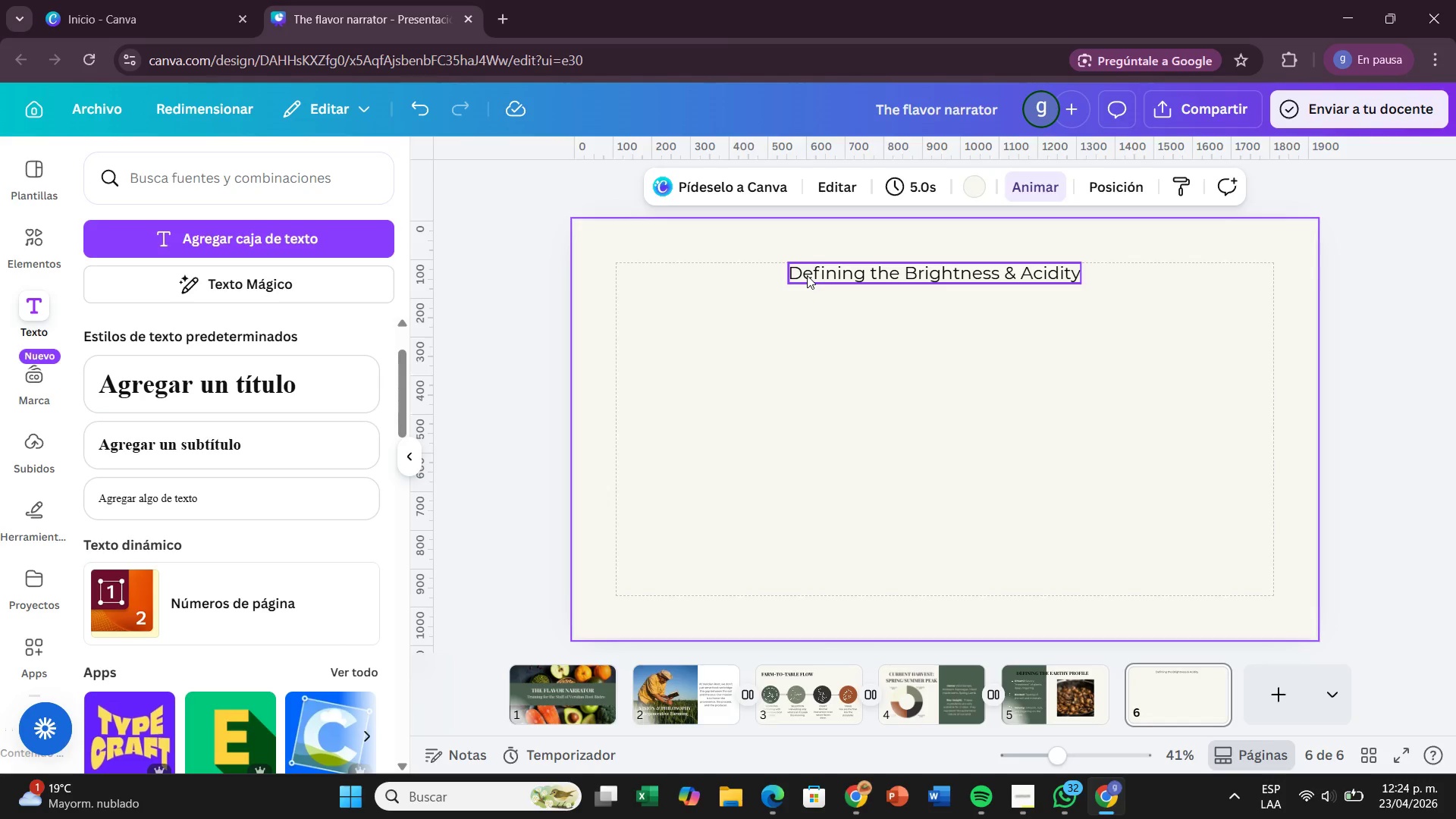 
left_click([807, 275])
 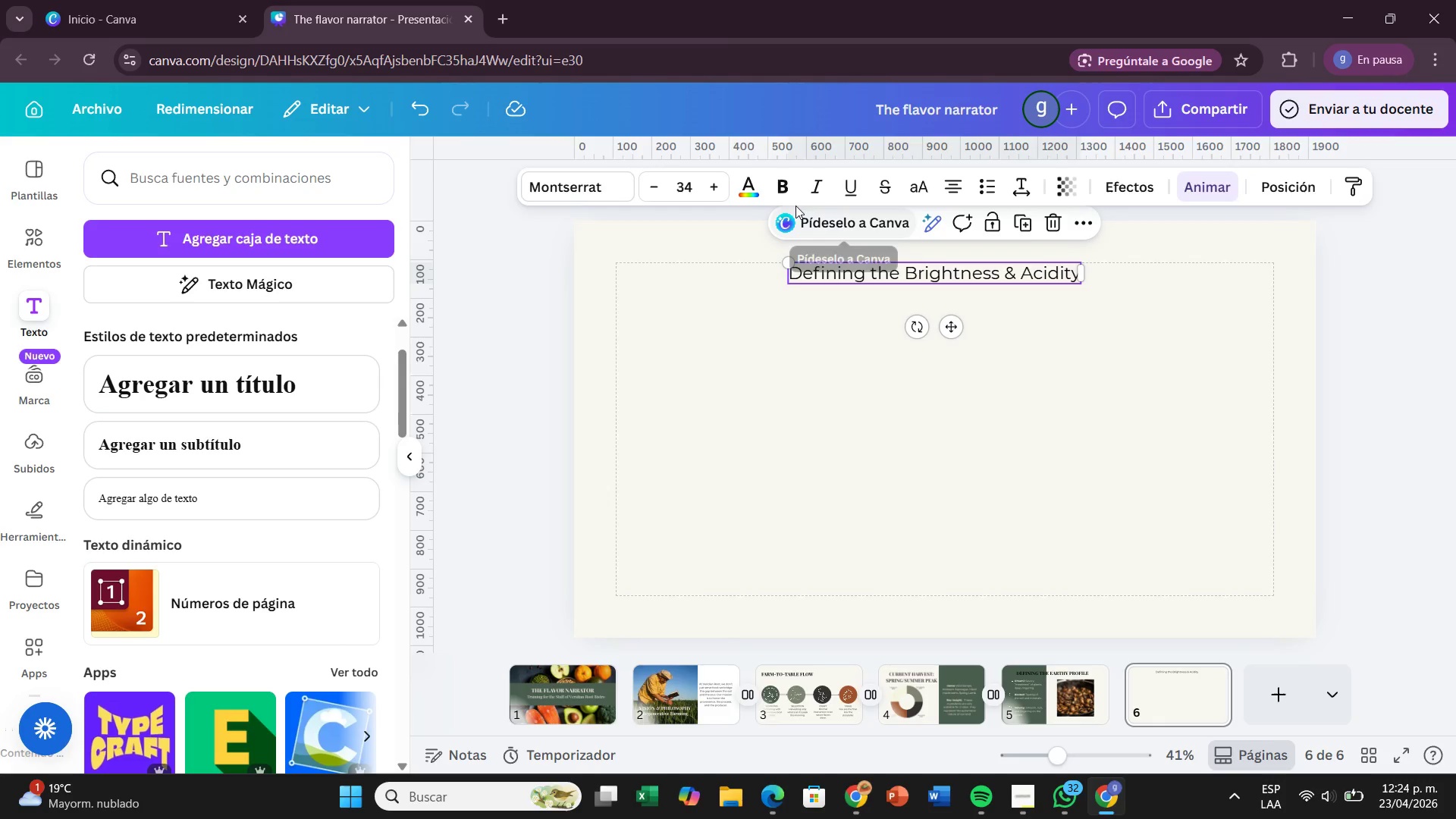 
left_click([784, 196])
 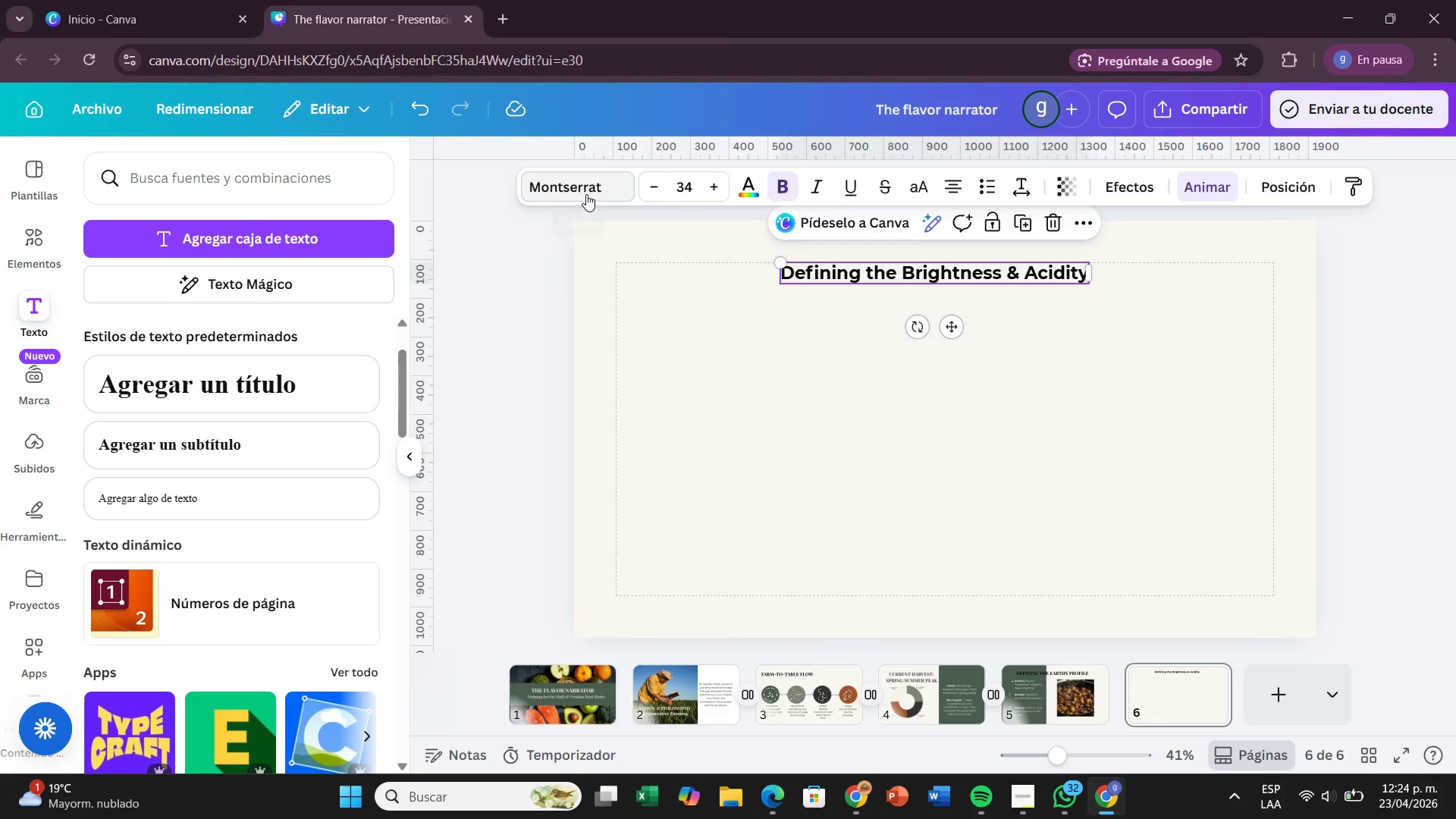 
left_click([586, 194])
 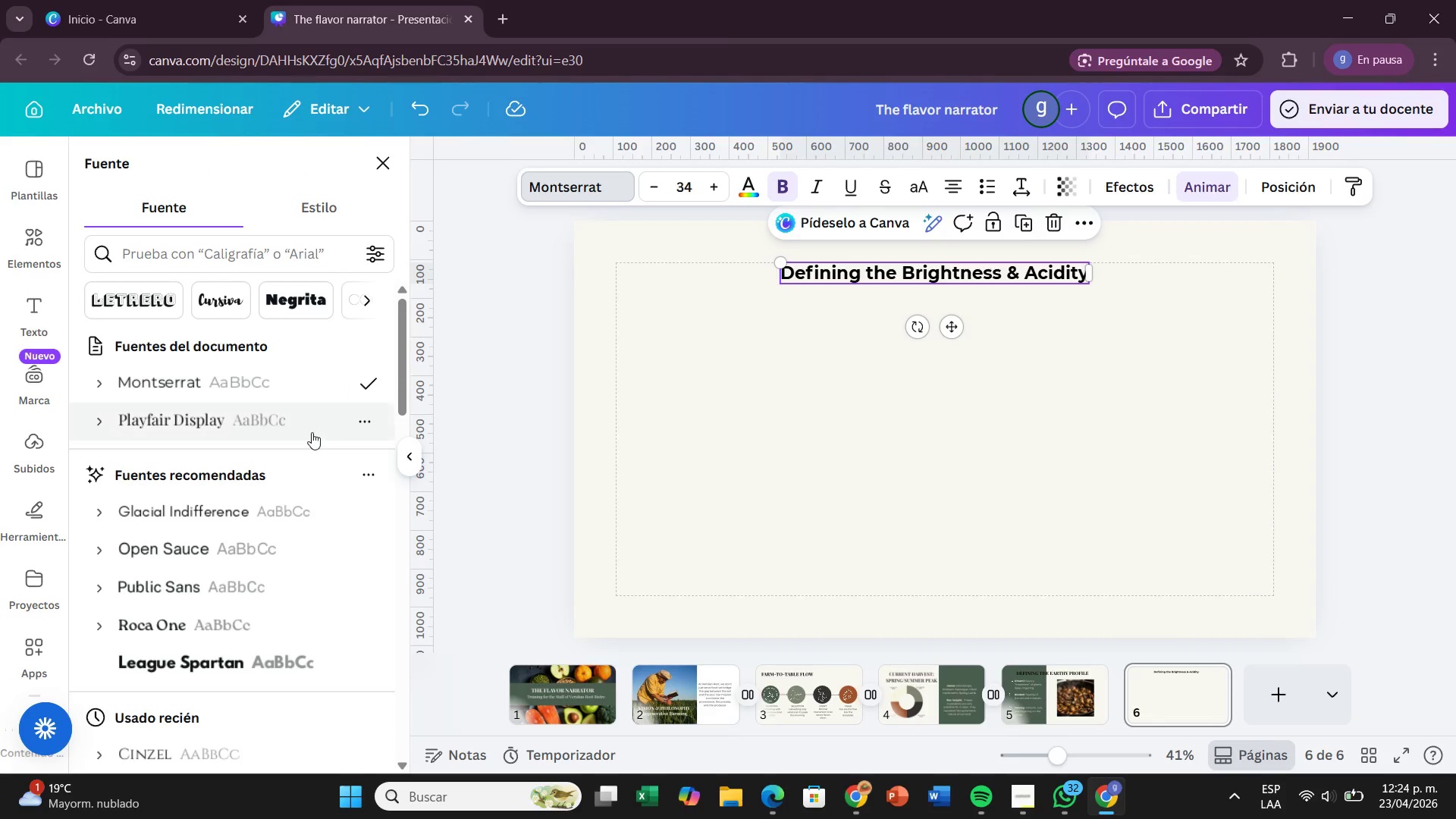 
left_click([306, 425])
 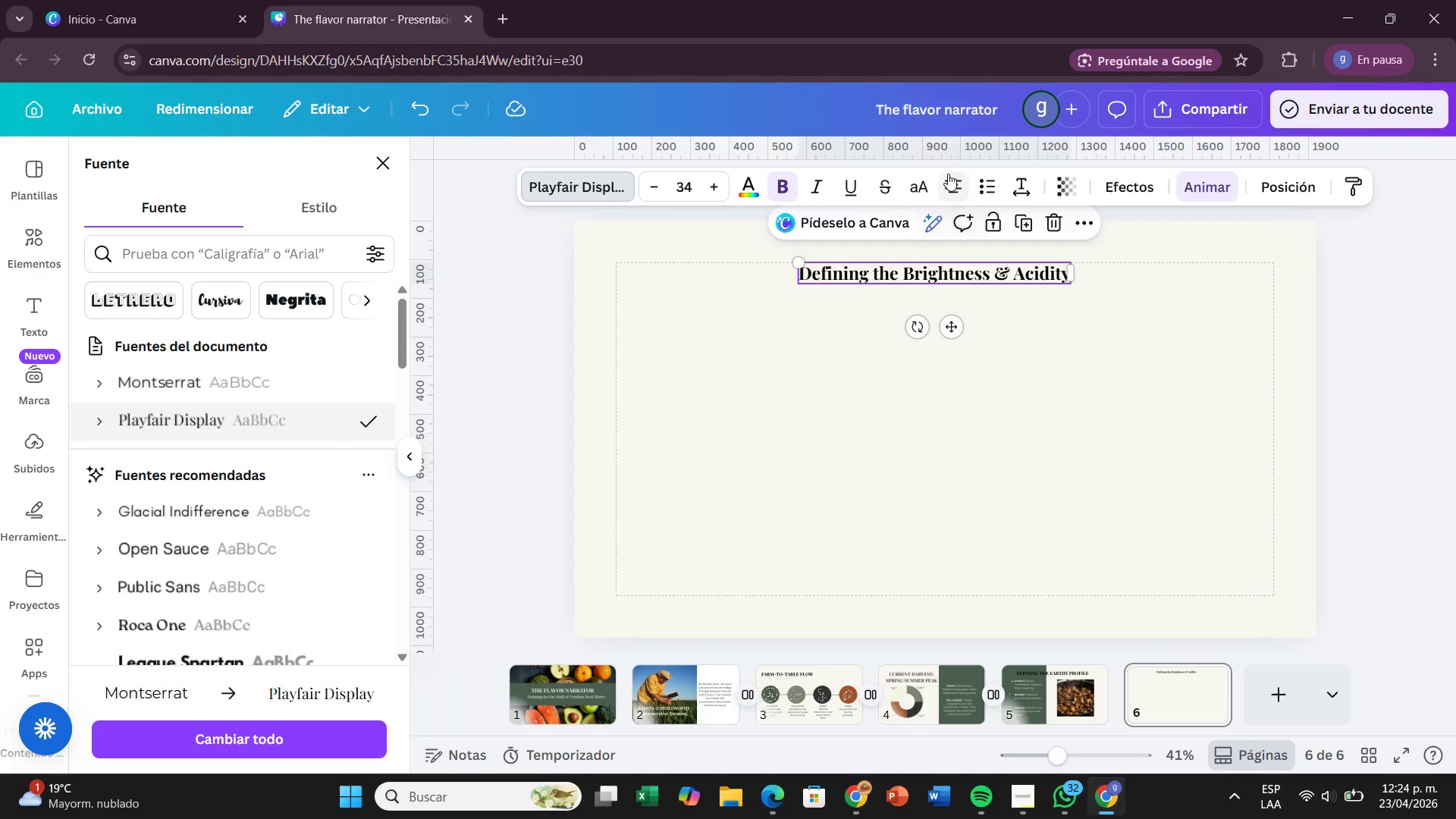 
left_click([913, 176])
 